 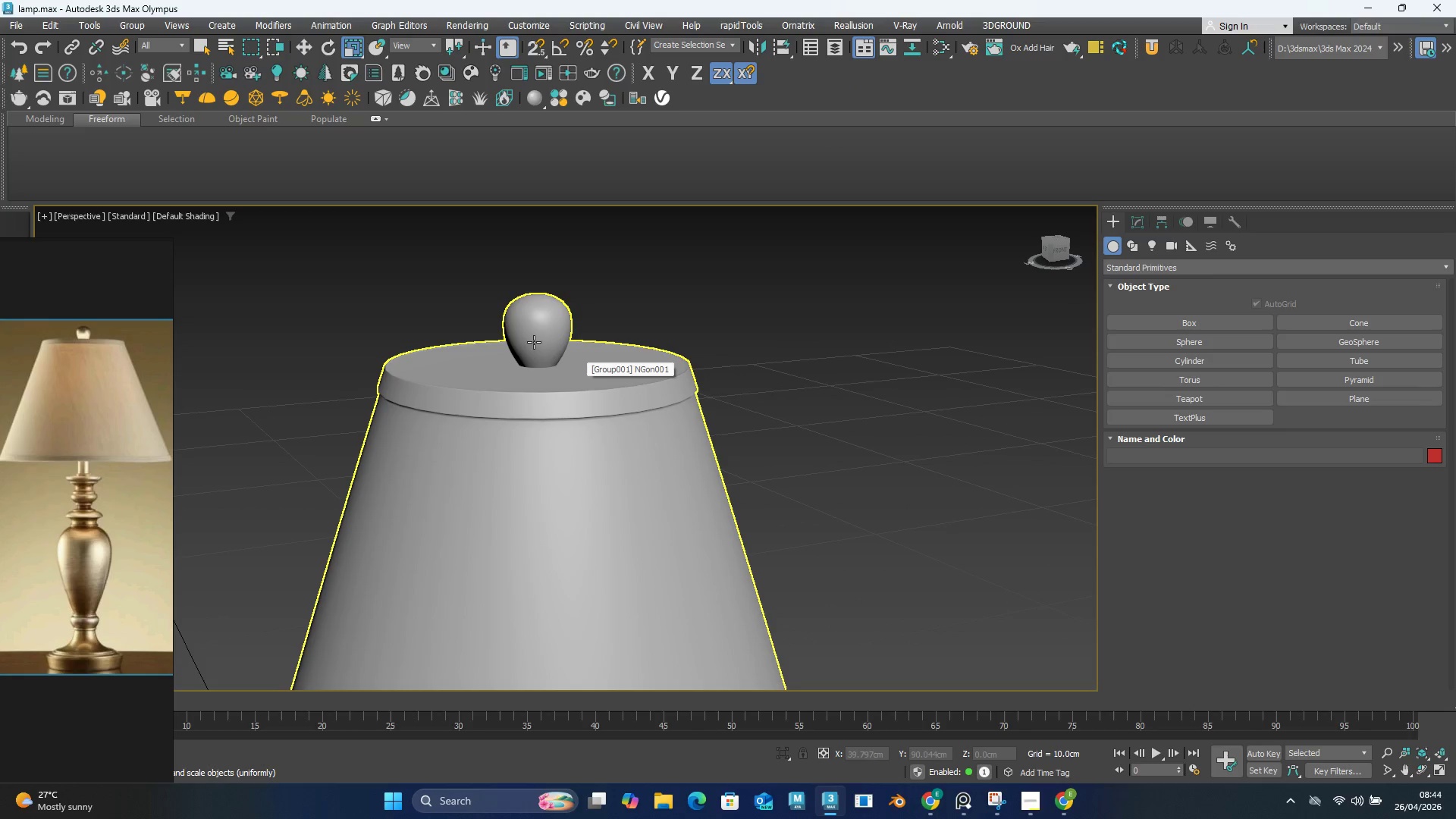 
left_click([526, 331])
 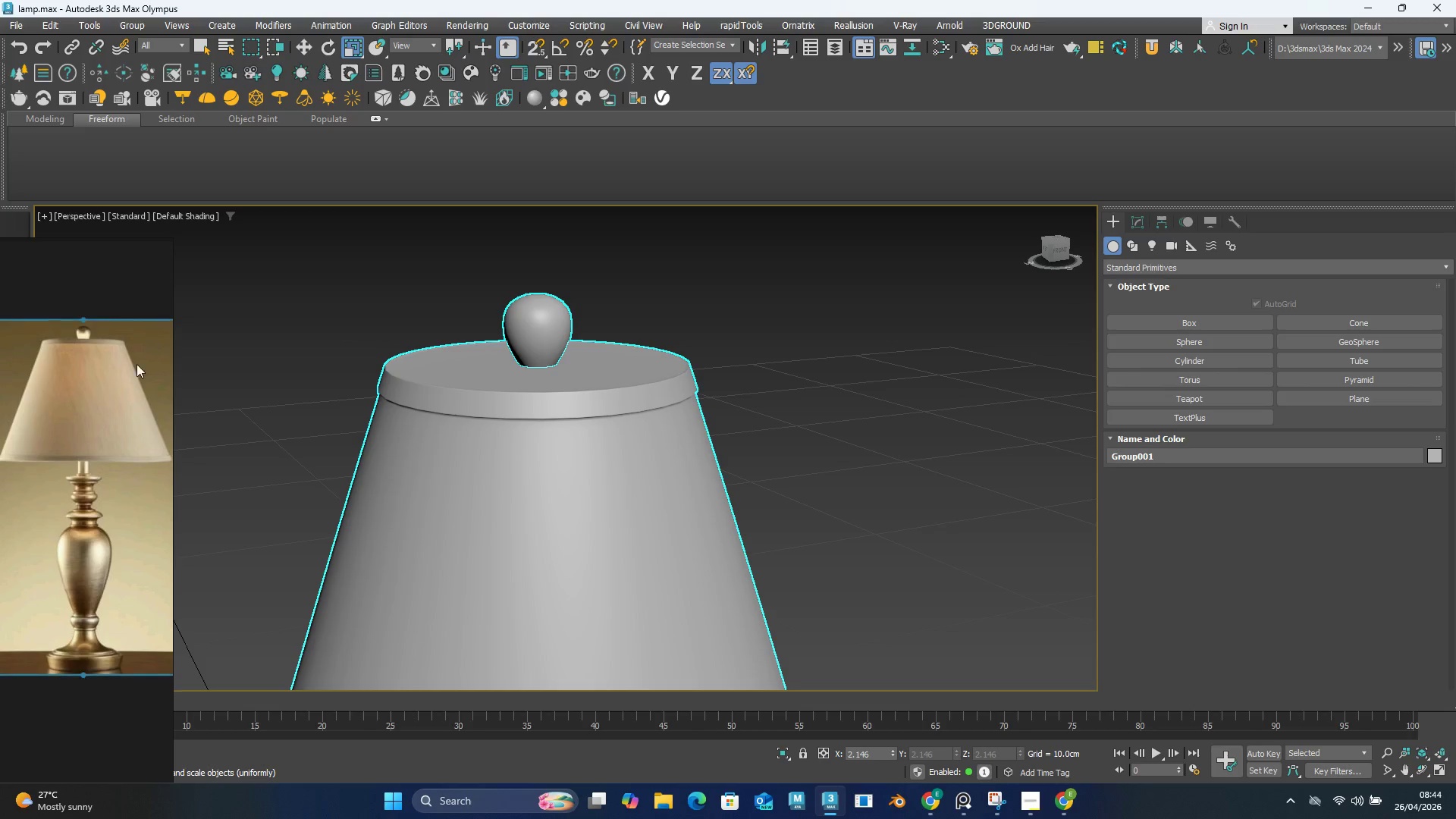 
scroll: coordinate [70, 412], scroll_direction: up, amount: 1.0
 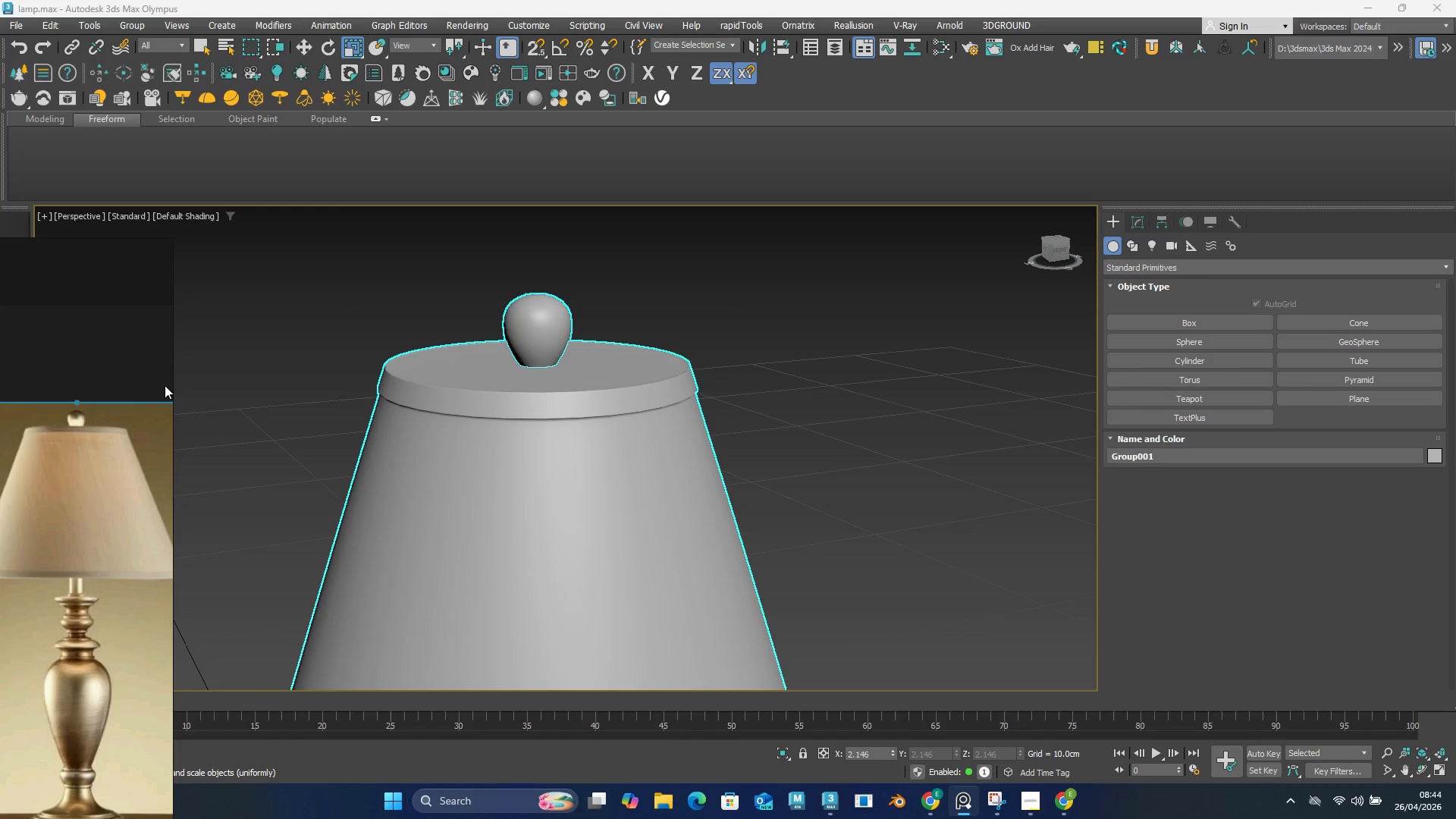 
wait(23.86)
 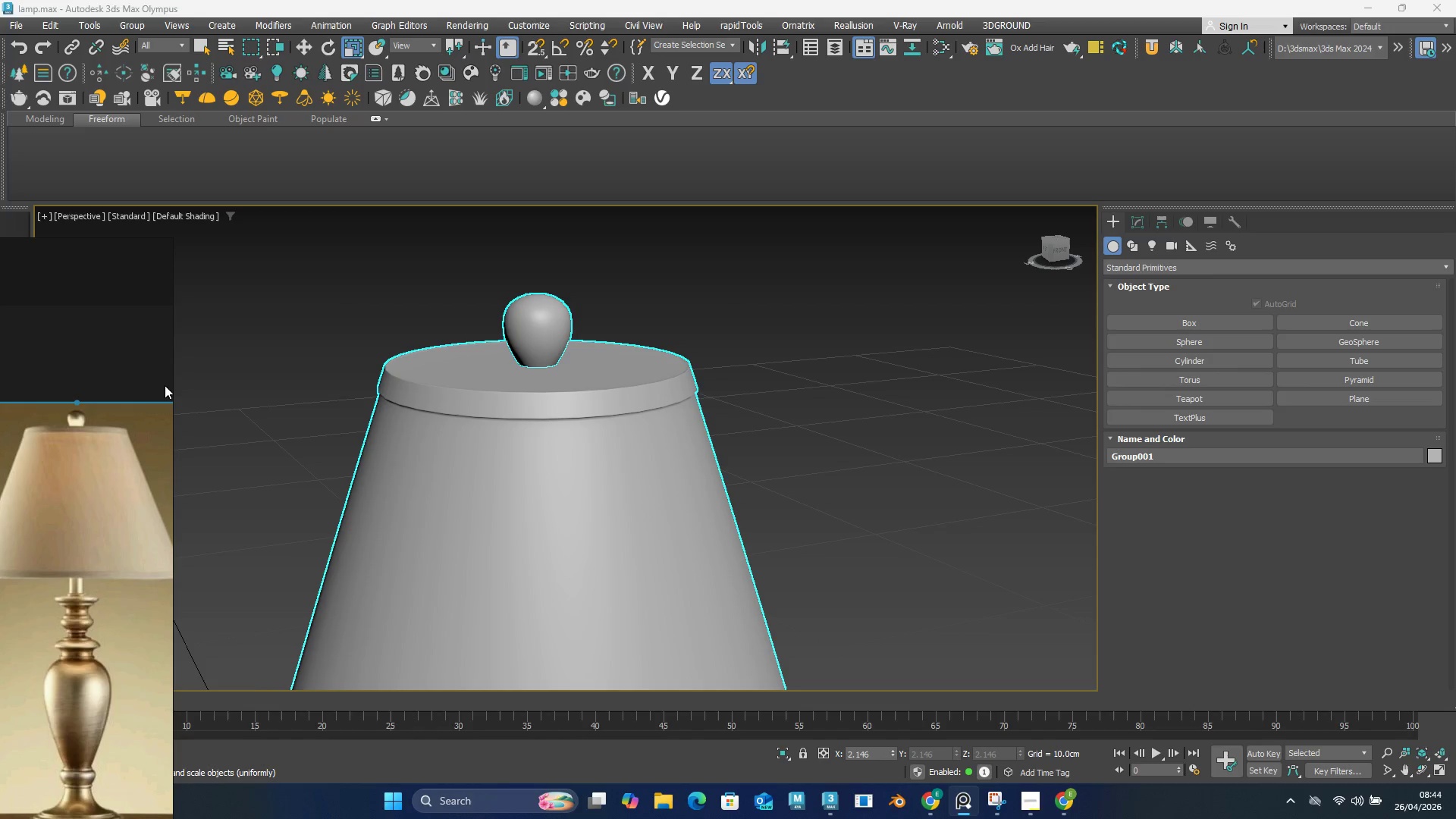 
scroll: coordinate [690, 532], scroll_direction: down, amount: 5.0
 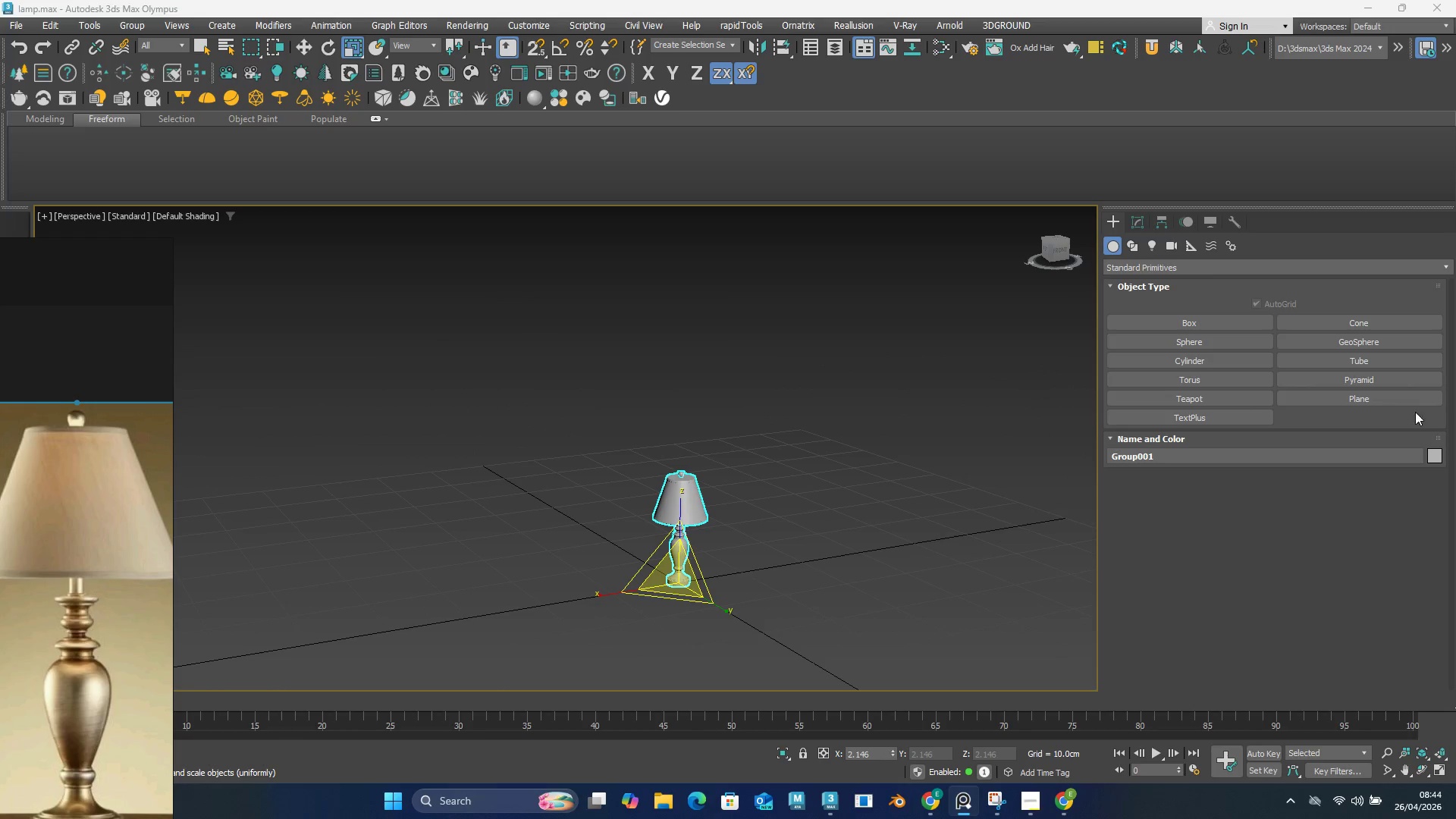 
double_click([1380, 397])
 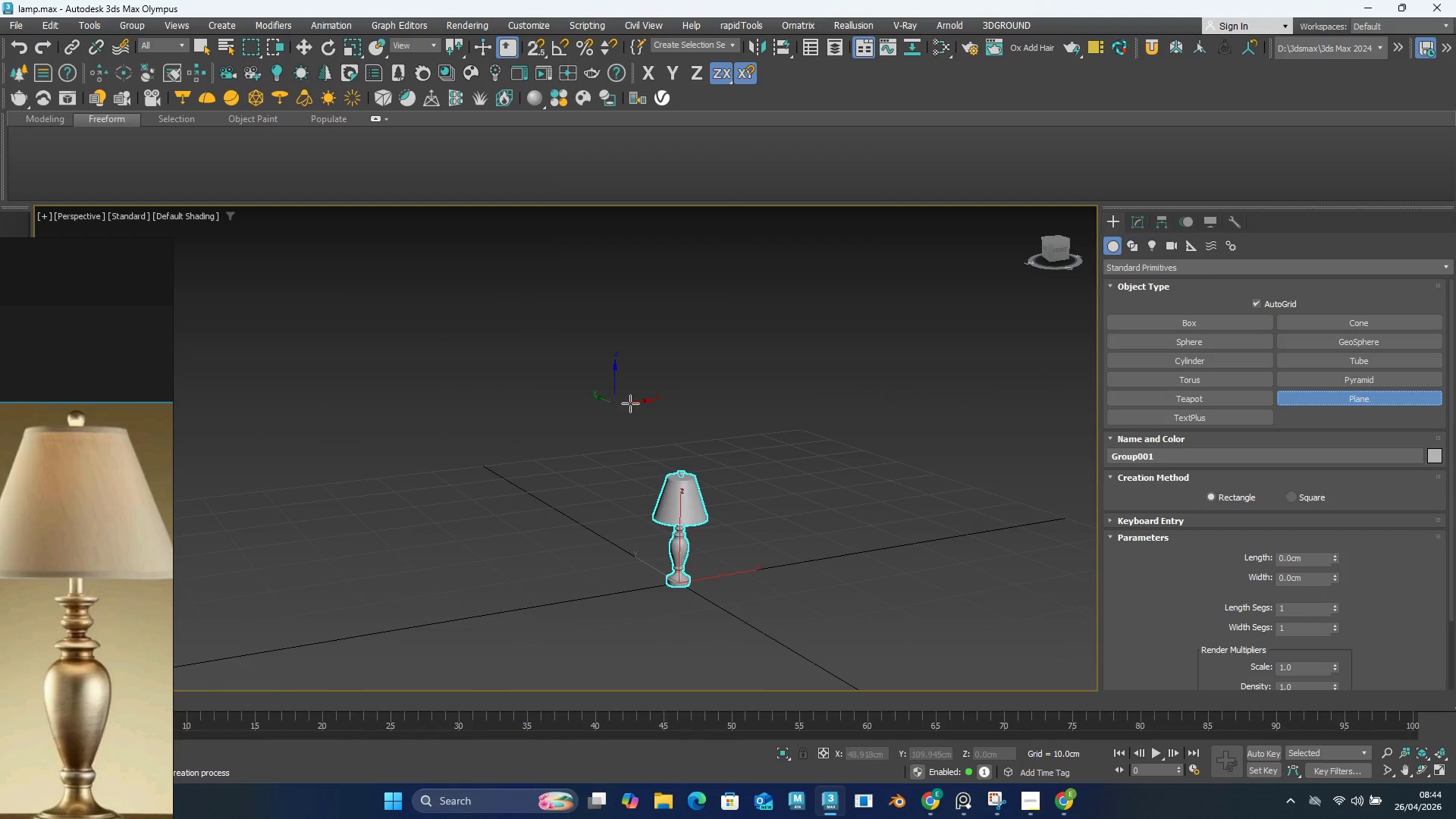 
scroll: coordinate [613, 403], scroll_direction: down, amount: 3.0
 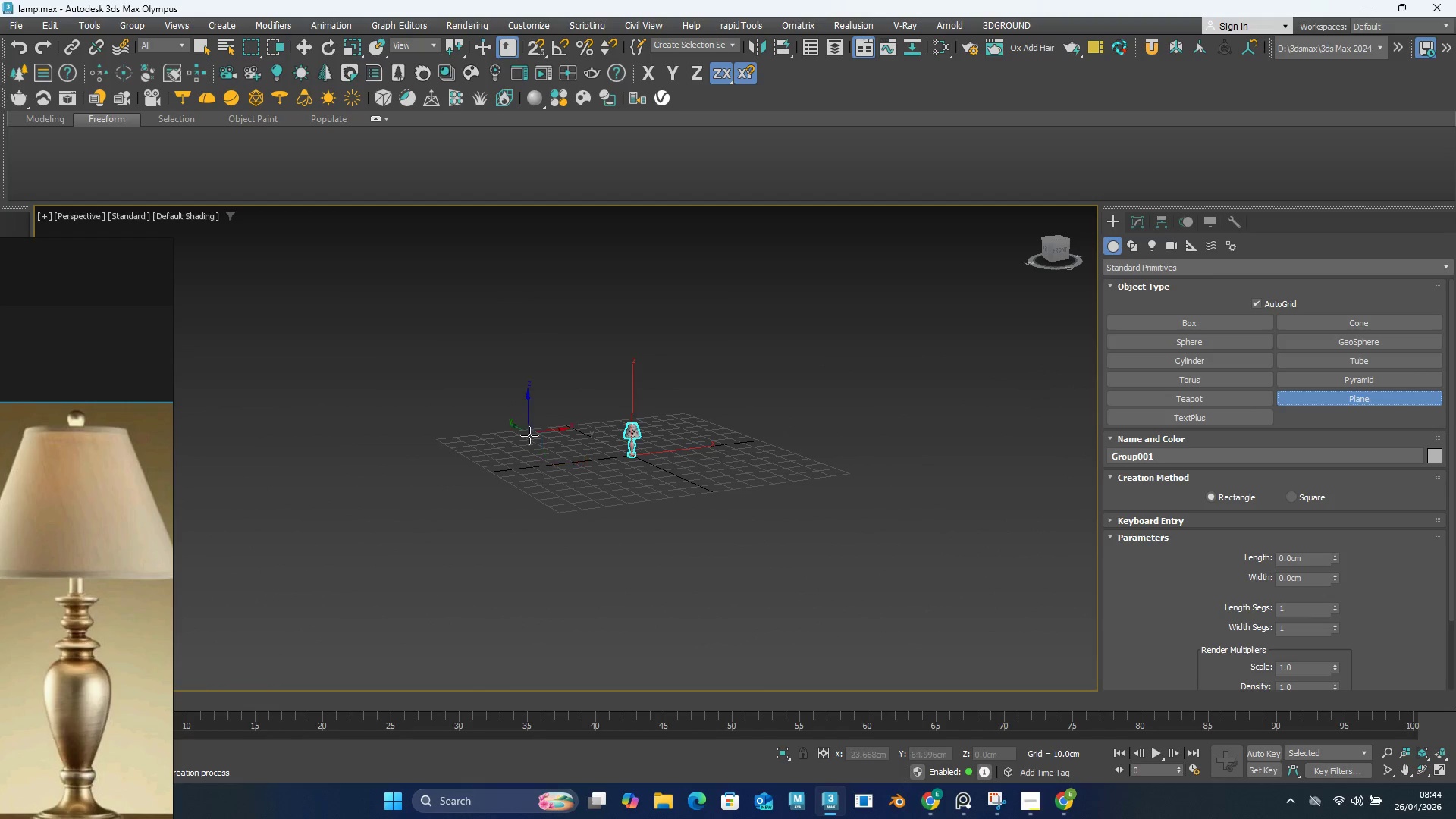 
left_click_drag(start_coordinate=[525, 424], to_coordinate=[818, 466])
 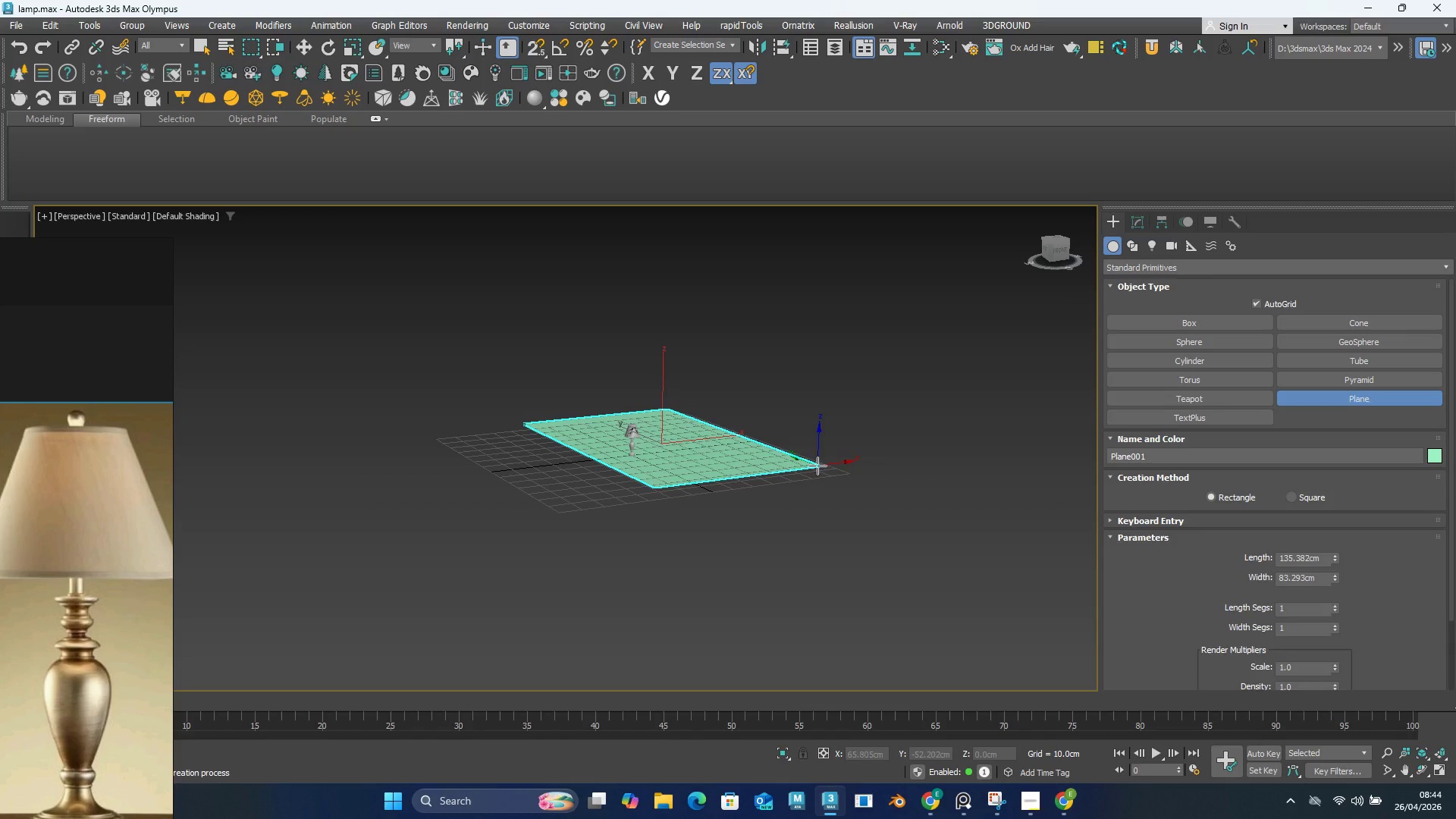 
right_click([817, 466])
 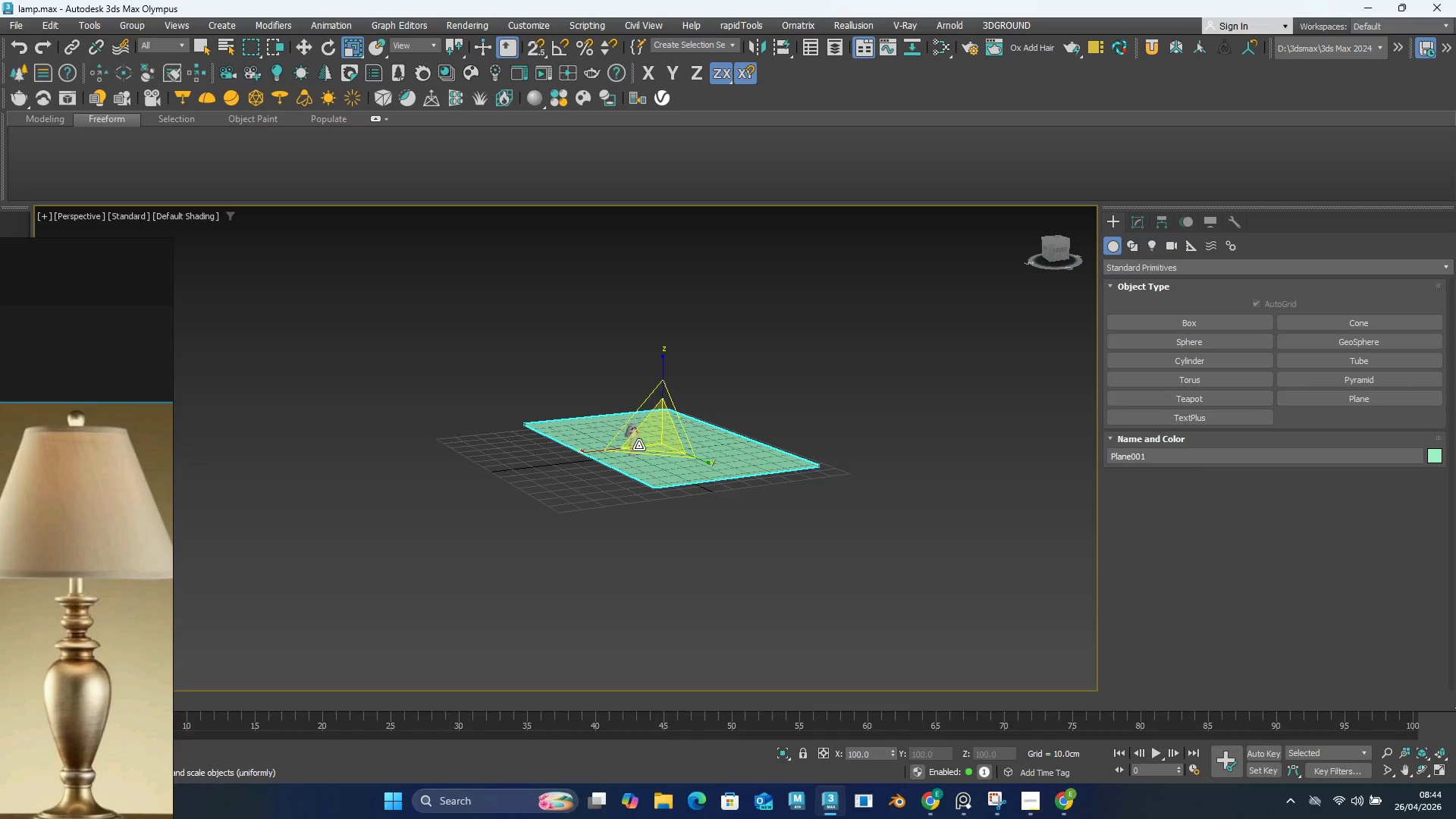 
right_click([934, 340])
 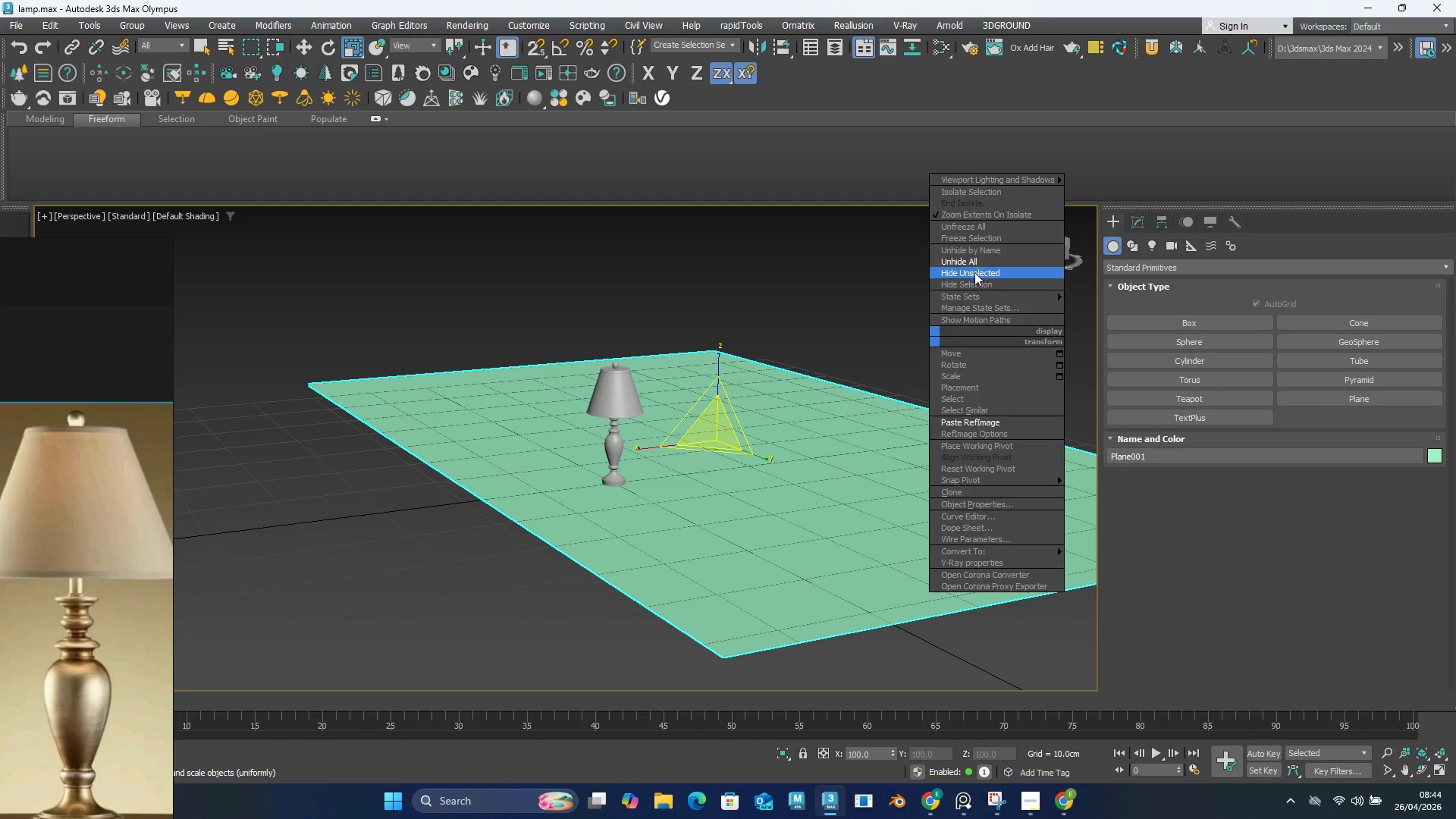 
scroll: coordinate [639, 445], scroll_direction: up, amount: 3.0
 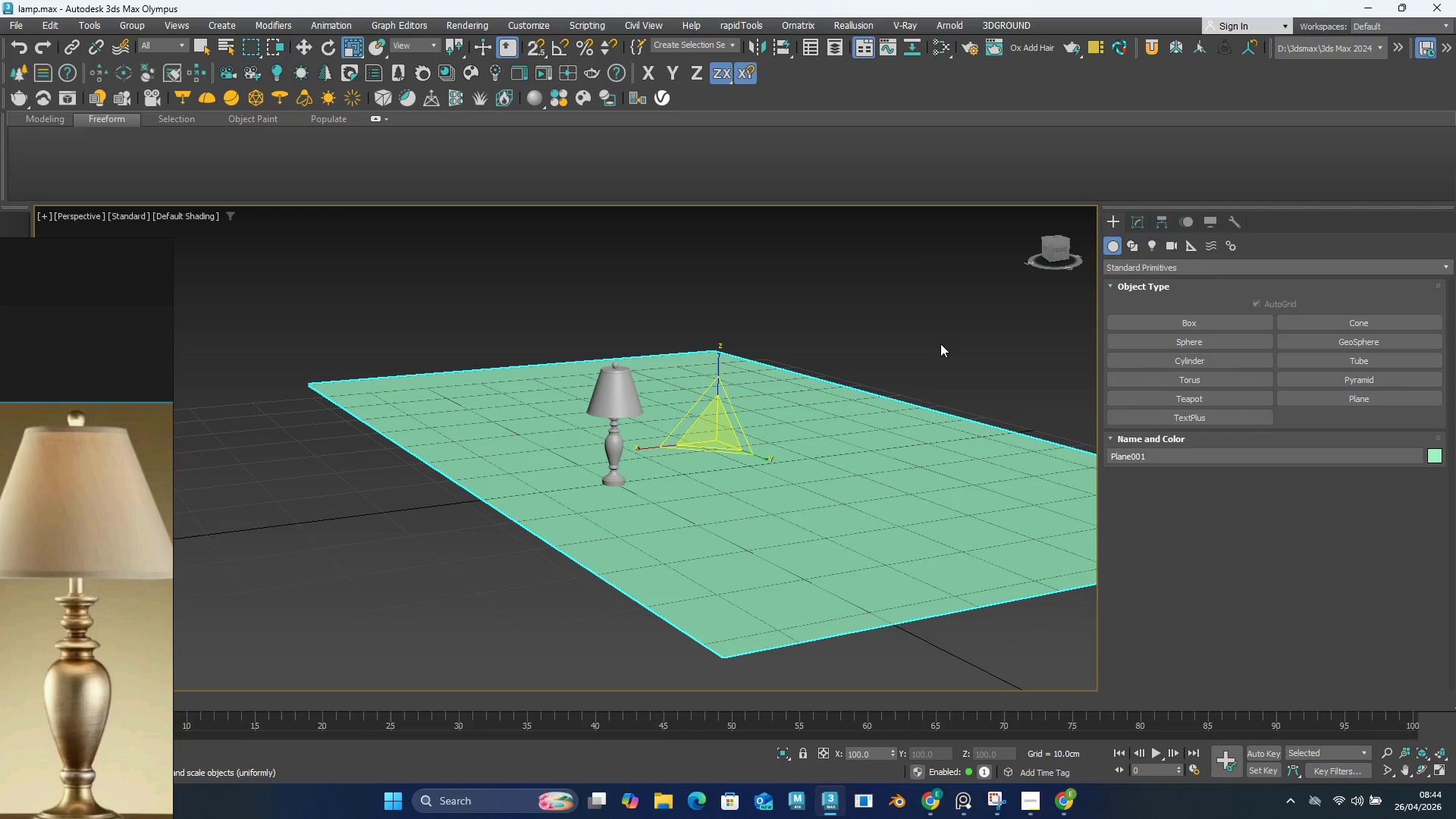 
left_click([976, 264])
 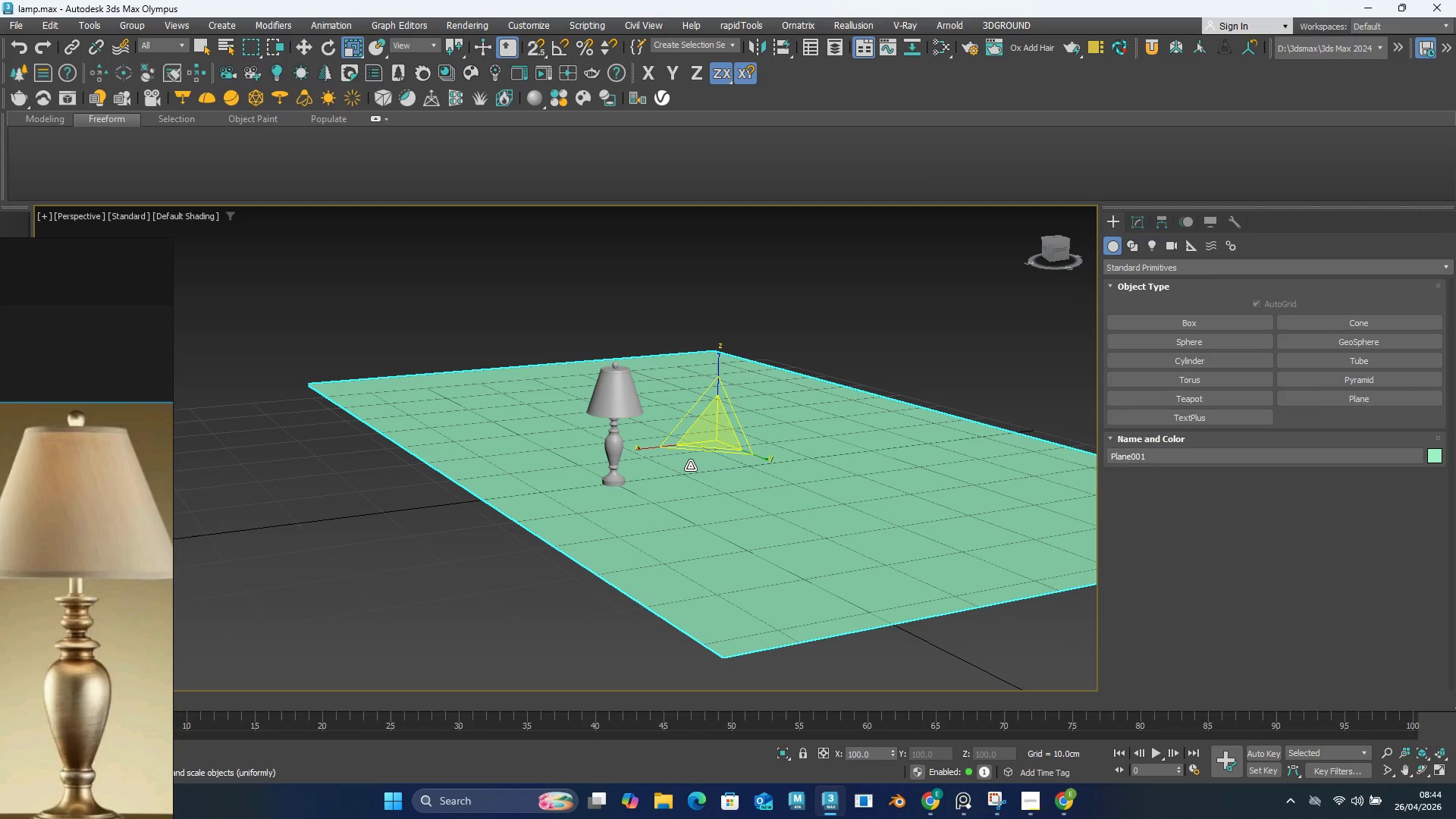 
key(W)
 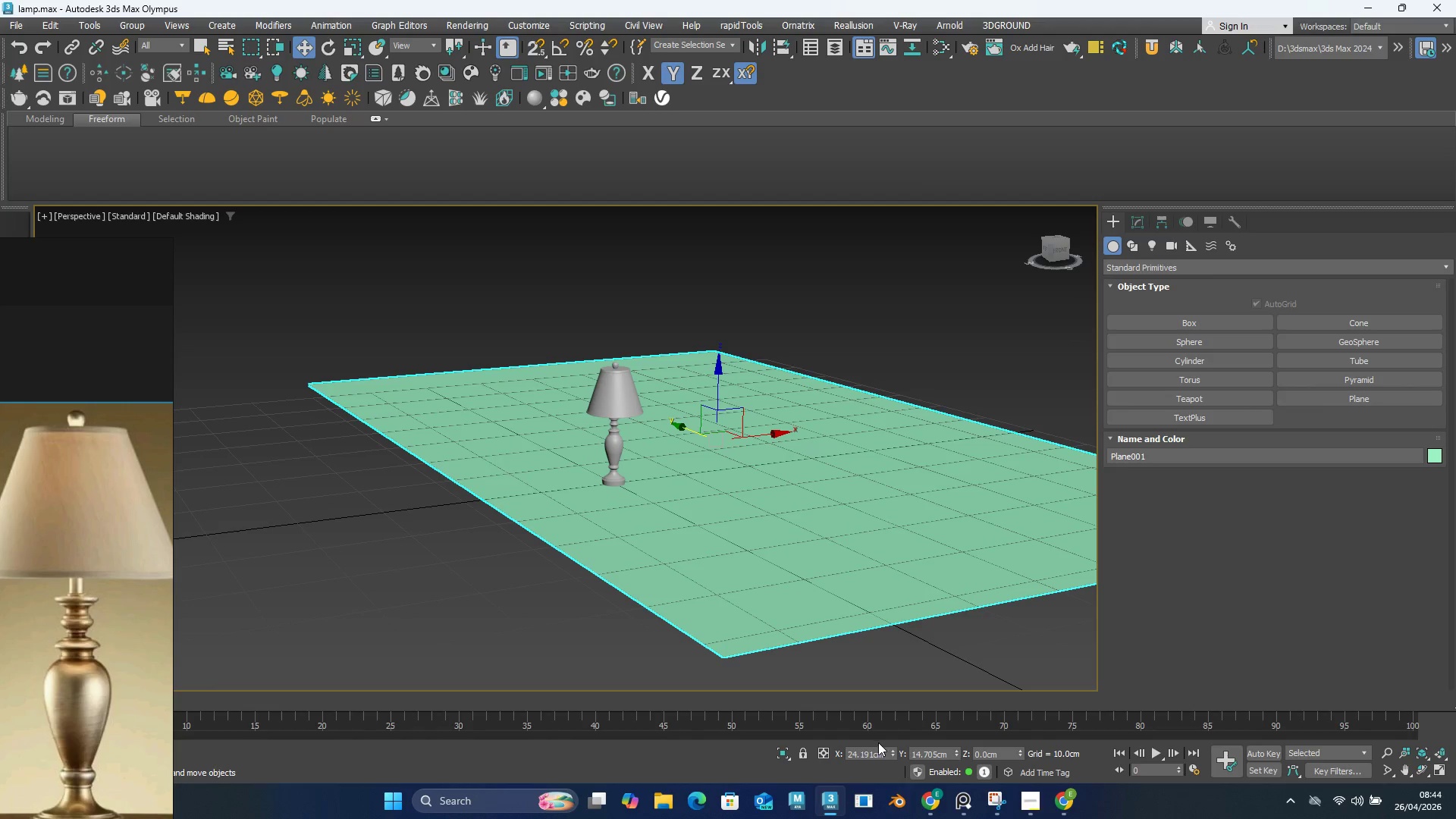 
right_click([897, 754])
 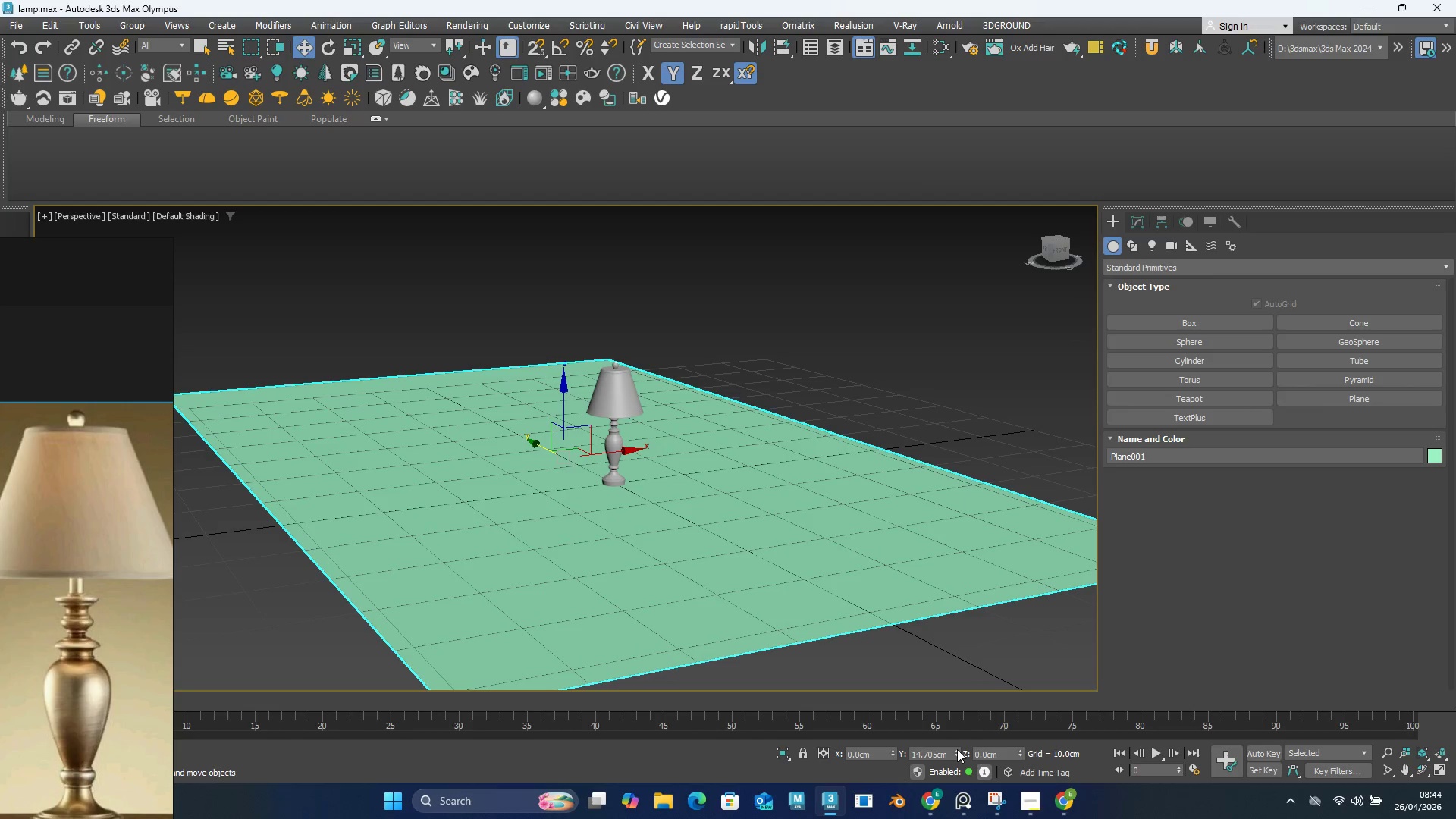 
right_click([957, 749])
 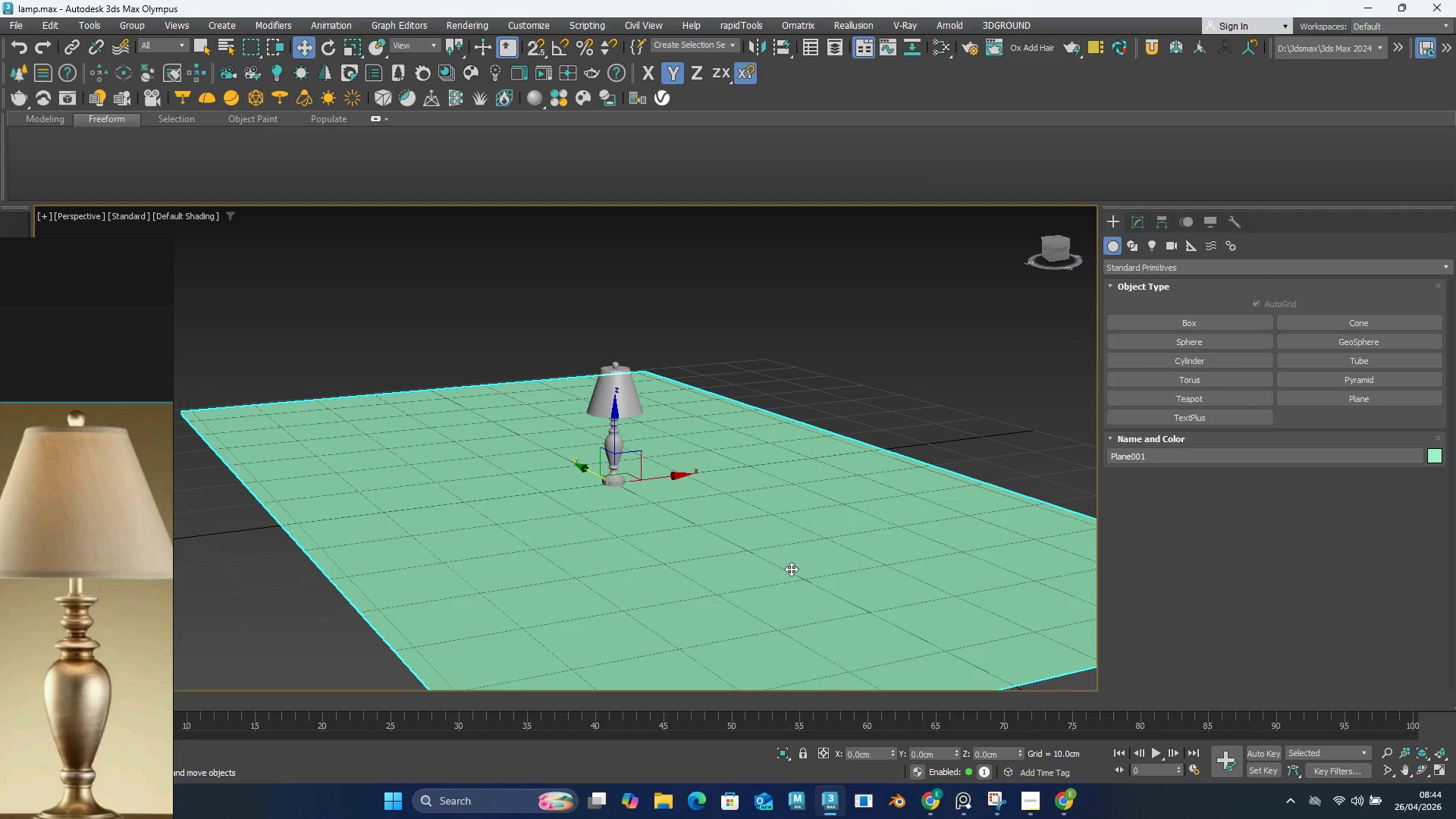 
scroll: coordinate [782, 559], scroll_direction: down, amount: 3.0
 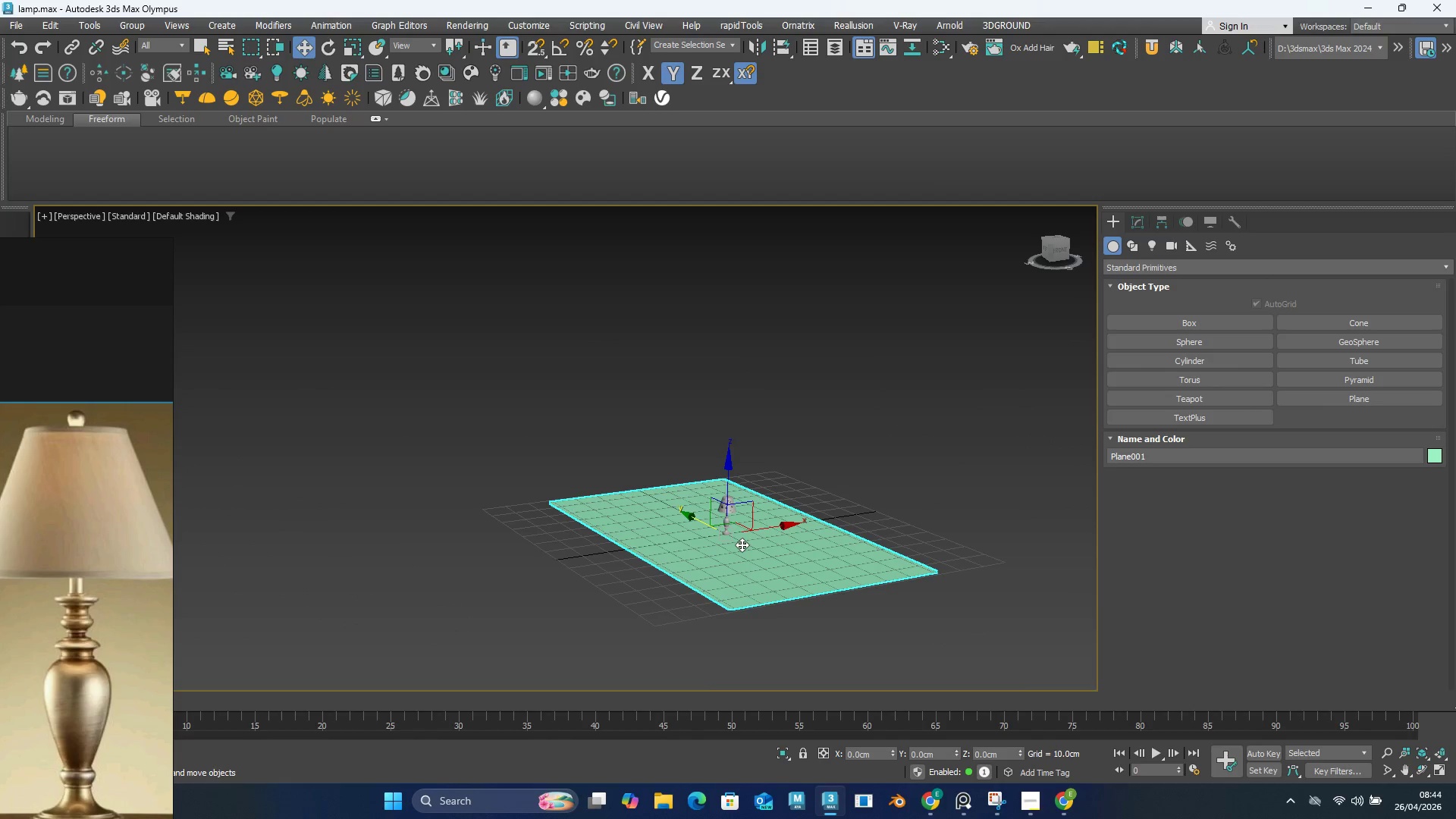 
key(R)
 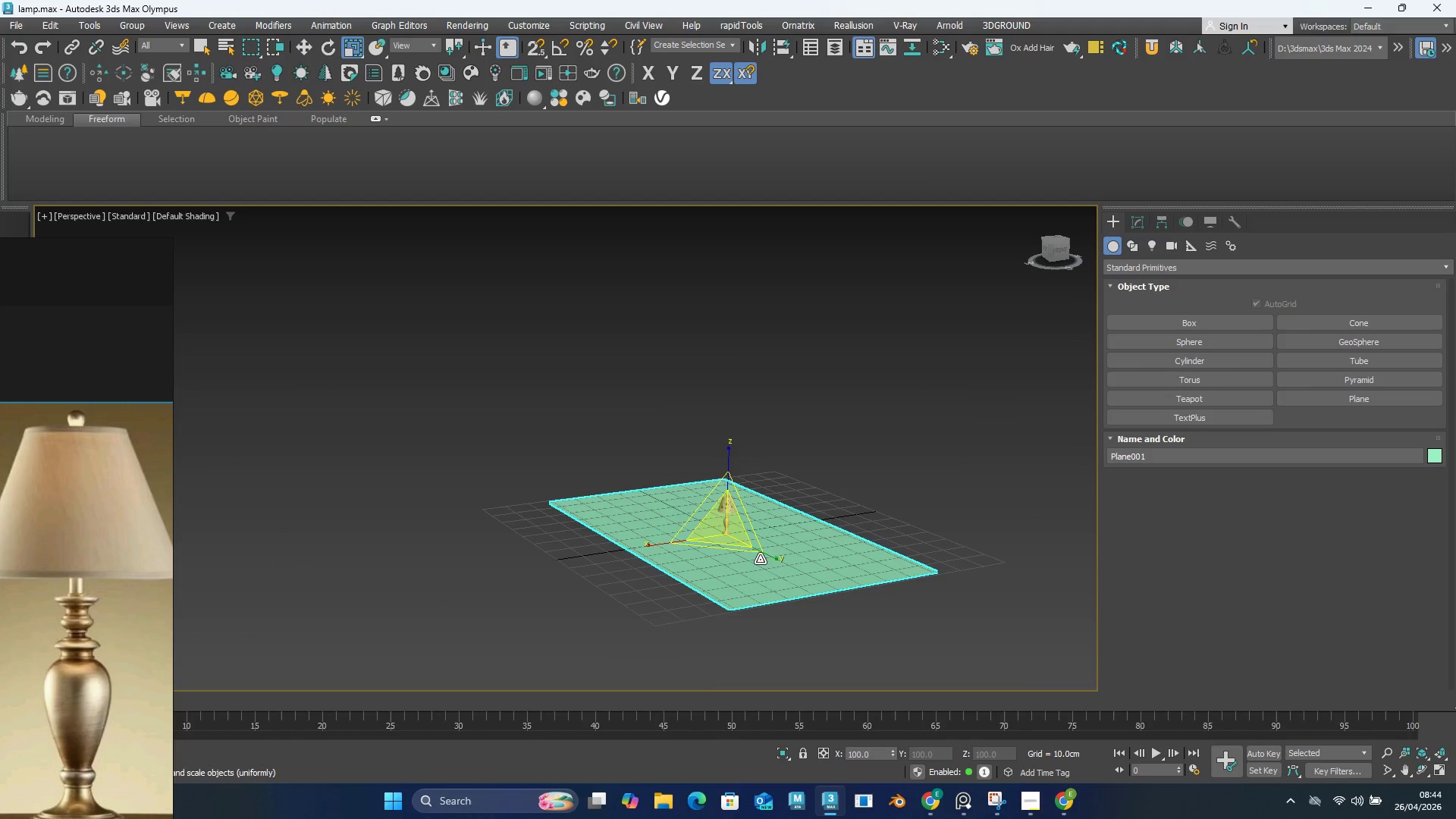 
left_click_drag(start_coordinate=[767, 559], to_coordinate=[742, 541])
 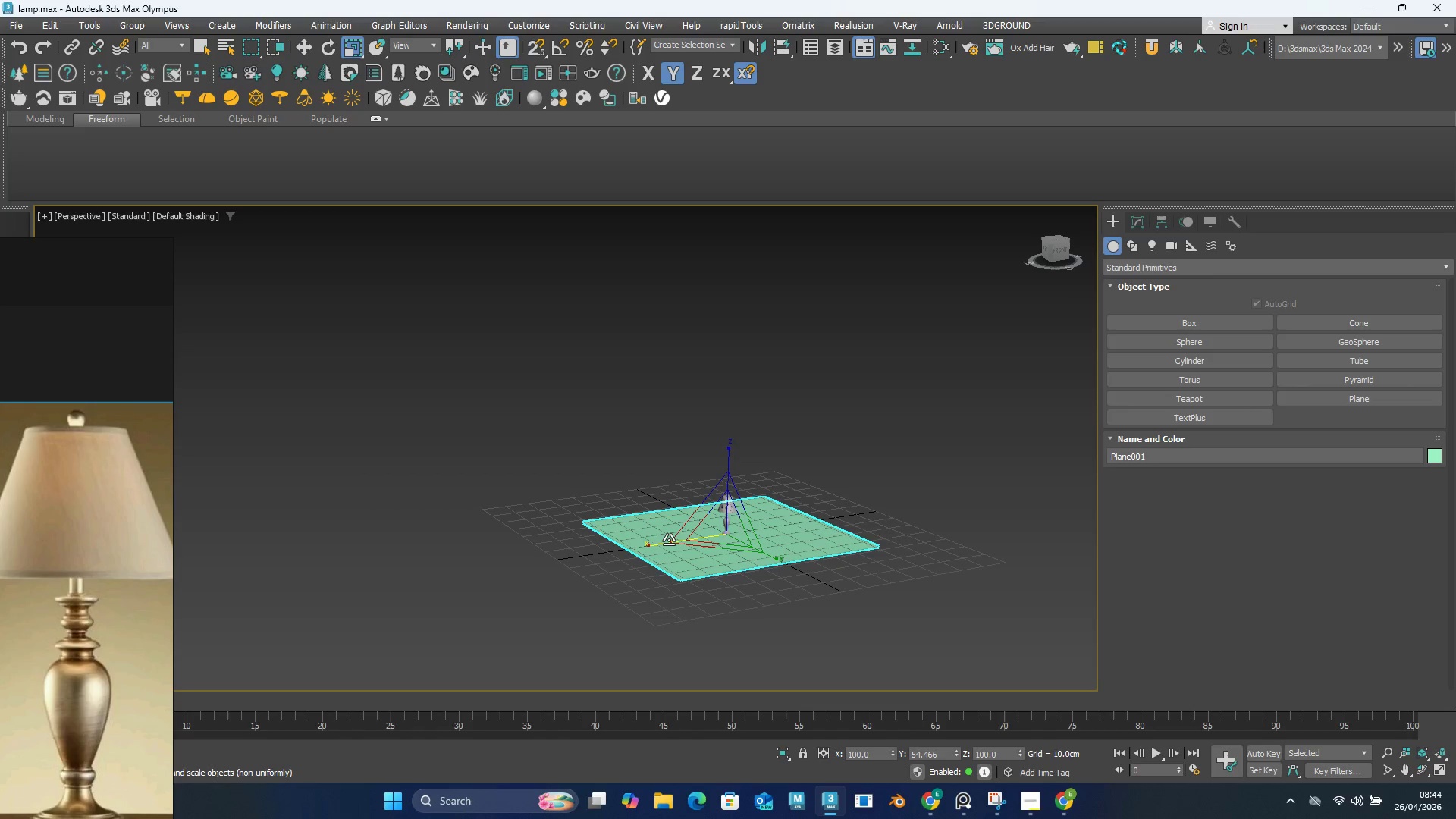 
left_click_drag(start_coordinate=[667, 541], to_coordinate=[690, 540])
 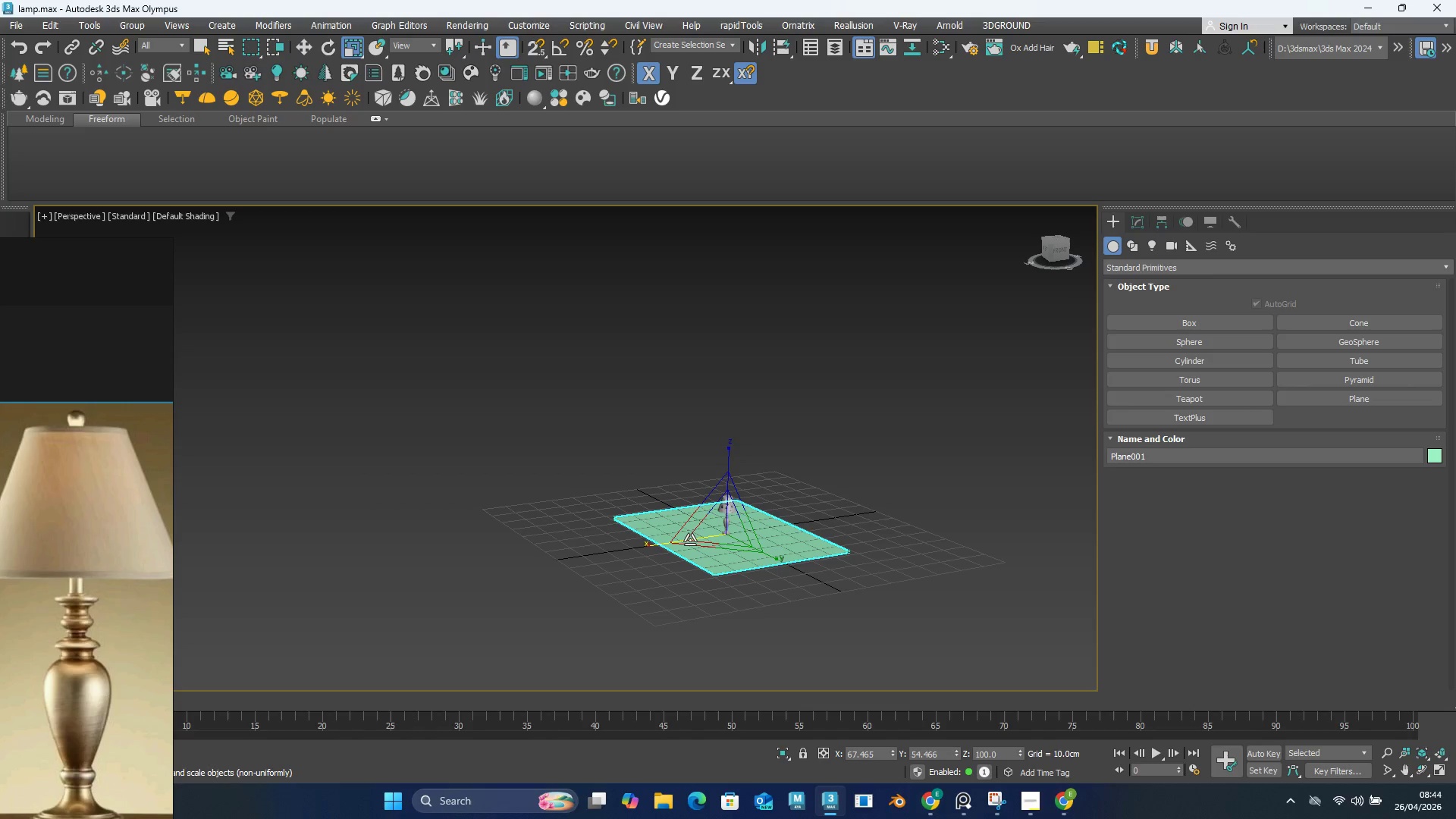 
scroll: coordinate [731, 410], scroll_direction: up, amount: 2.0
 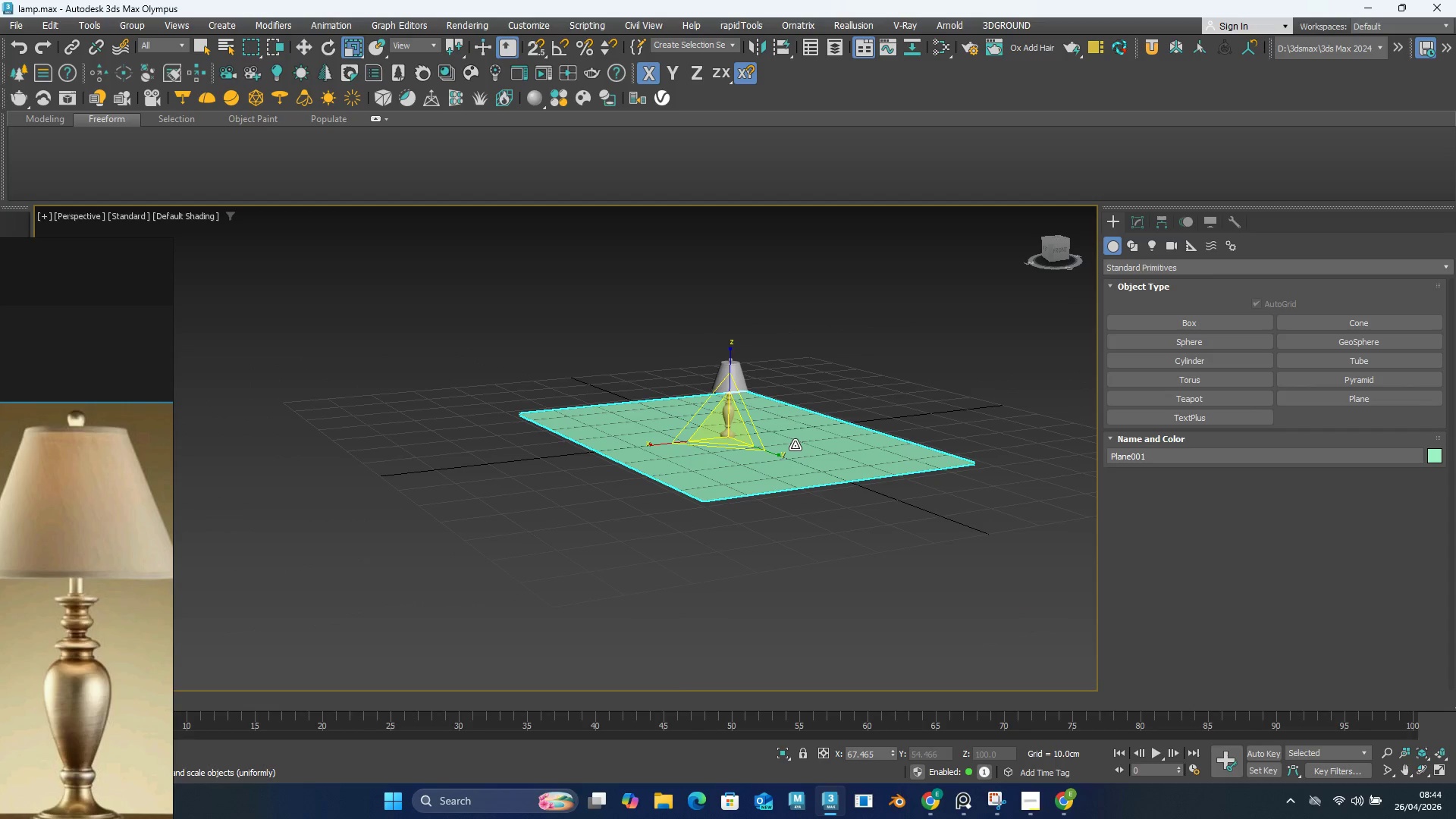 
hold_key(key=AltLeft, duration=0.64)
 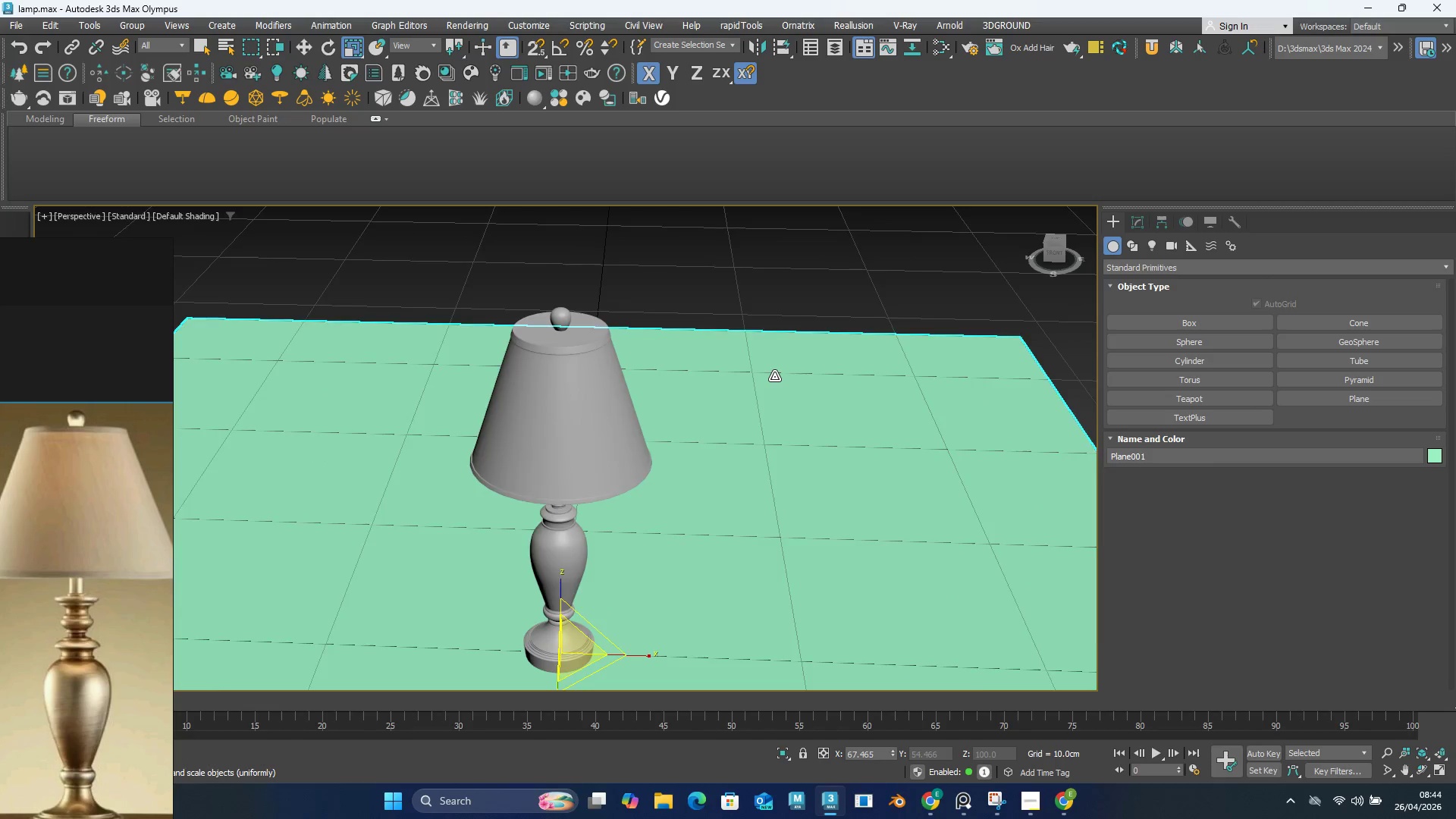 
scroll: coordinate [774, 376], scroll_direction: up, amount: 3.0
 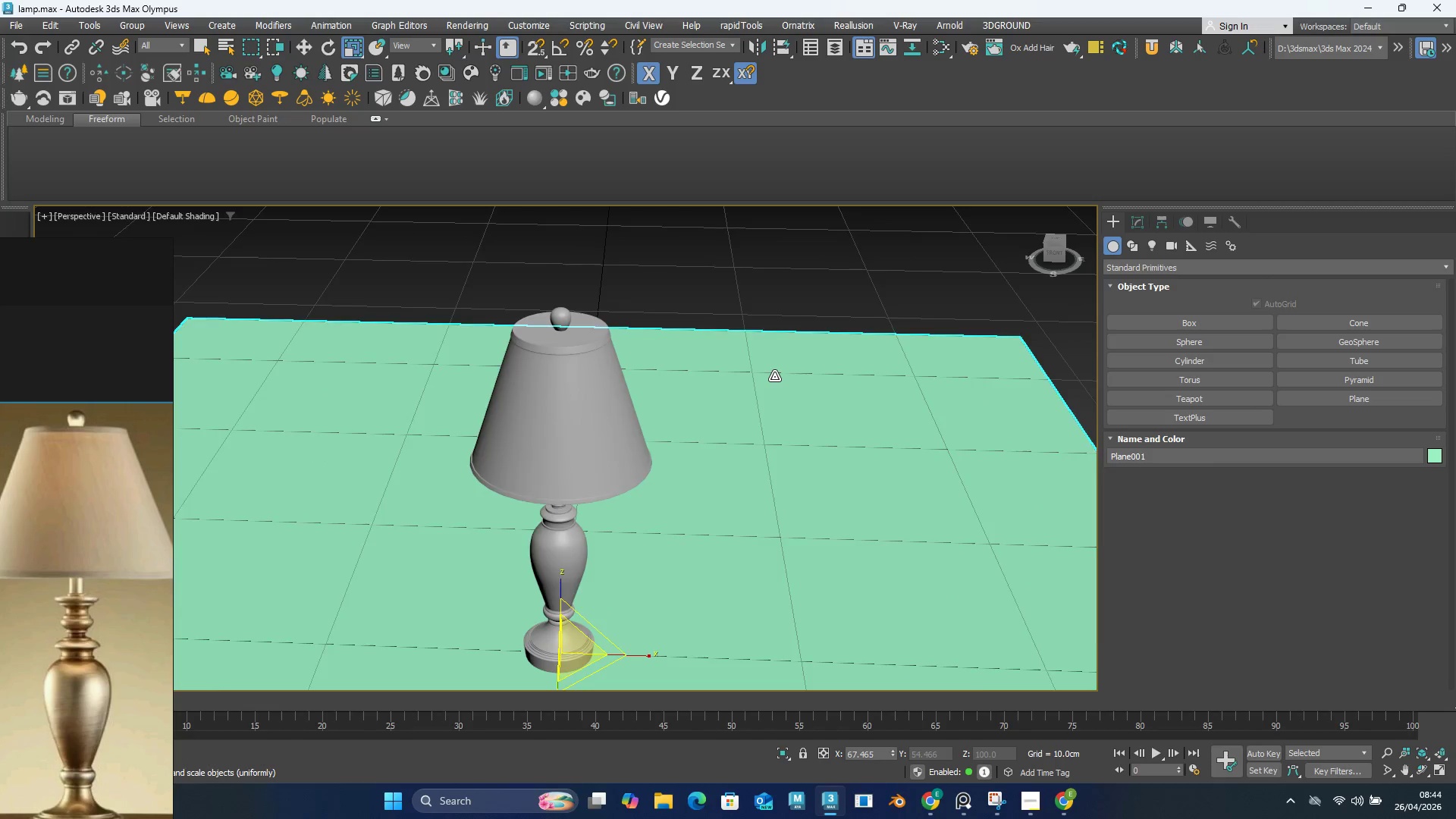 
scroll: coordinate [774, 376], scroll_direction: down, amount: 2.0
 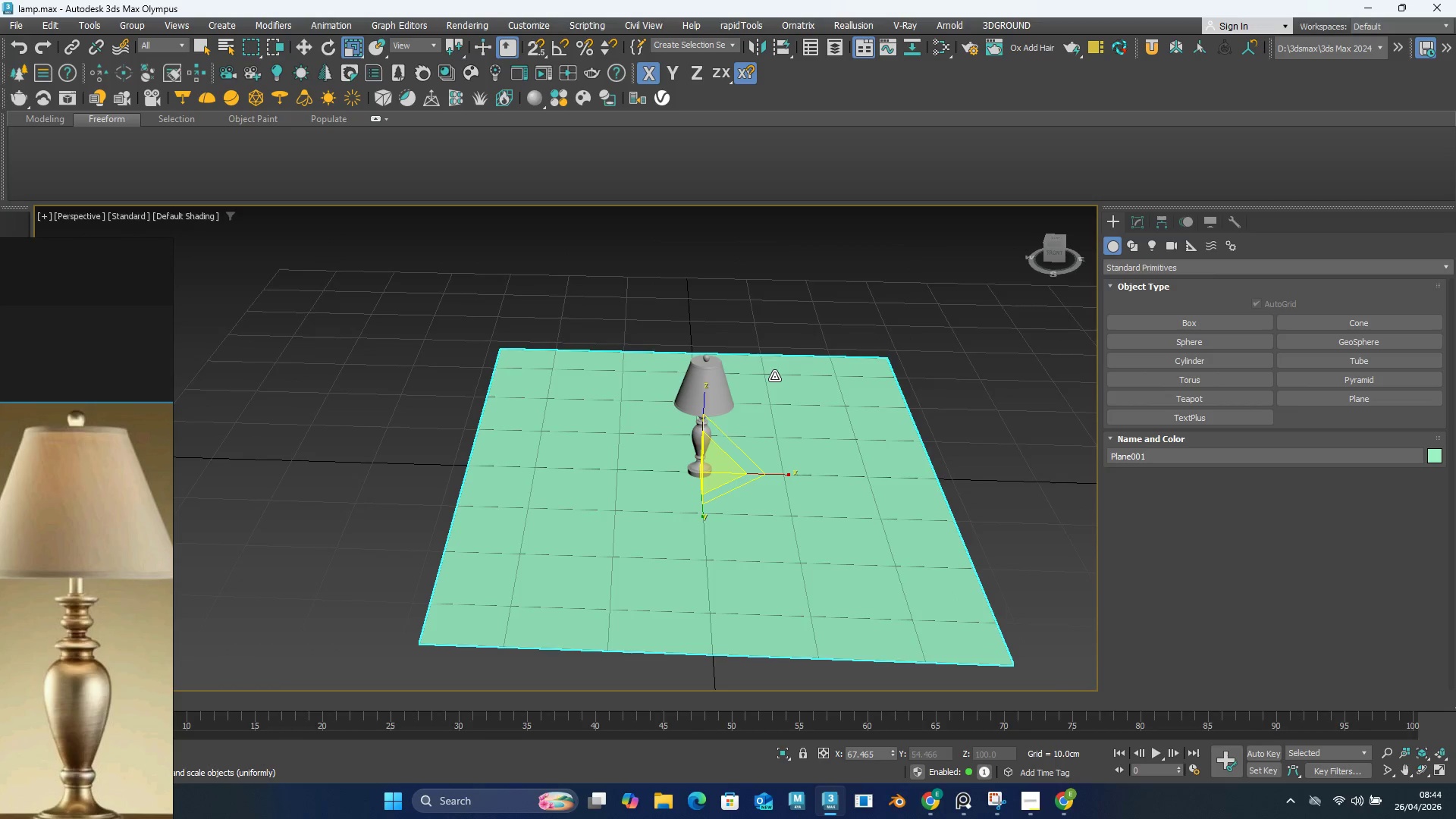 
key(G)
 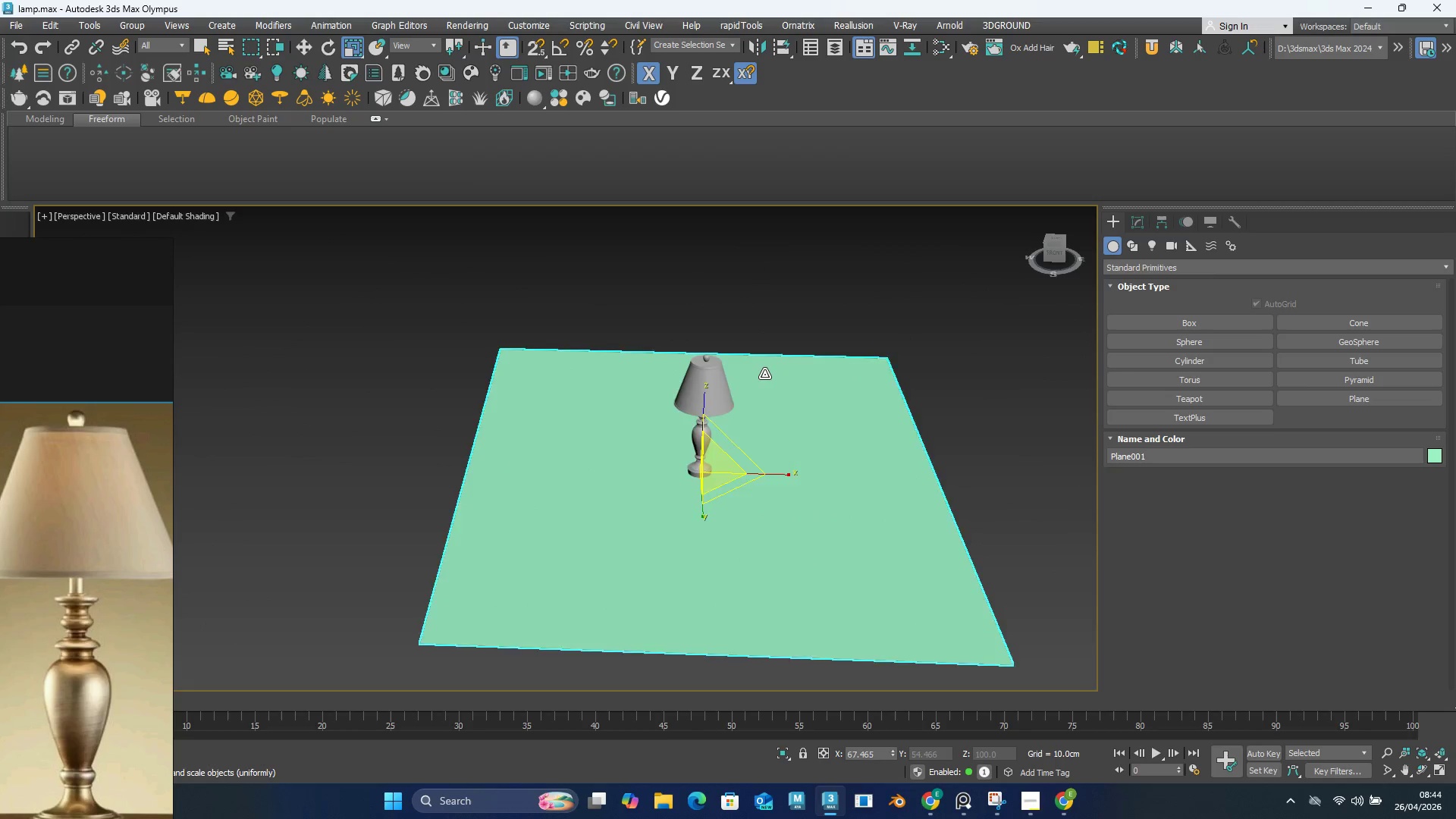 
scroll: coordinate [764, 374], scroll_direction: up, amount: 1.0
 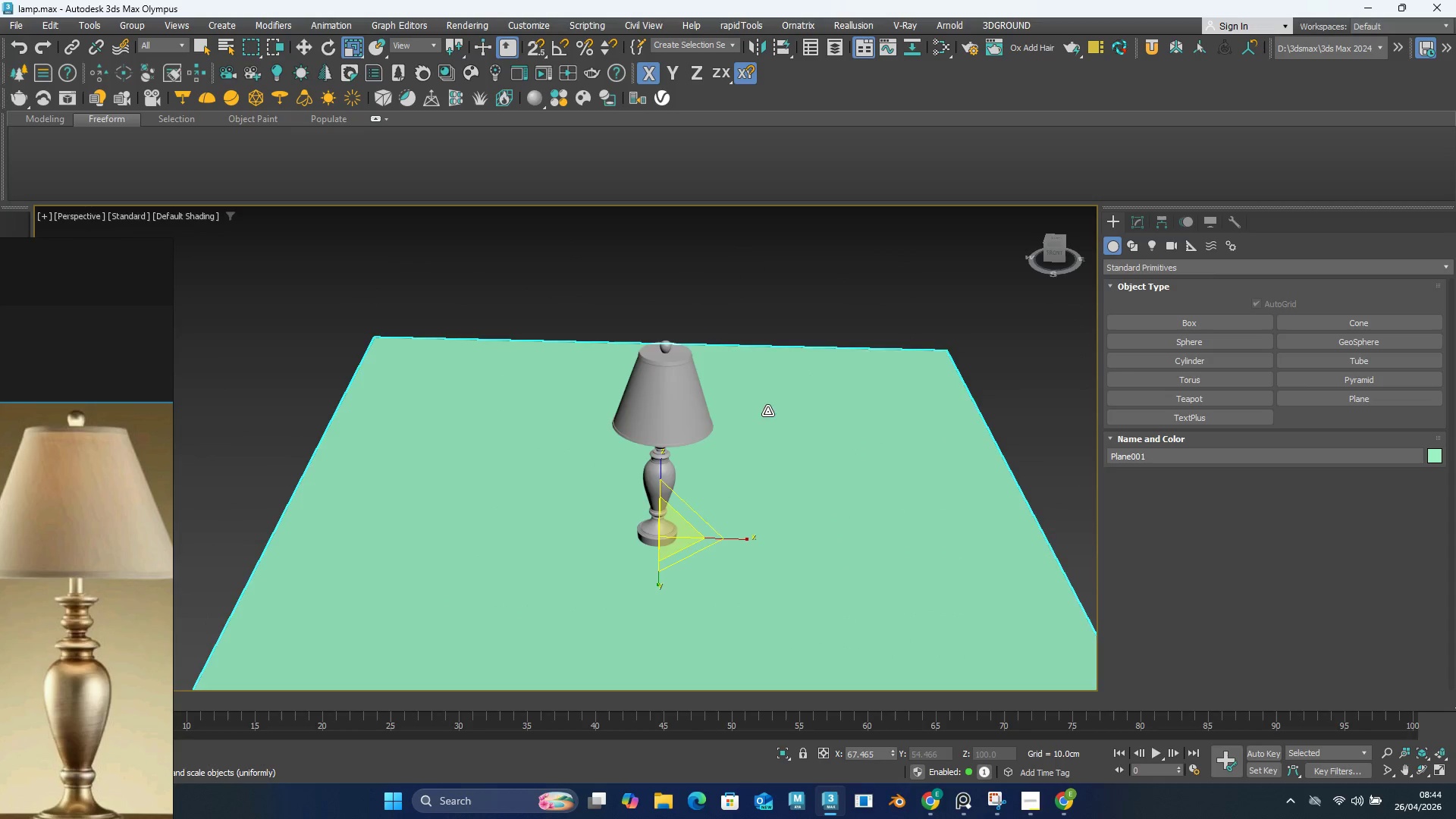 
scroll: coordinate [786, 394], scroll_direction: down, amount: 1.0
 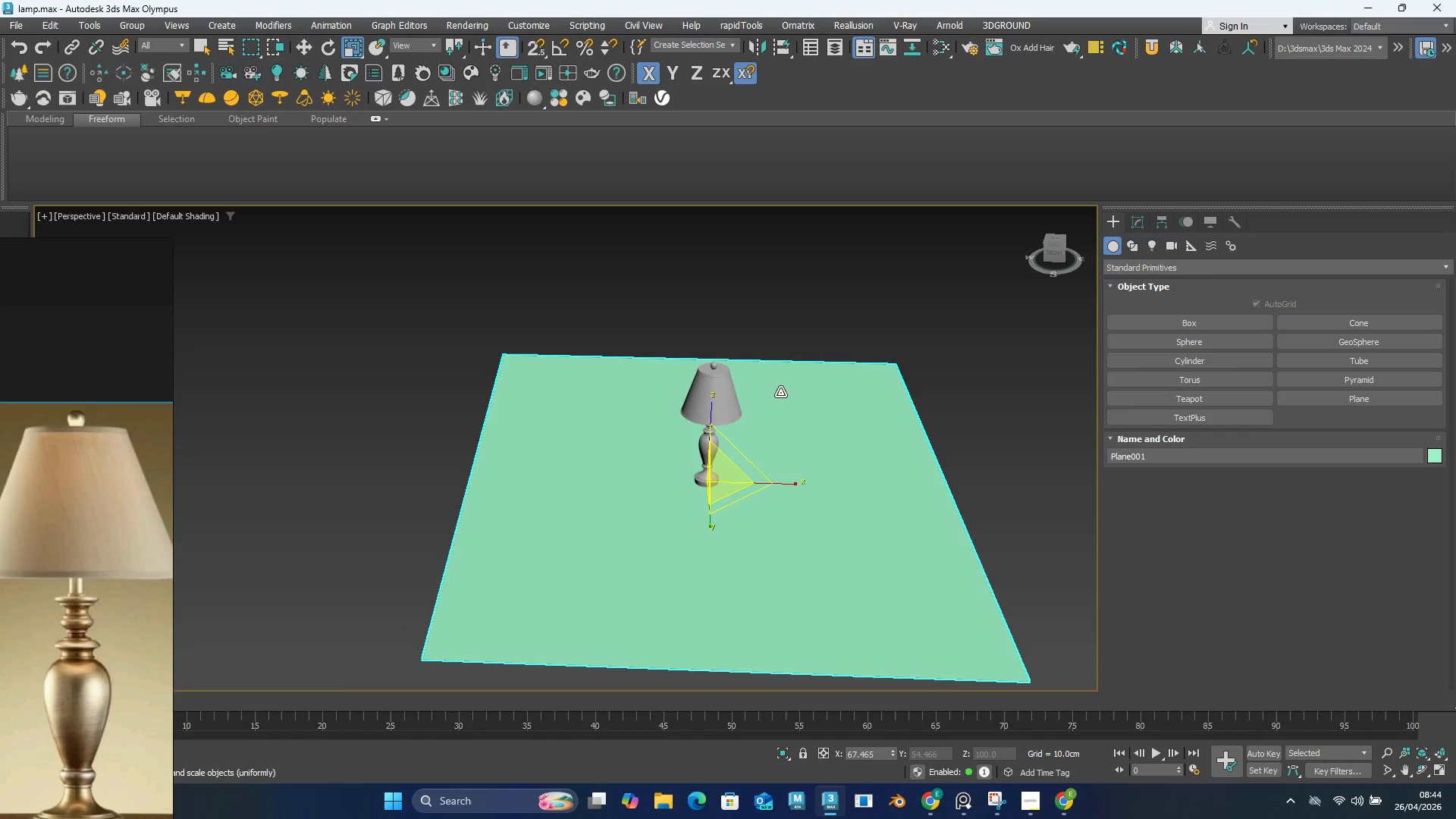 
key(F10)
 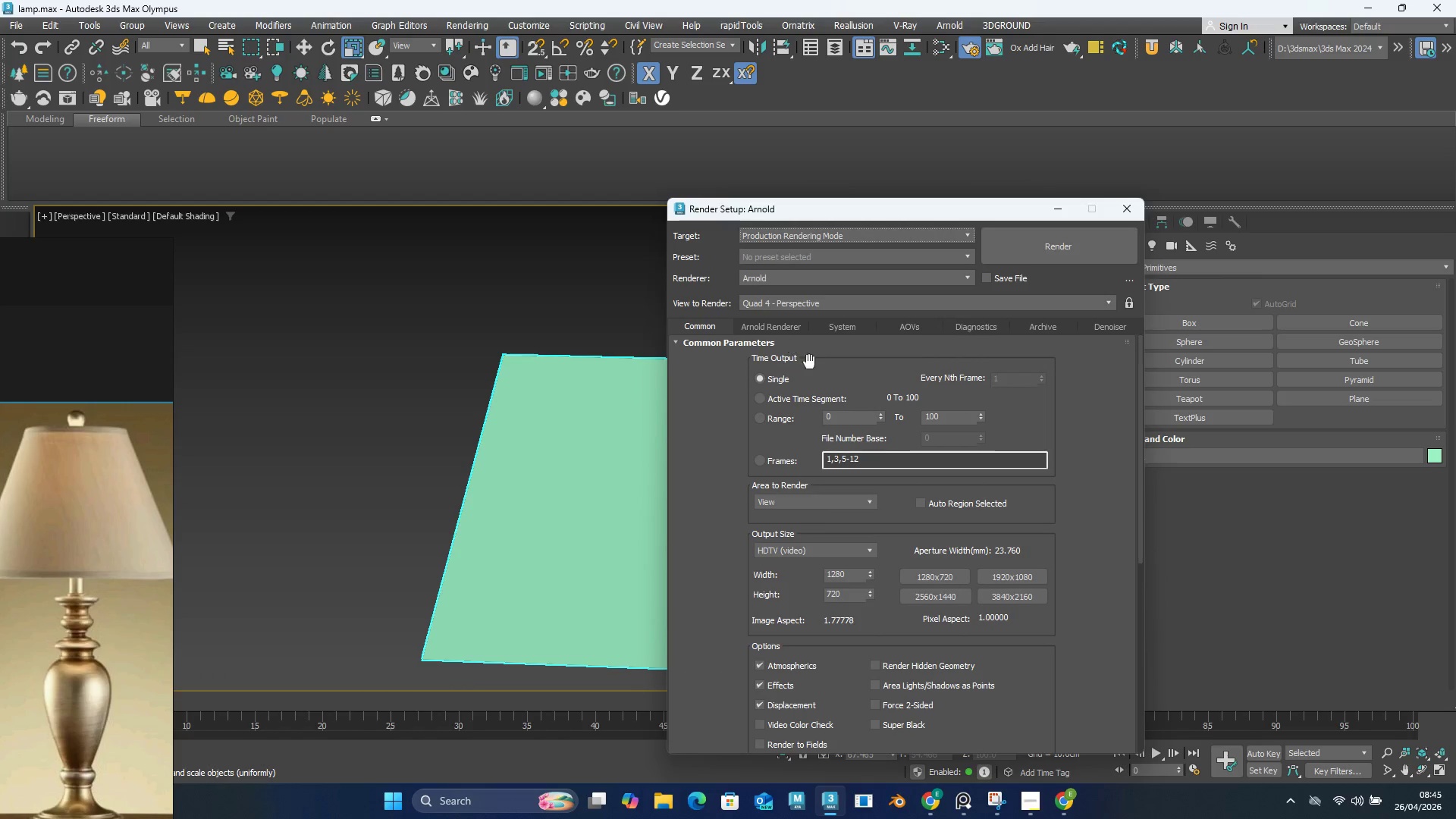 
left_click([783, 275])
 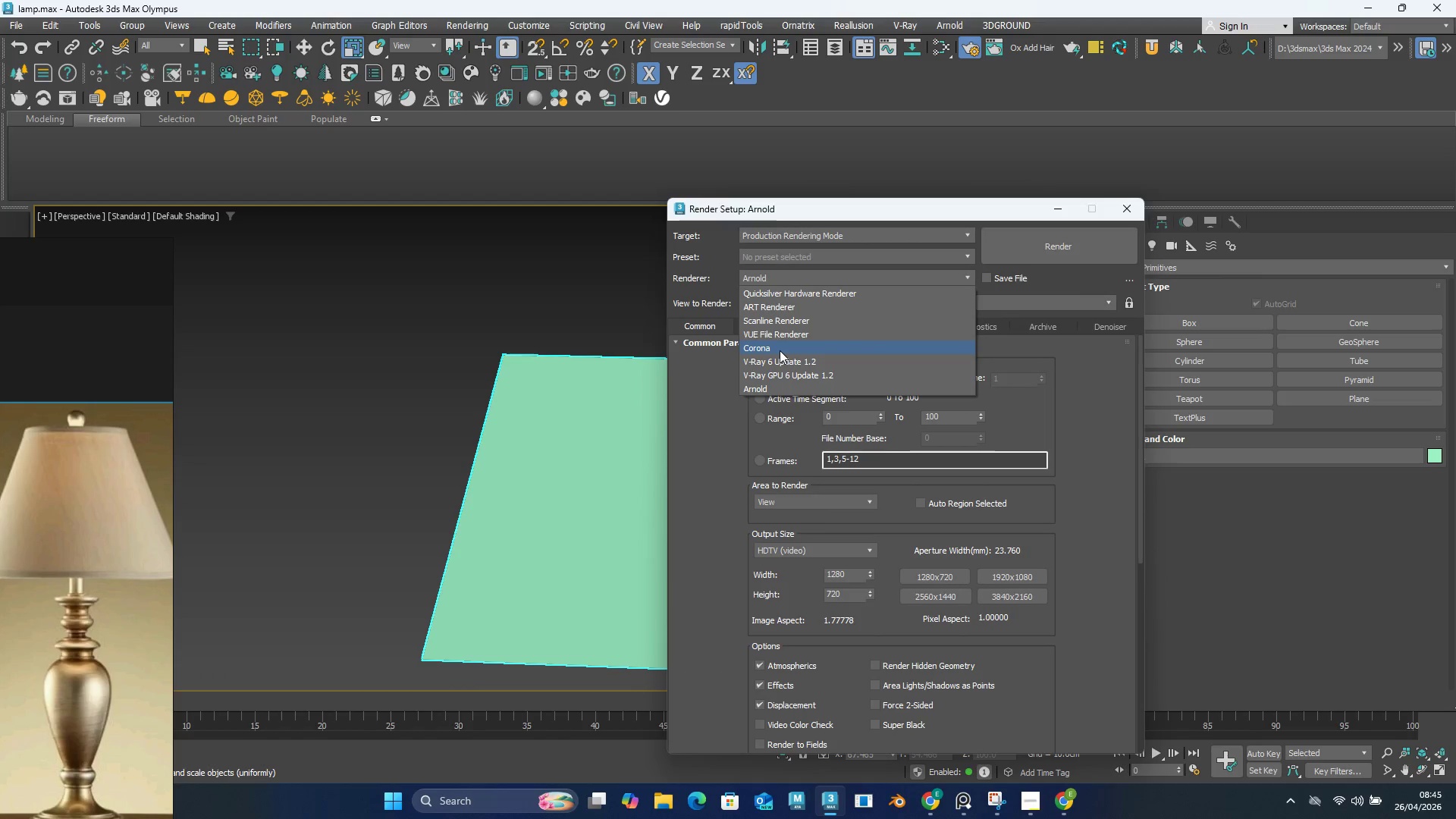 
scroll: coordinate [780, 350], scroll_direction: down, amount: 1.0
 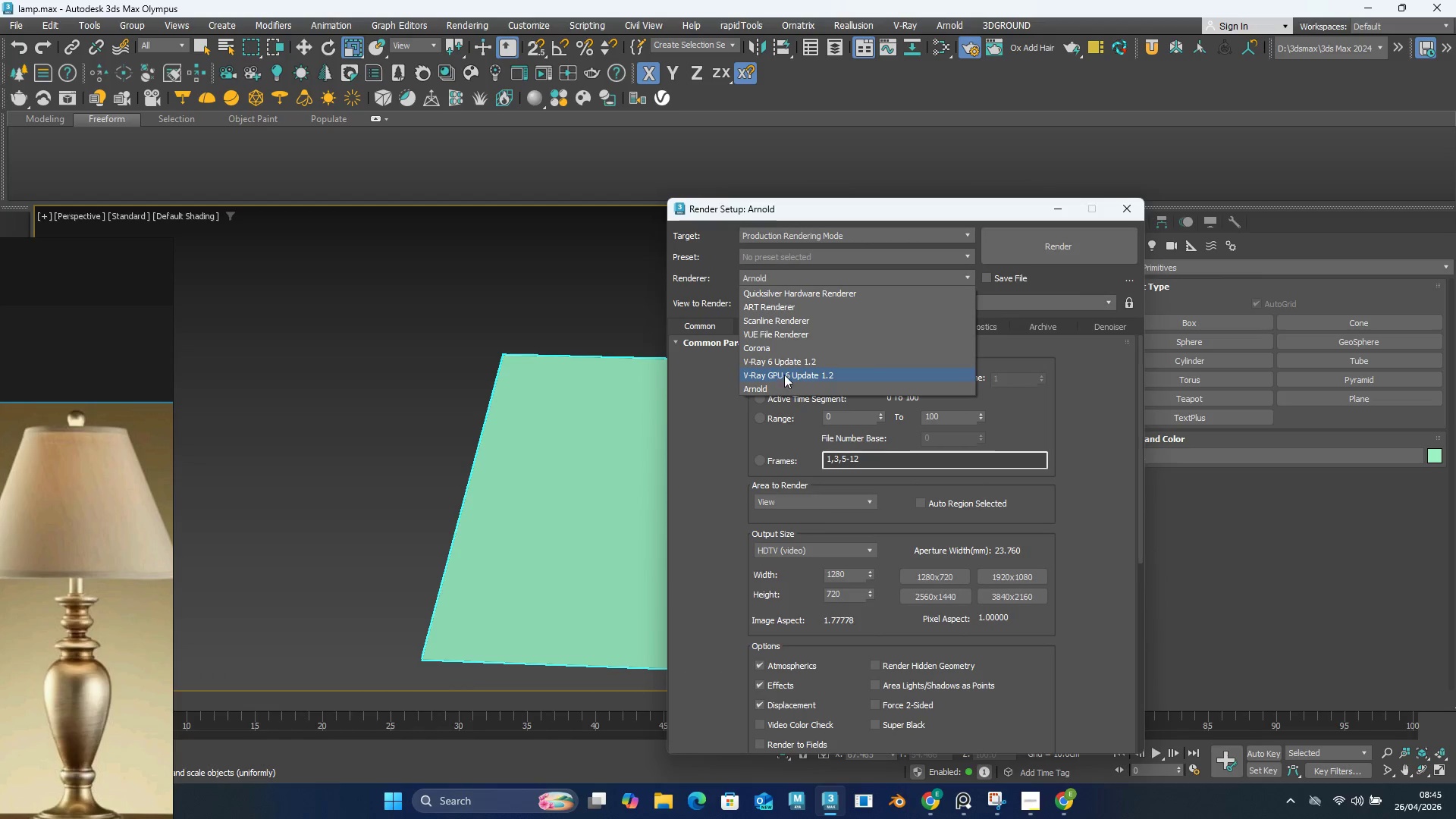 
left_click([802, 359])
 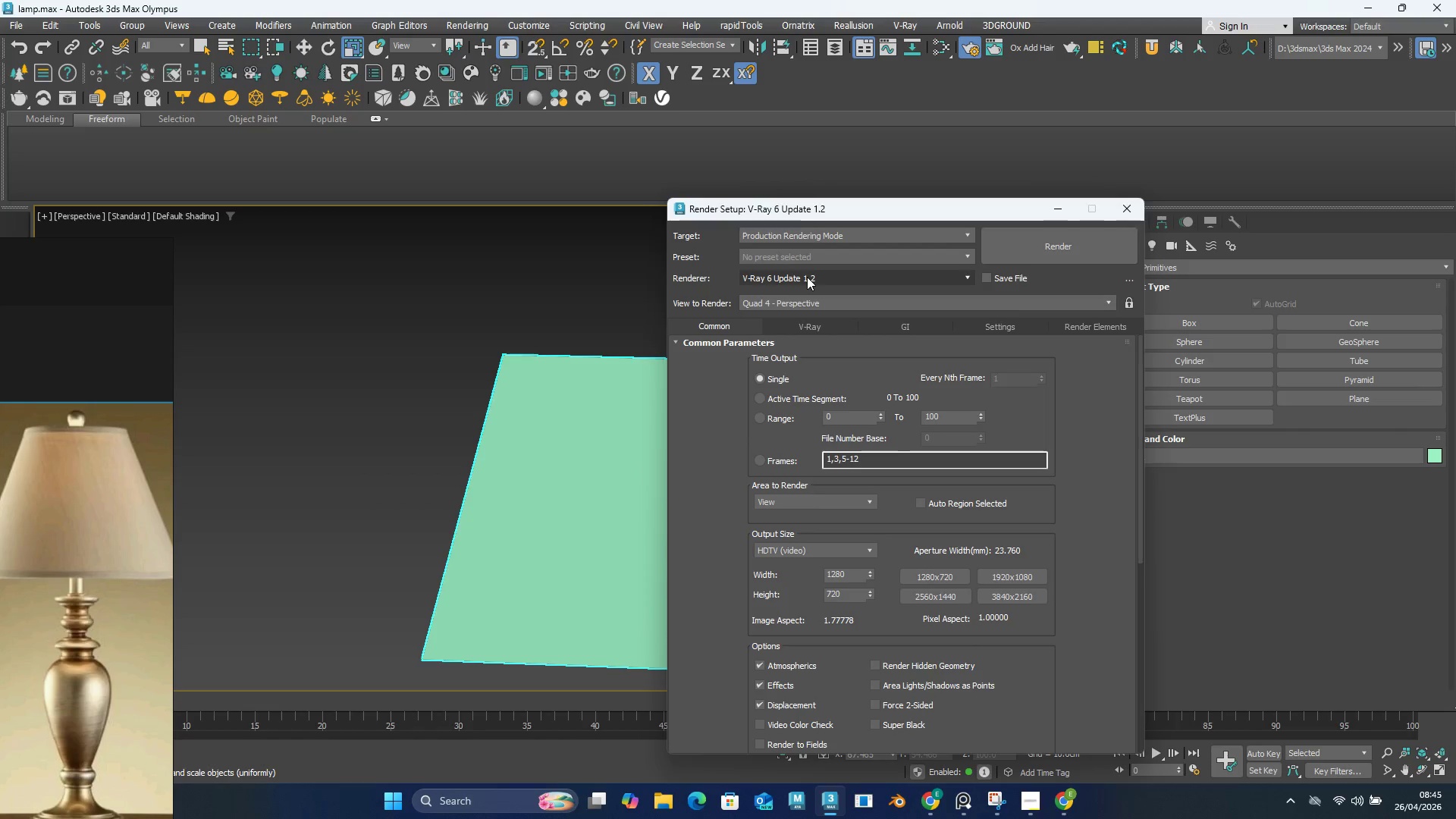 
left_click([833, 233])
 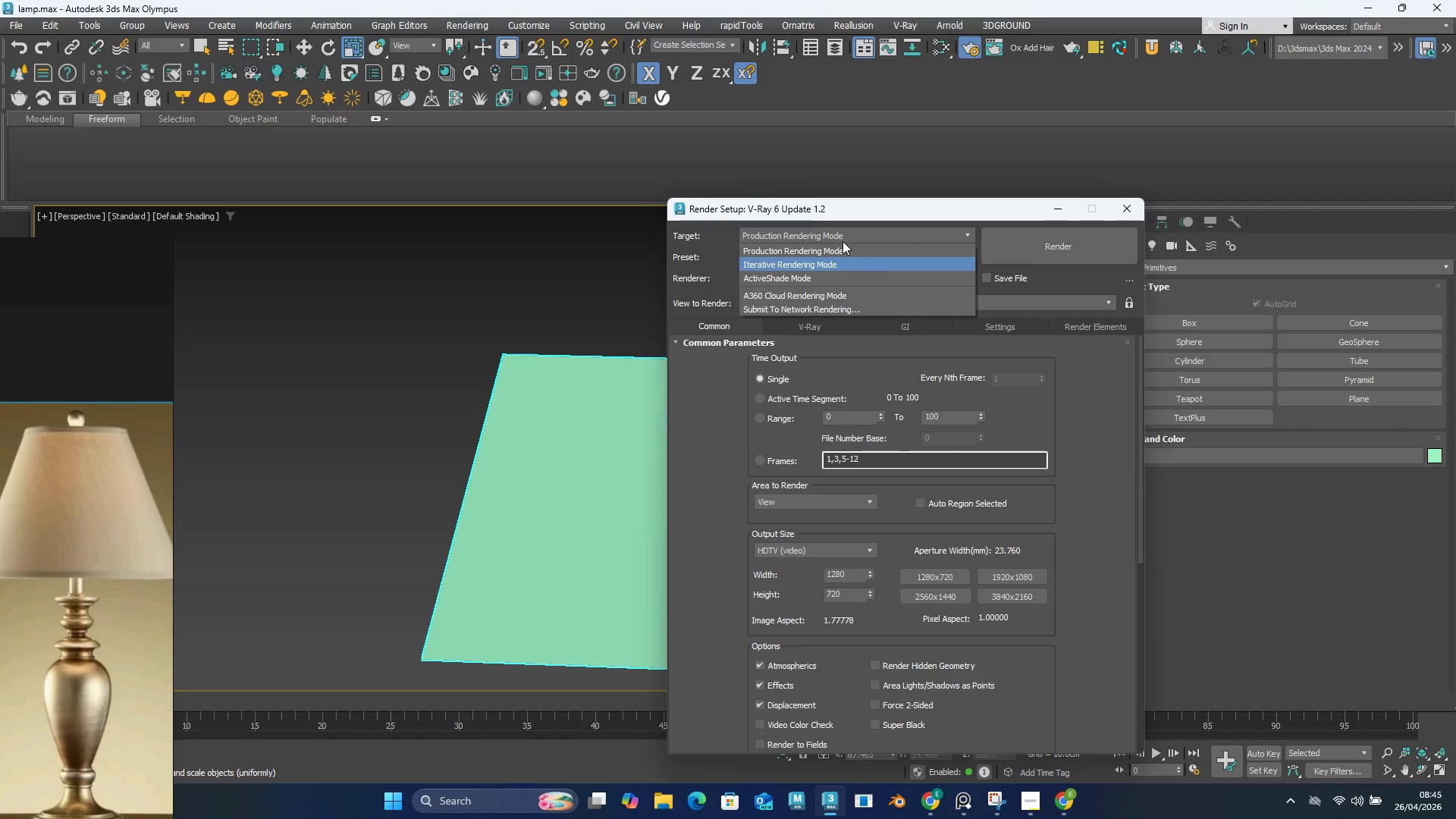 
wait(22.53)
 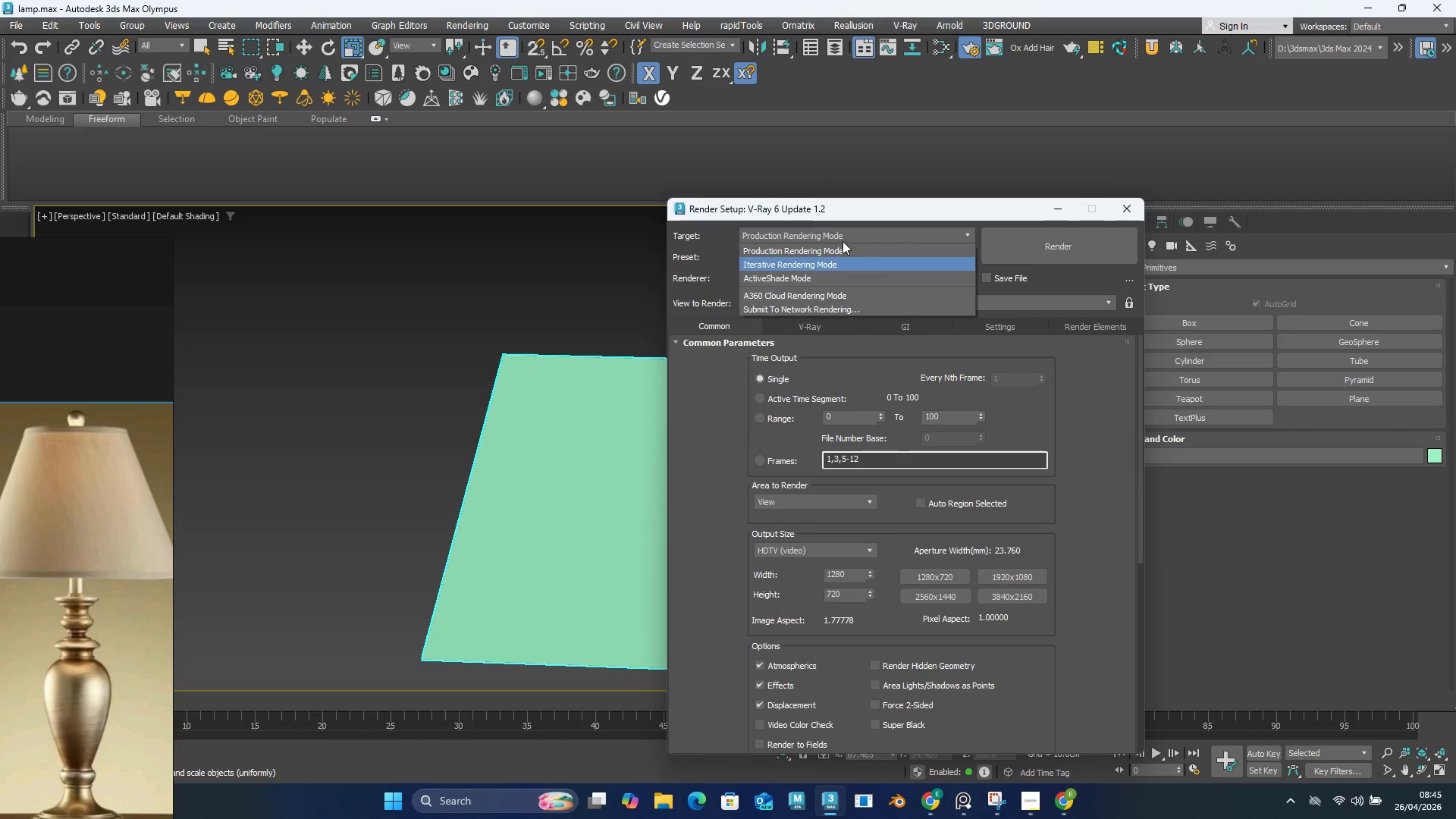 
left_click([1060, 206])
 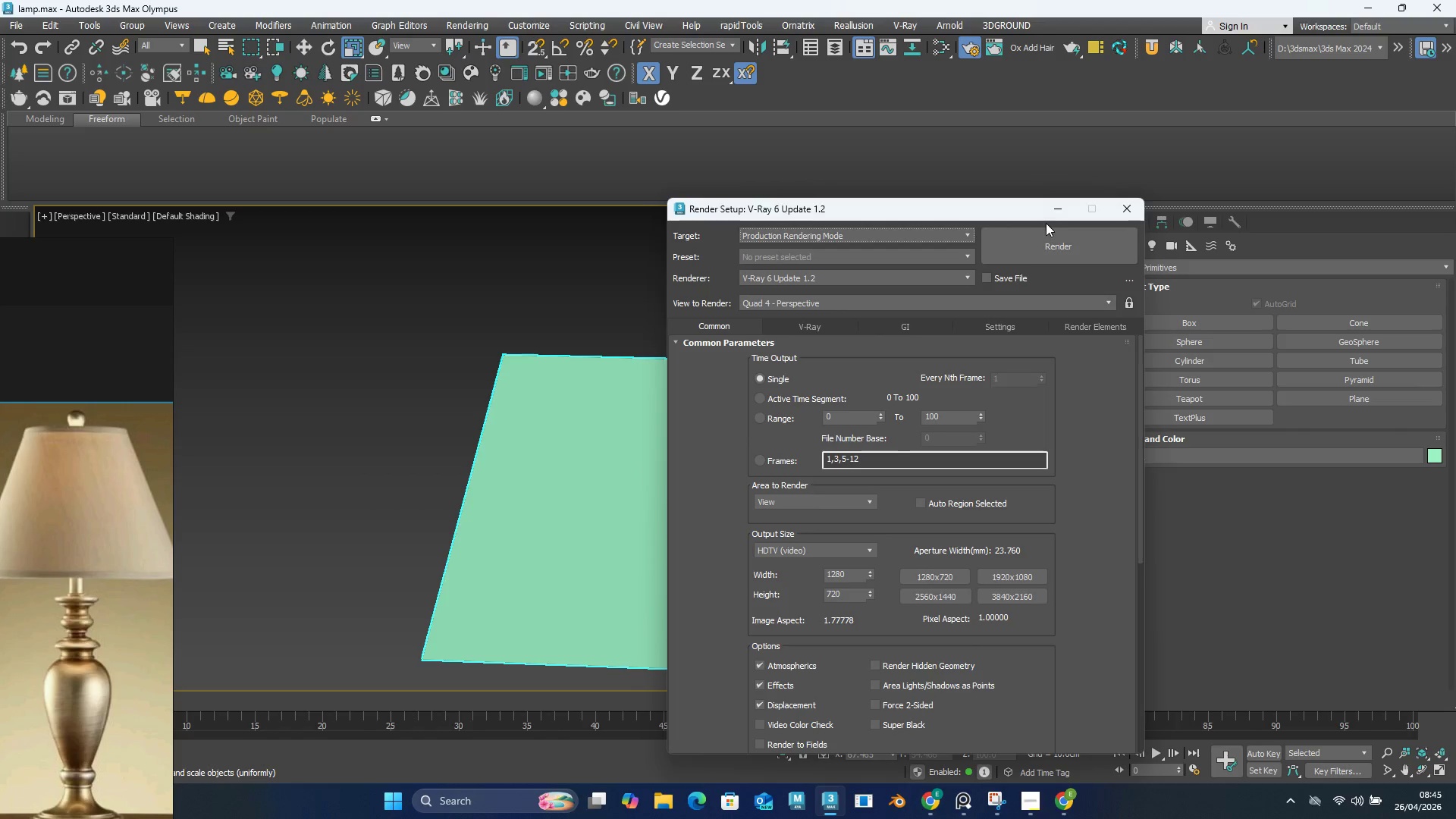 
left_click([1051, 207])
 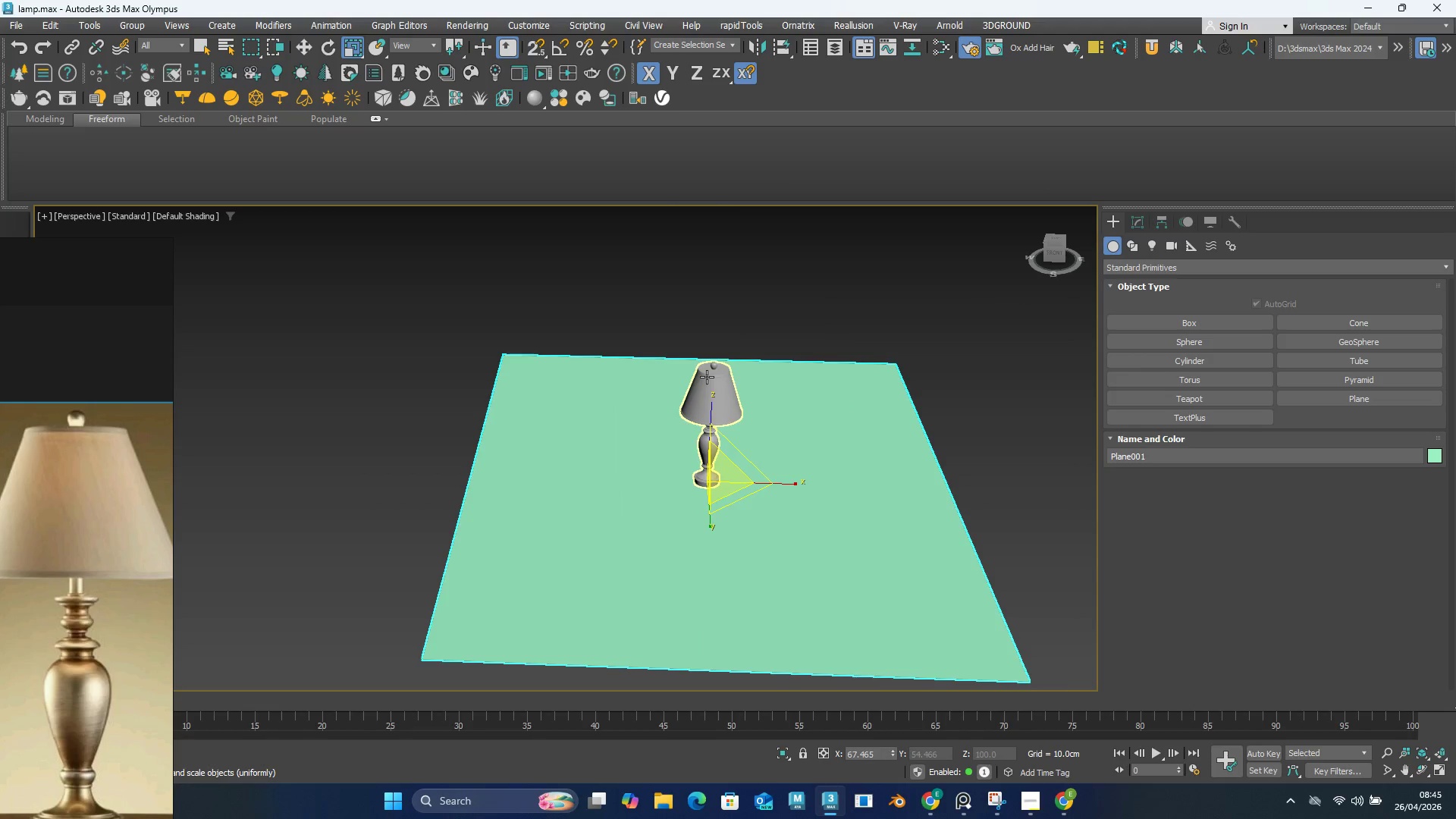 
left_click([821, 453])
 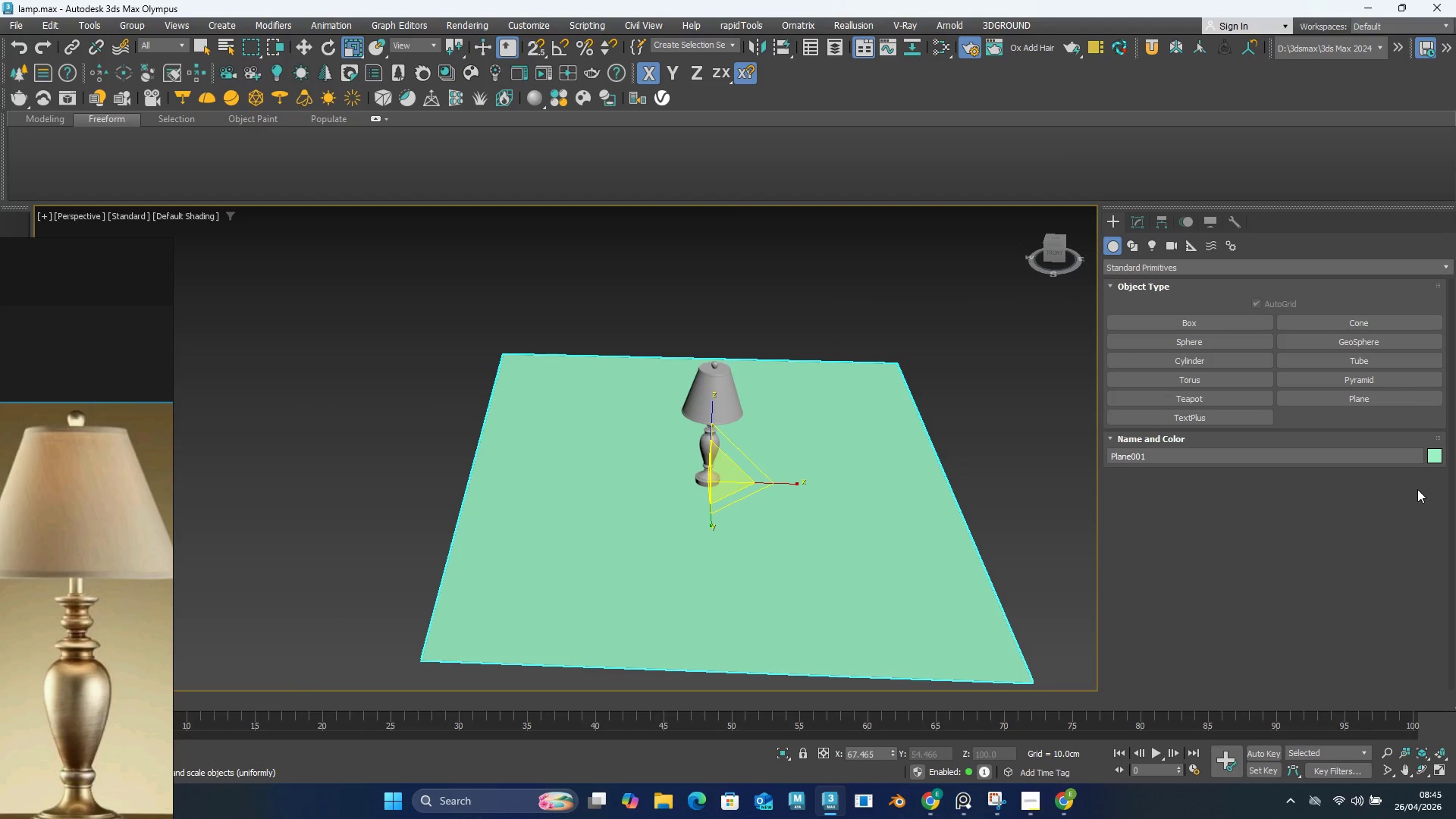 
scroll: coordinate [718, 391], scroll_direction: none, amount: 0.0
 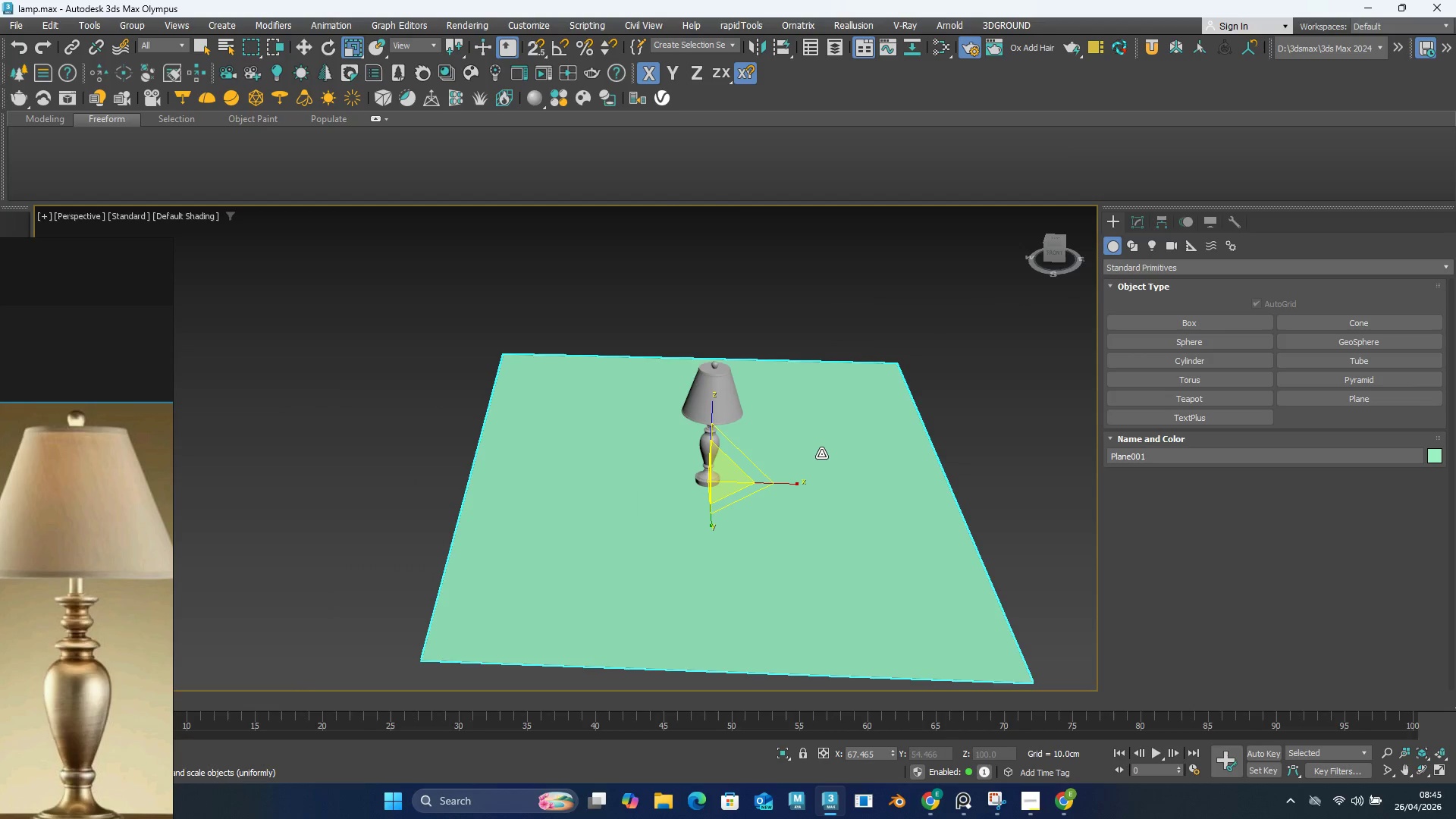 
left_click([1439, 458])
 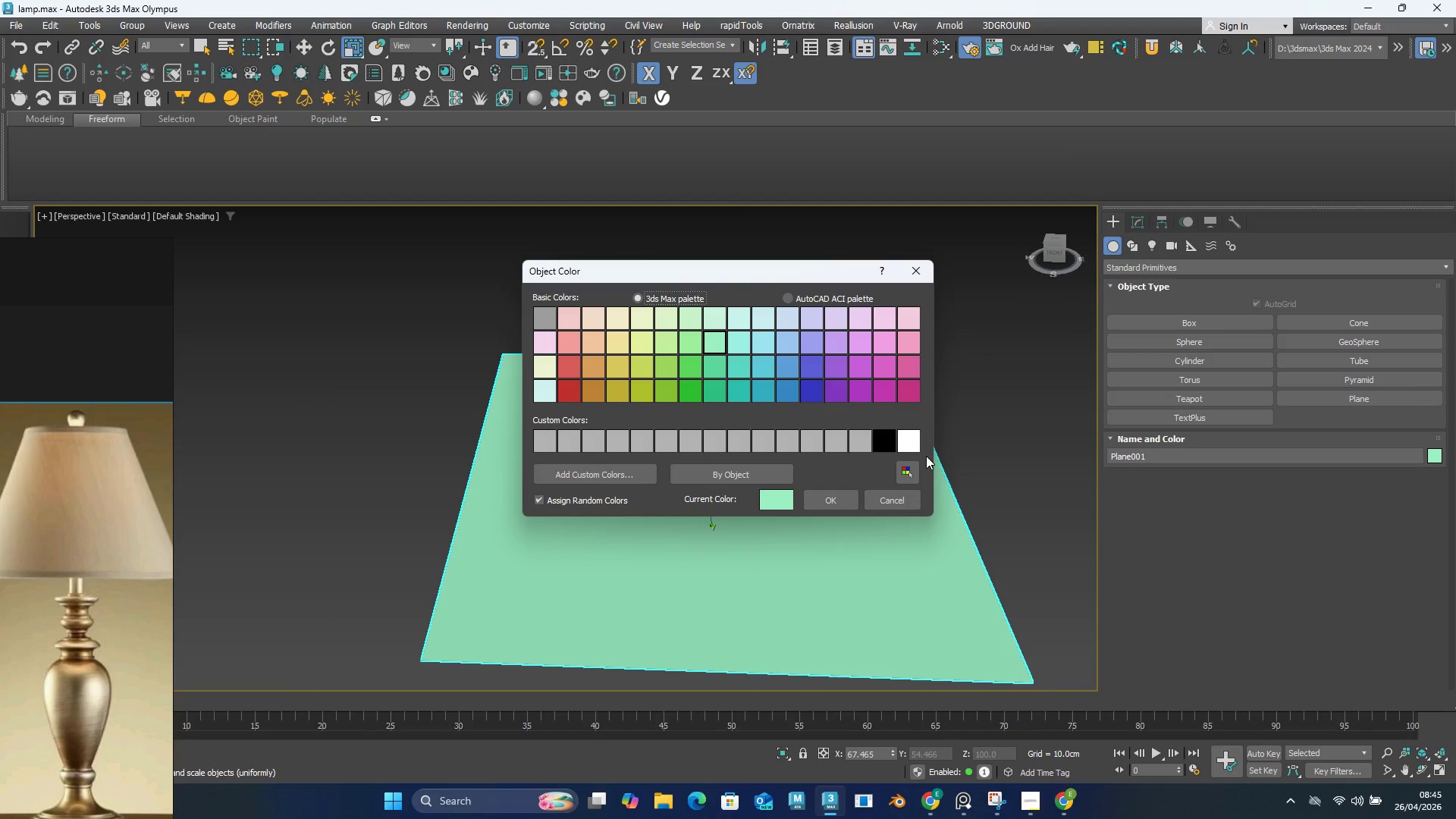 
left_click([914, 441])
 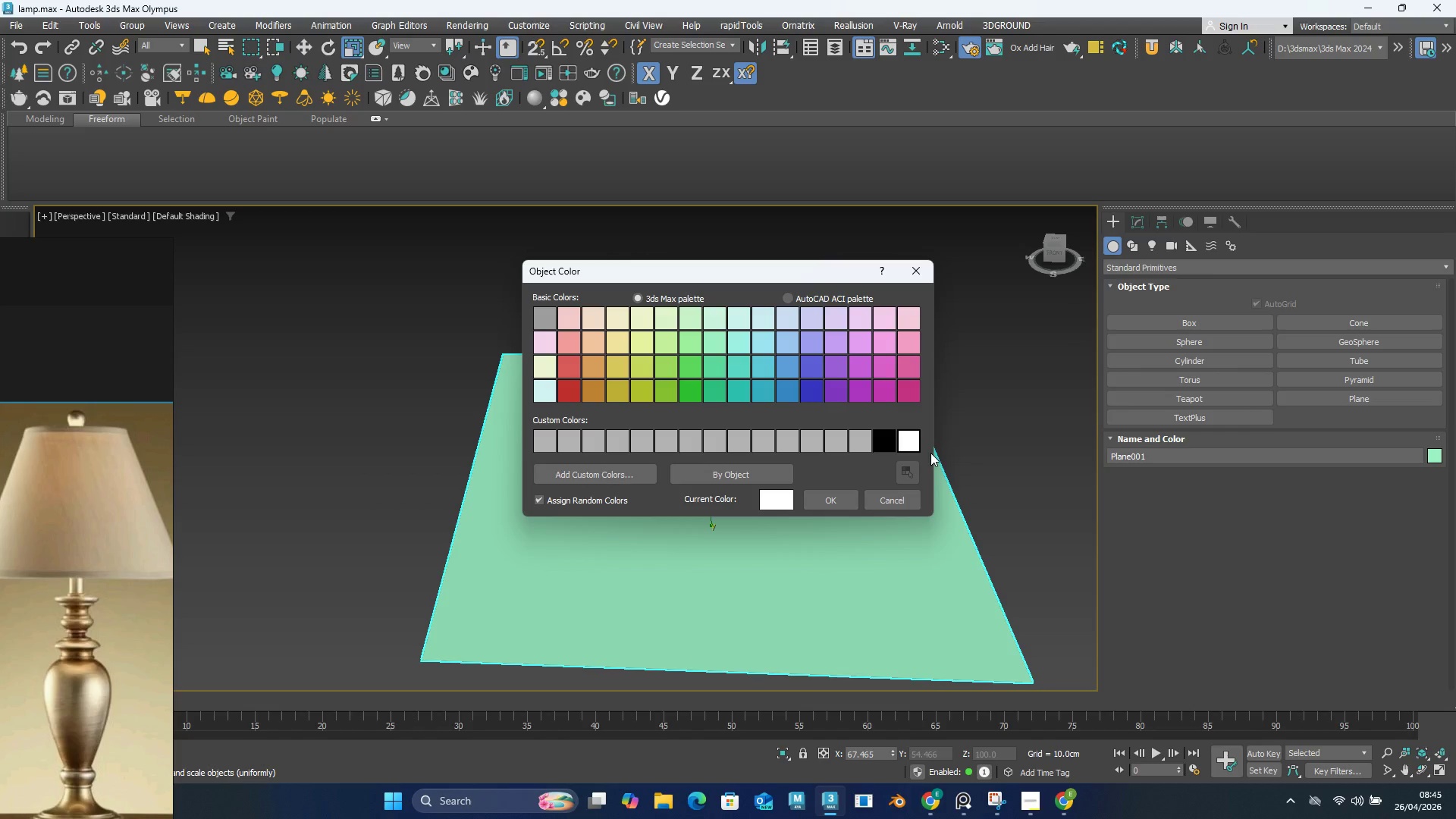 
left_click([915, 445])
 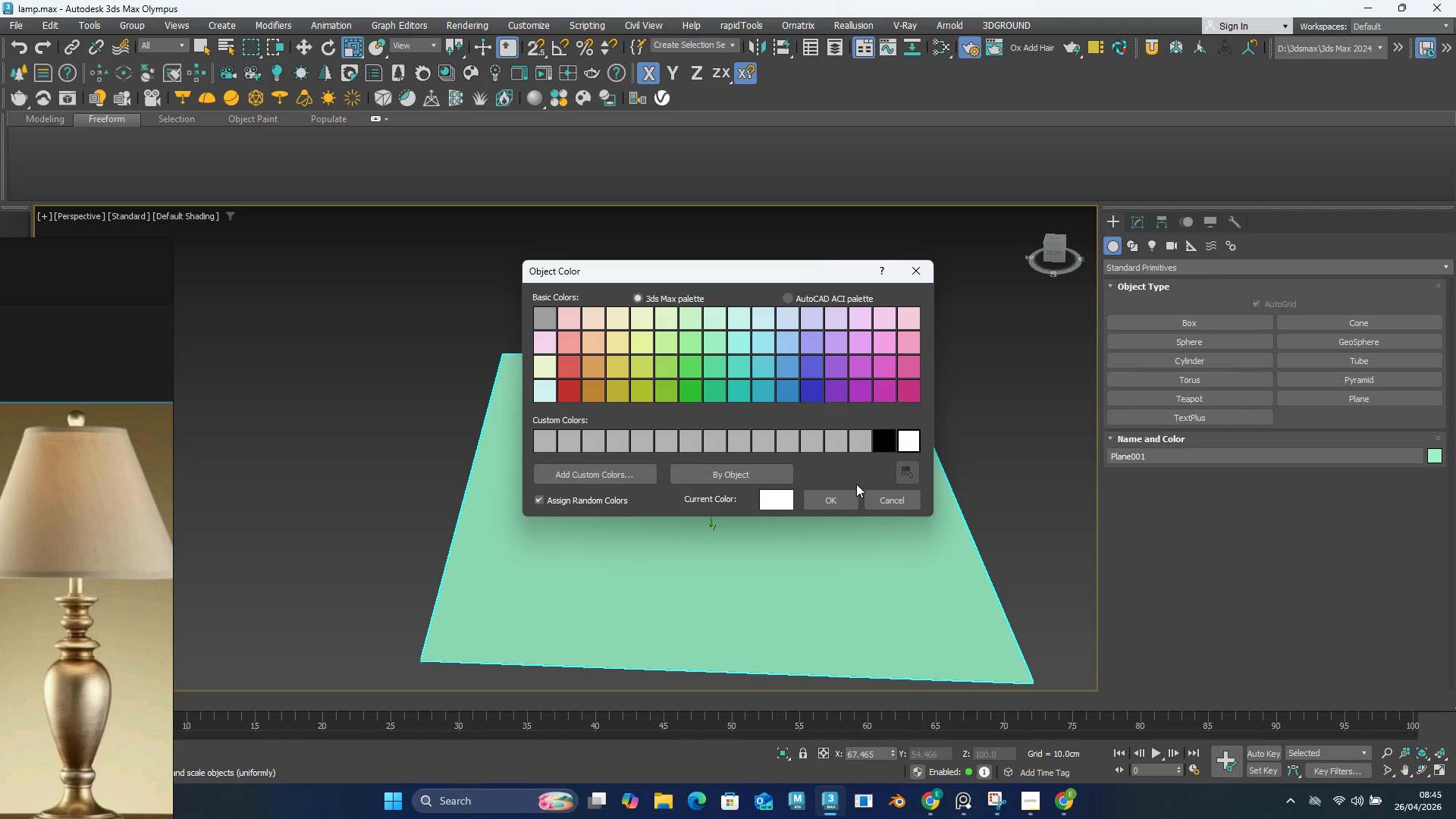 
left_click([839, 495])
 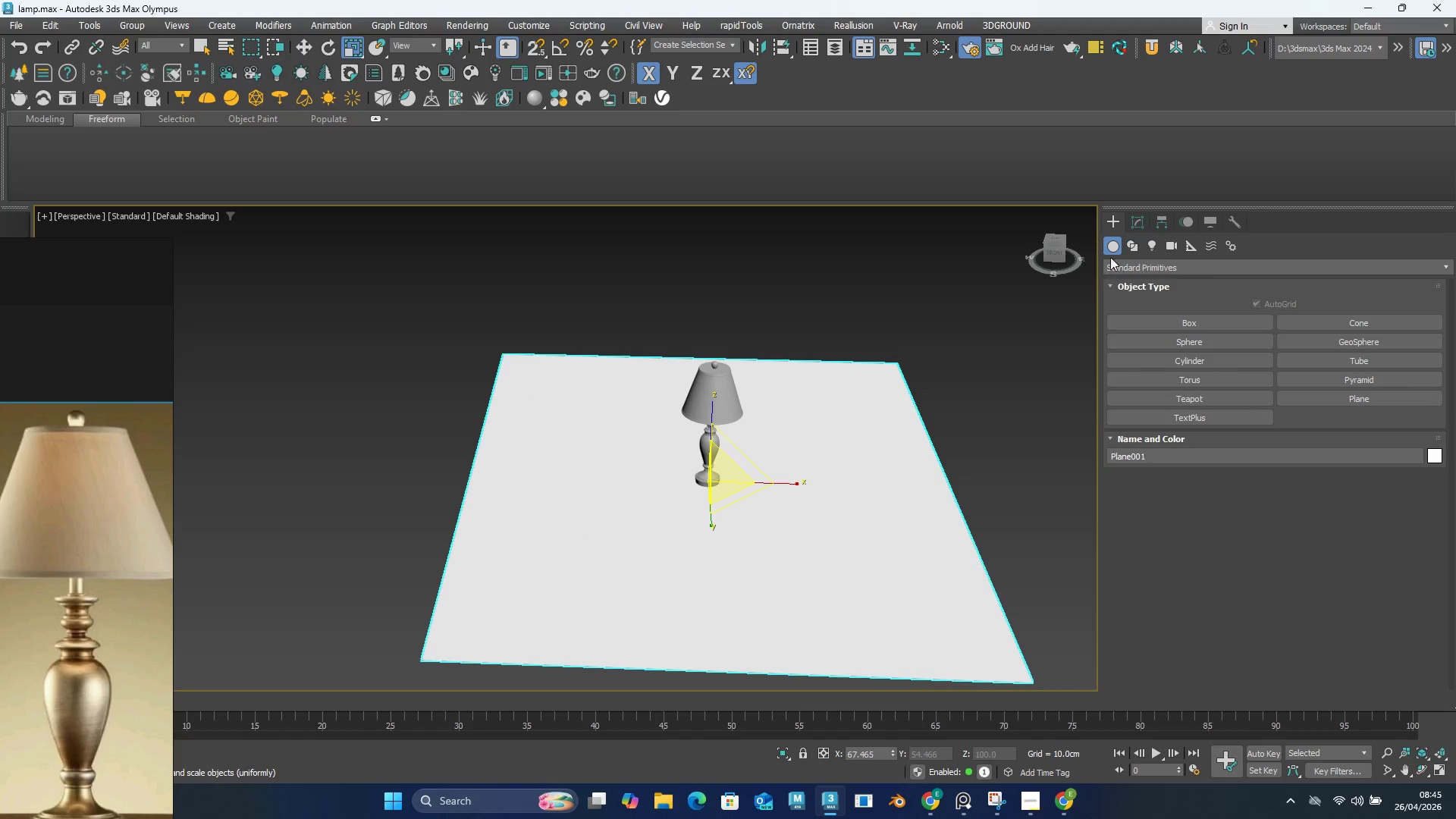 
left_click([1136, 216])
 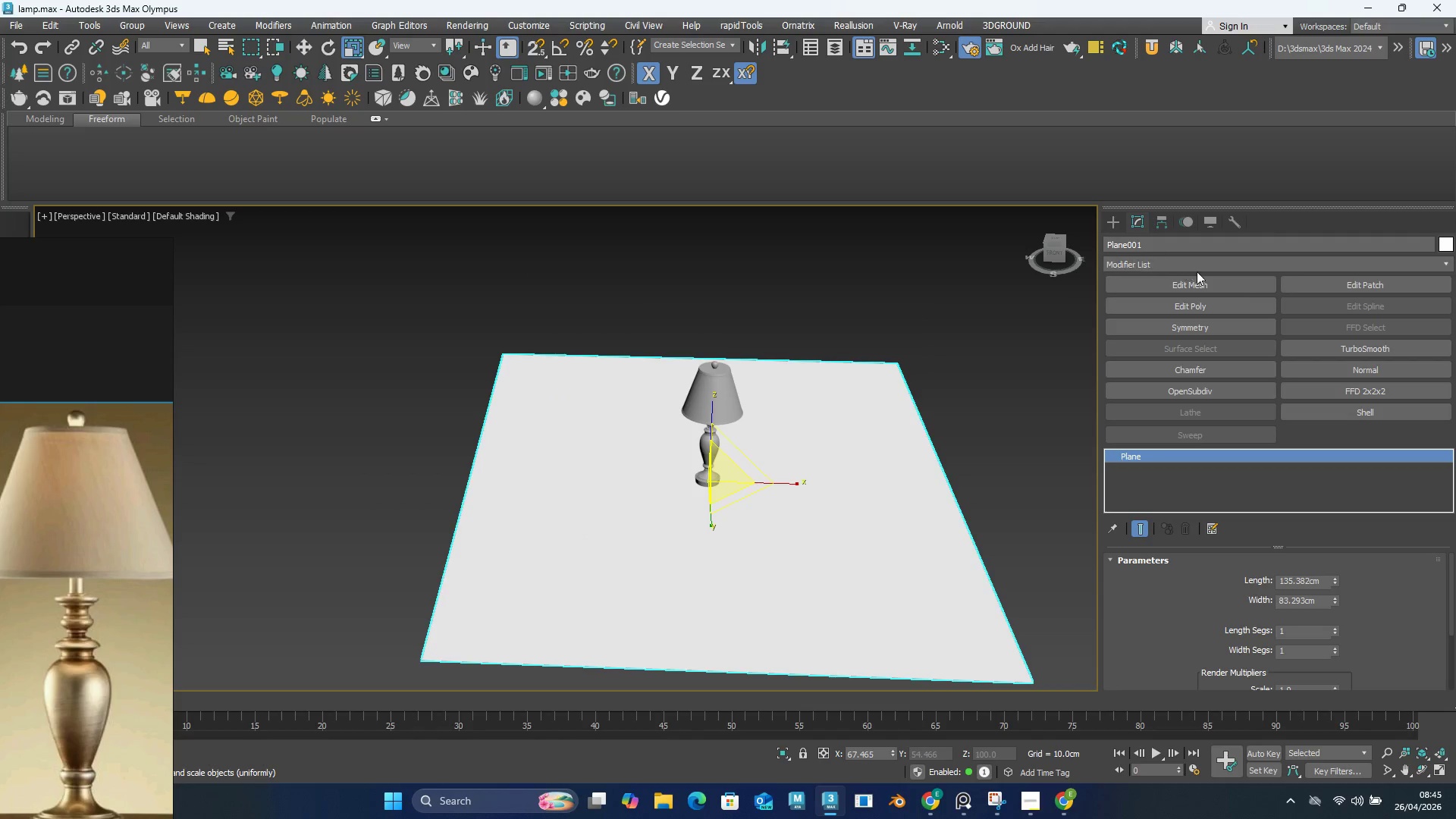 
left_click([1209, 303])
 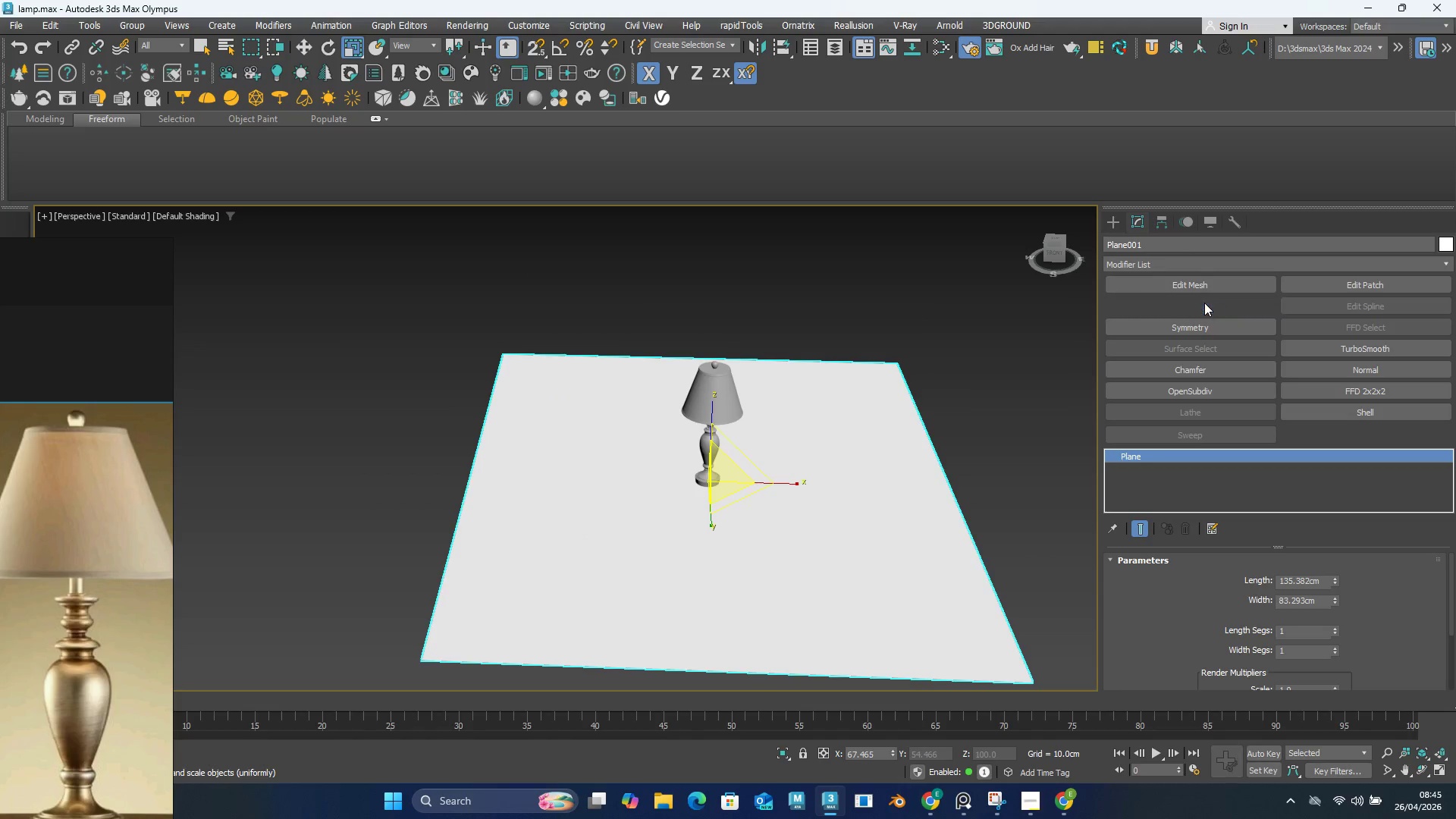 
mouse_move([1226, 342])
 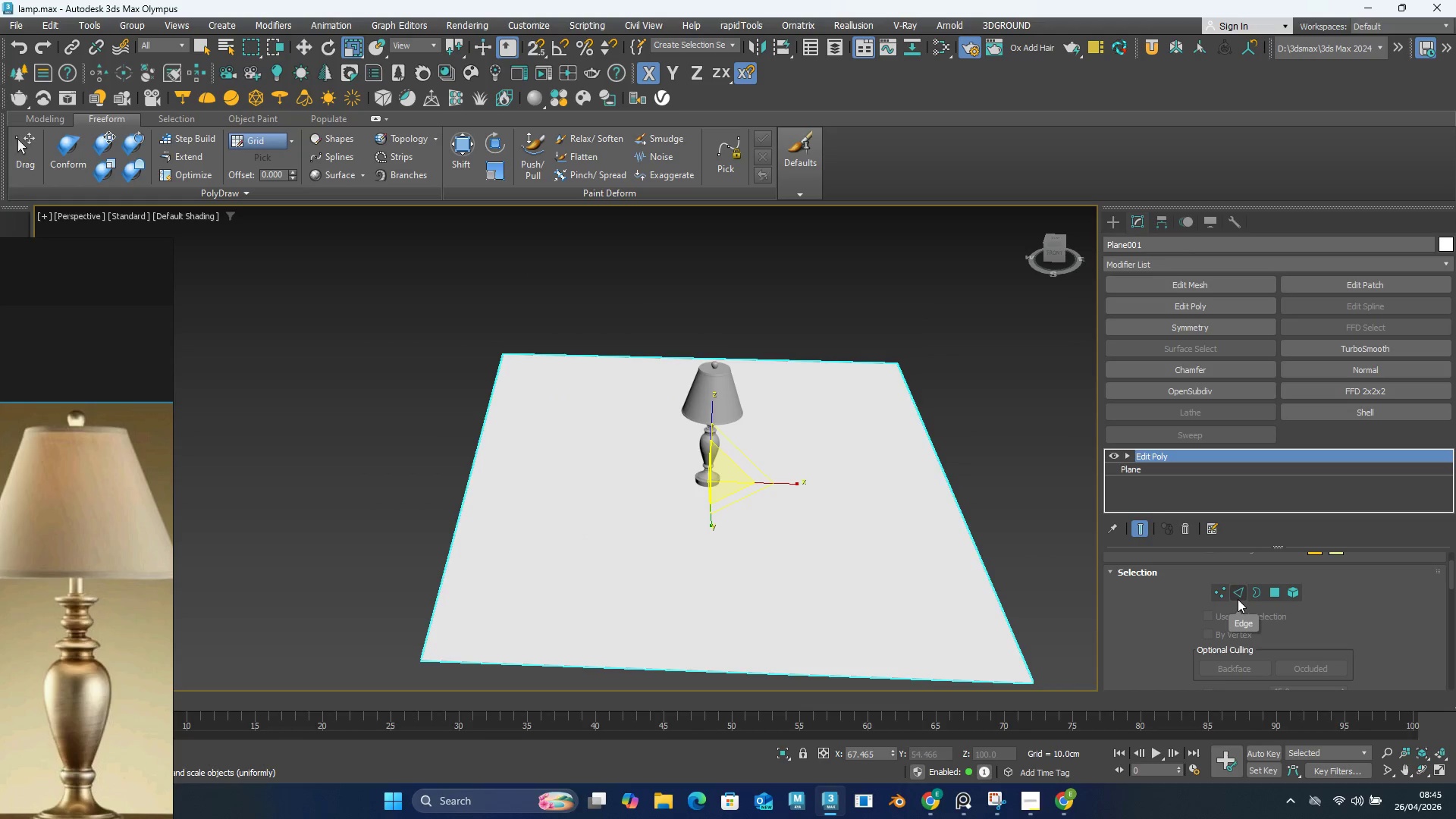 
left_click([1238, 596])
 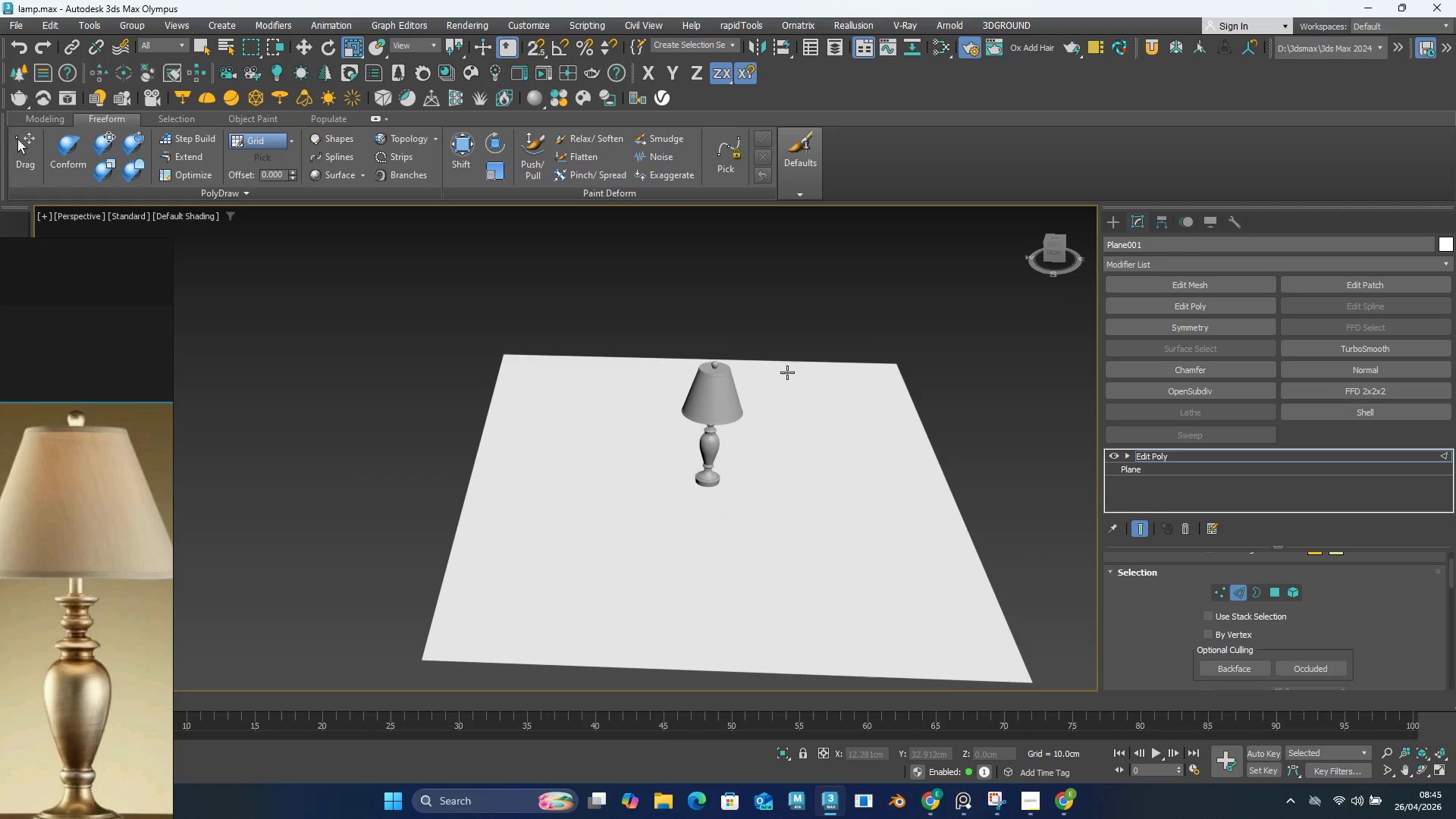 
left_click([788, 356])
 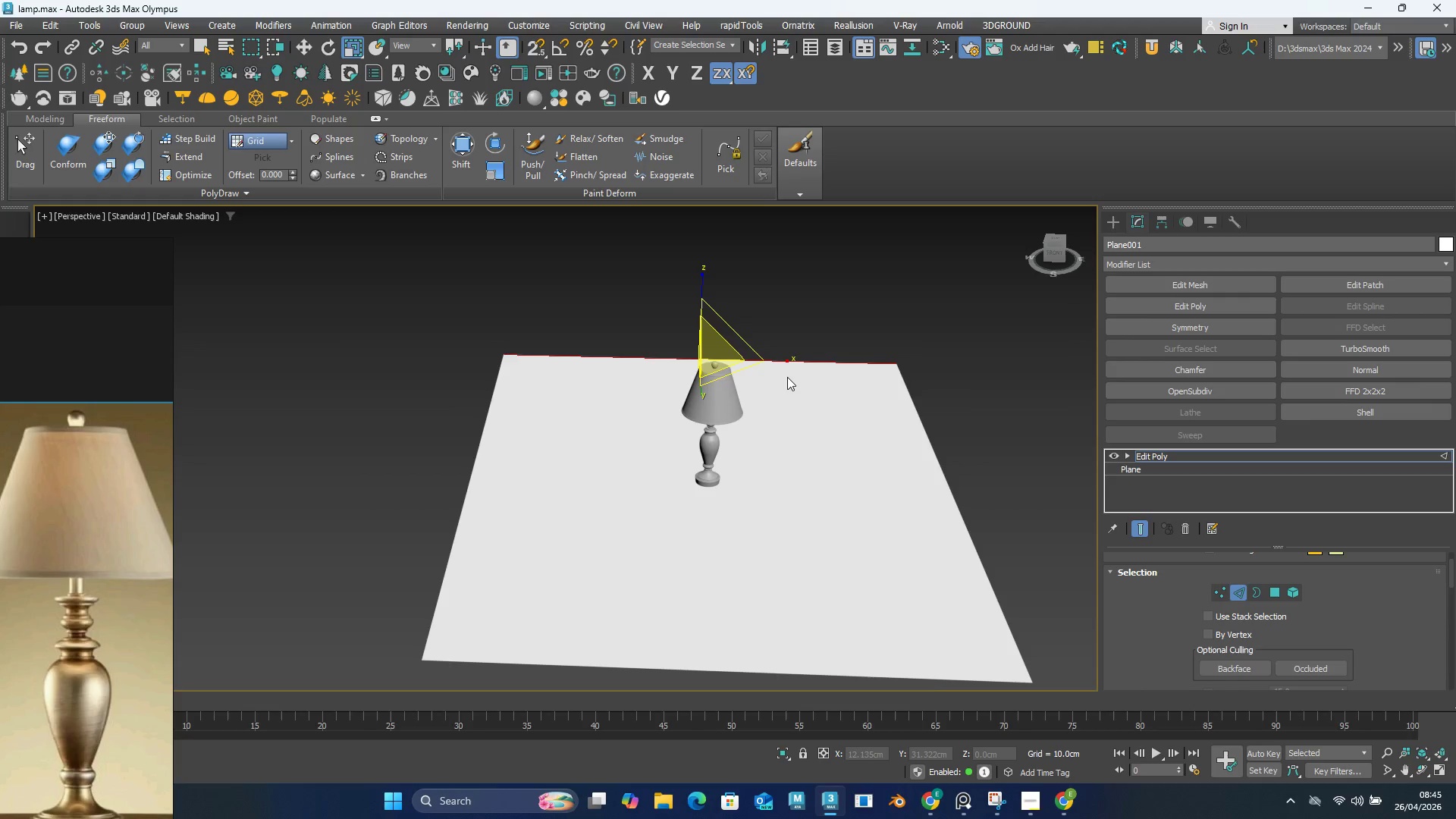 
key(F4)
 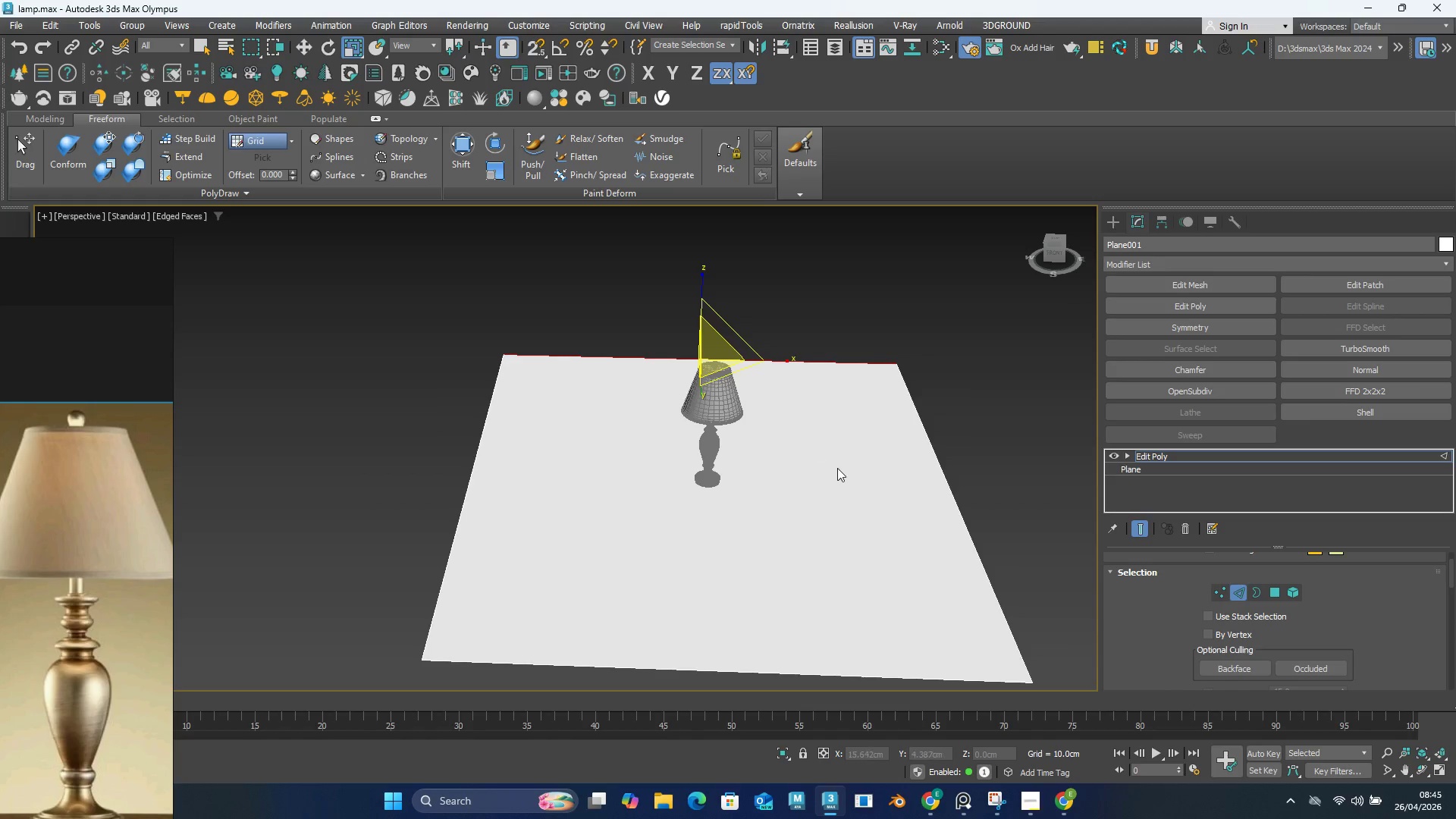 
hold_key(key=AltLeft, duration=0.84)
 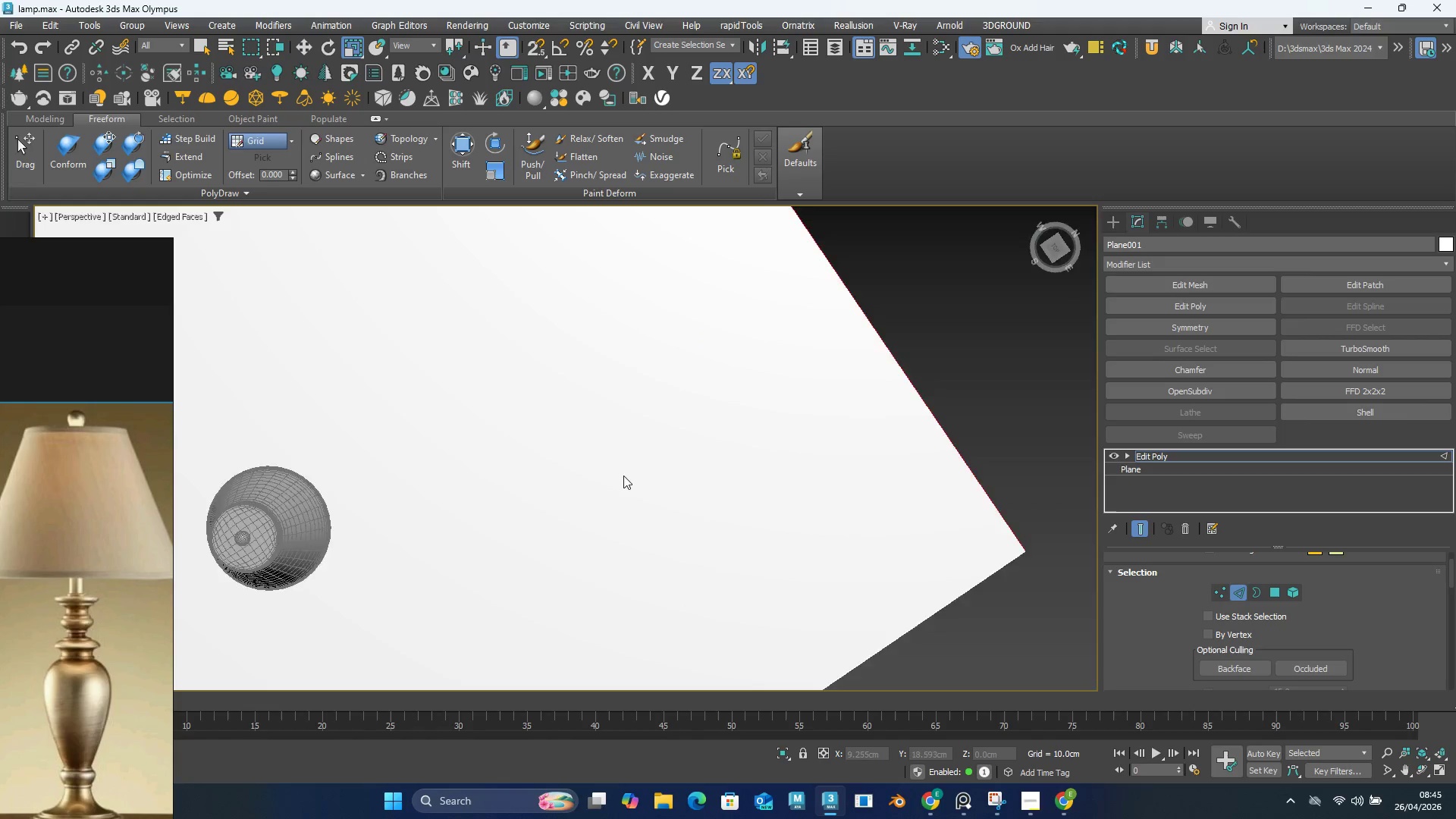 
scroll: coordinate [618, 453], scroll_direction: down, amount: 2.0
 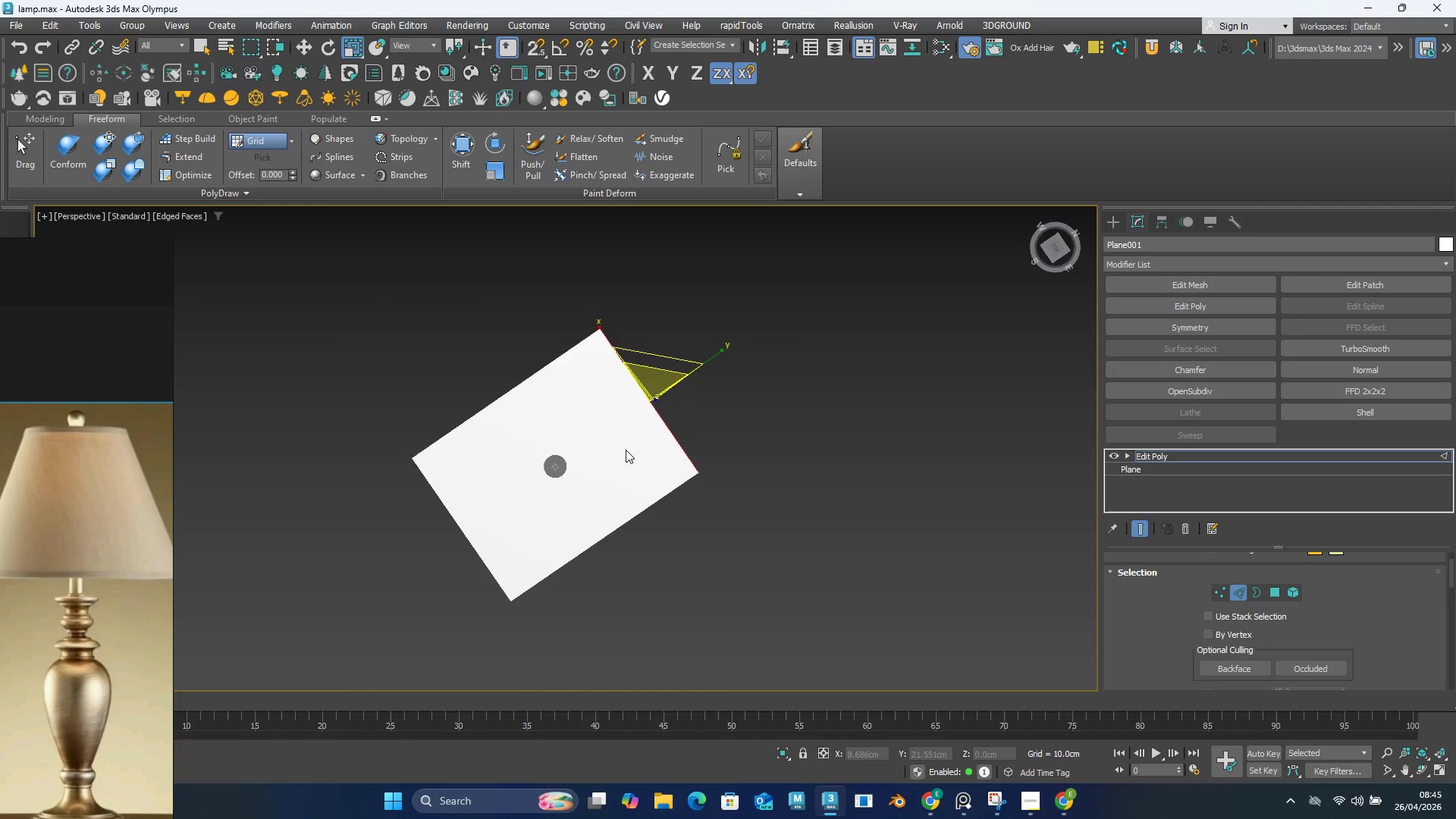 
hold_key(key=AltLeft, duration=0.62)
scroll: coordinate [587, 483], scroll_direction: up, amount: 3.0
 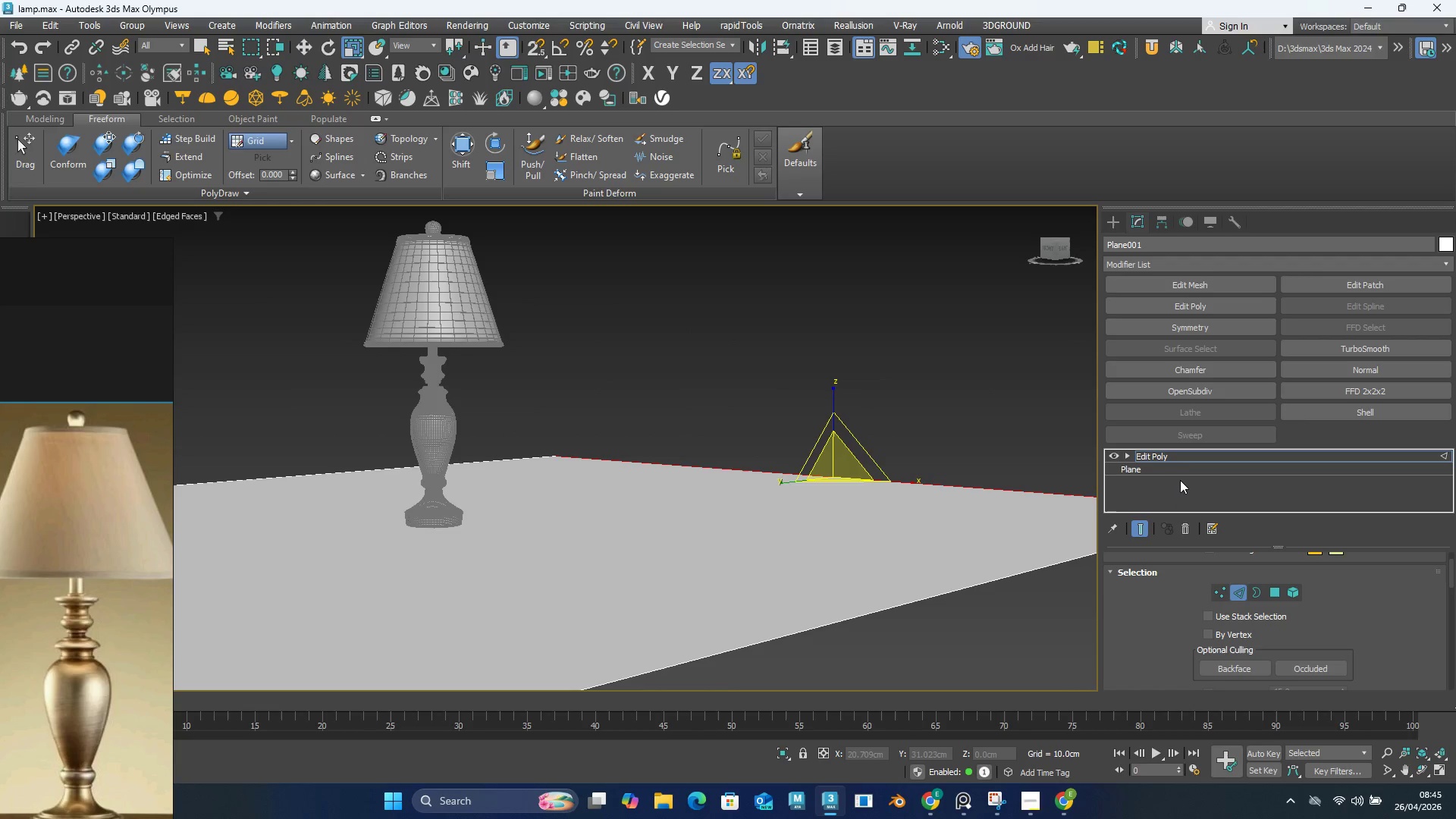 
left_click([1185, 469])
 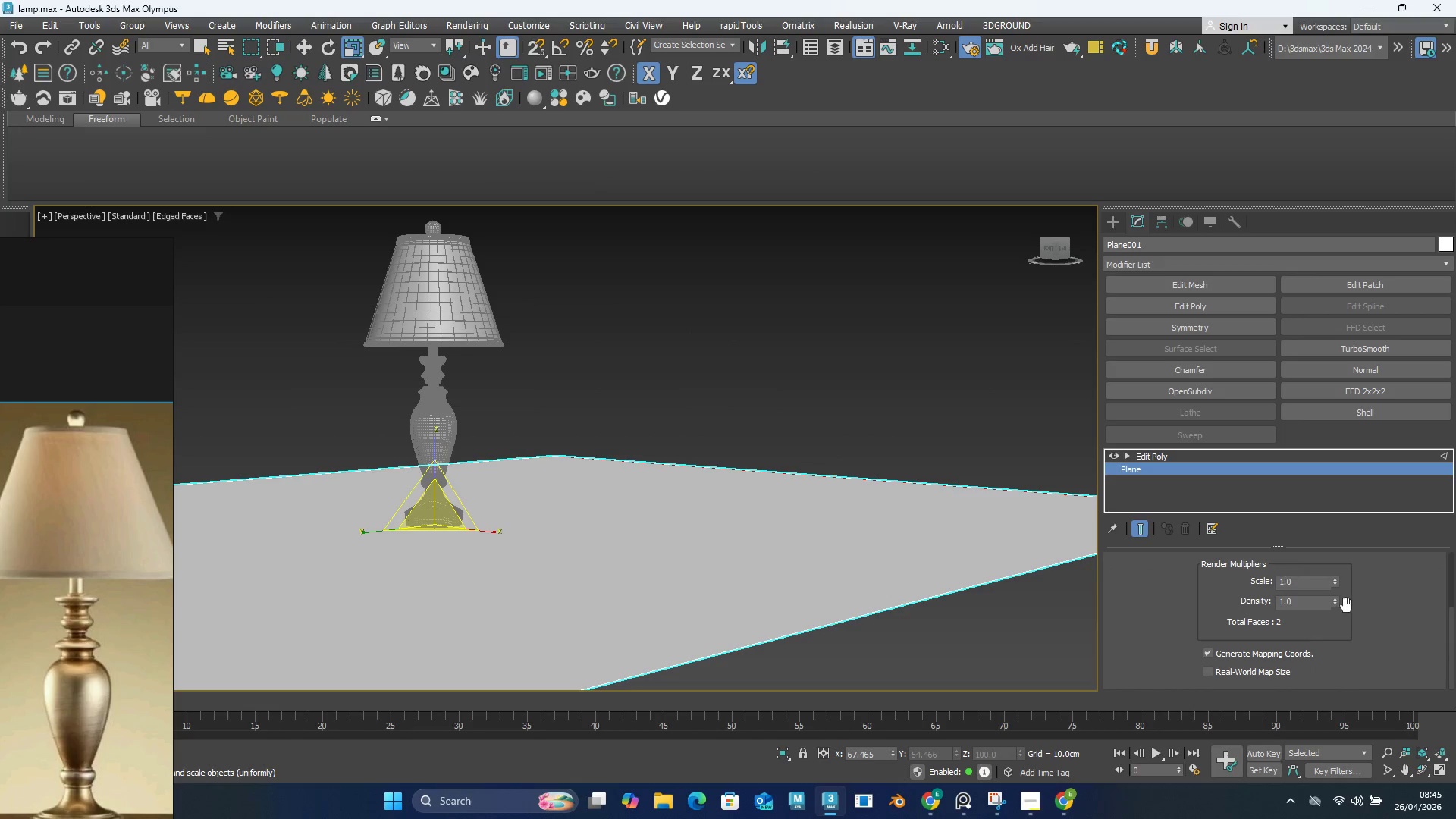 
scroll: coordinate [1346, 605], scroll_direction: down, amount: 1.0
 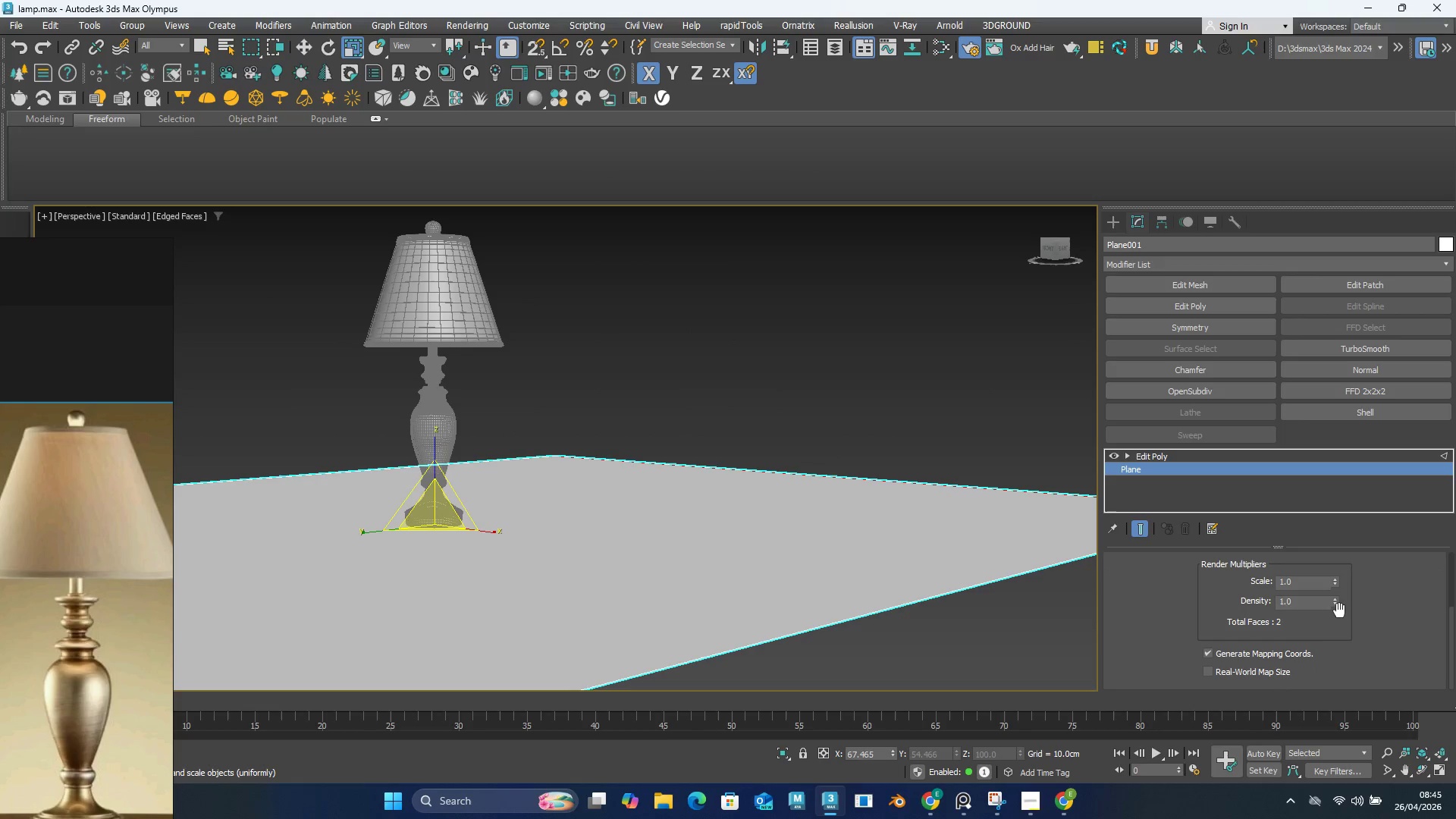 
scroll: coordinate [1373, 624], scroll_direction: up, amount: 4.0
 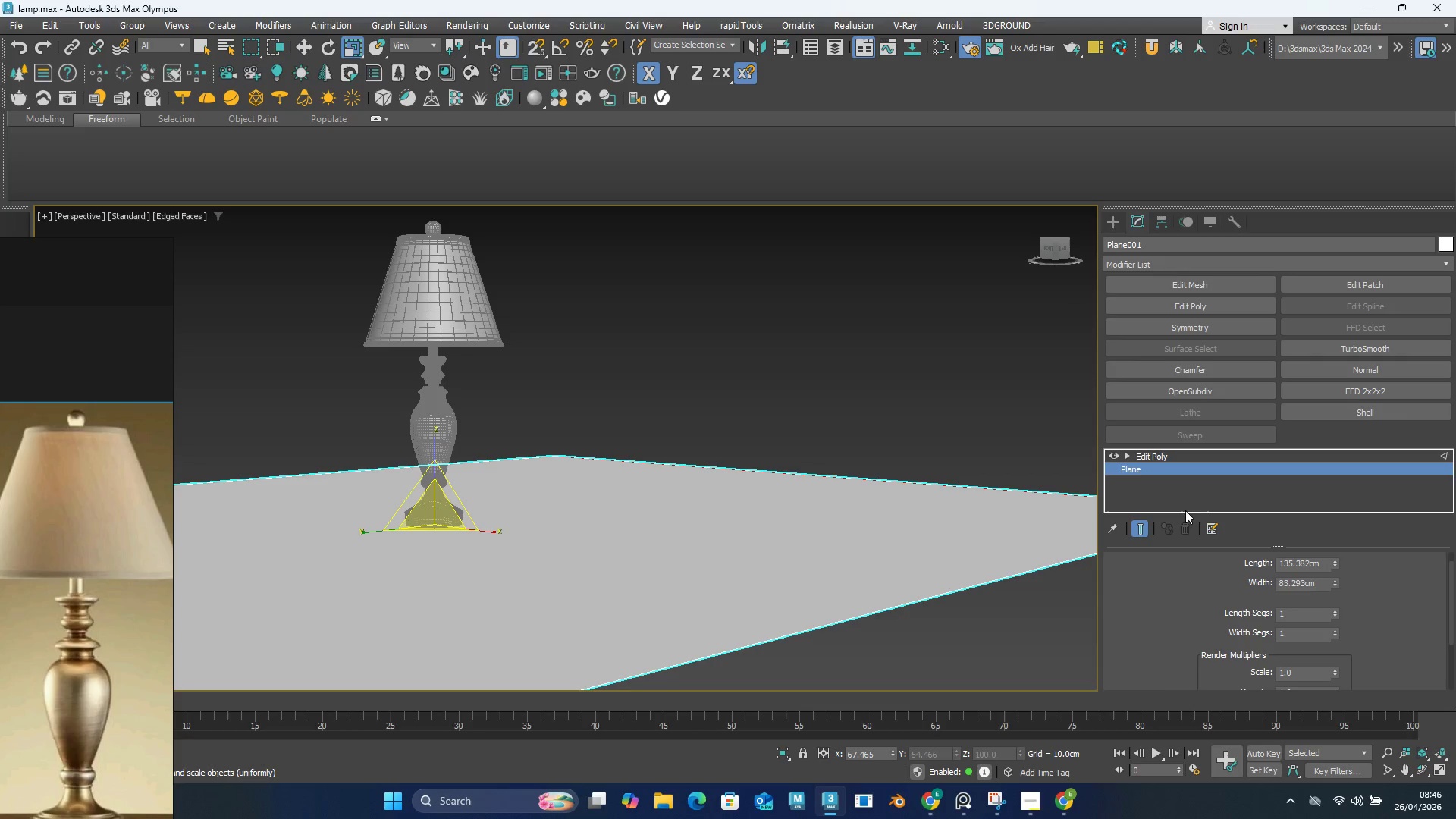 
left_click([1166, 450])
 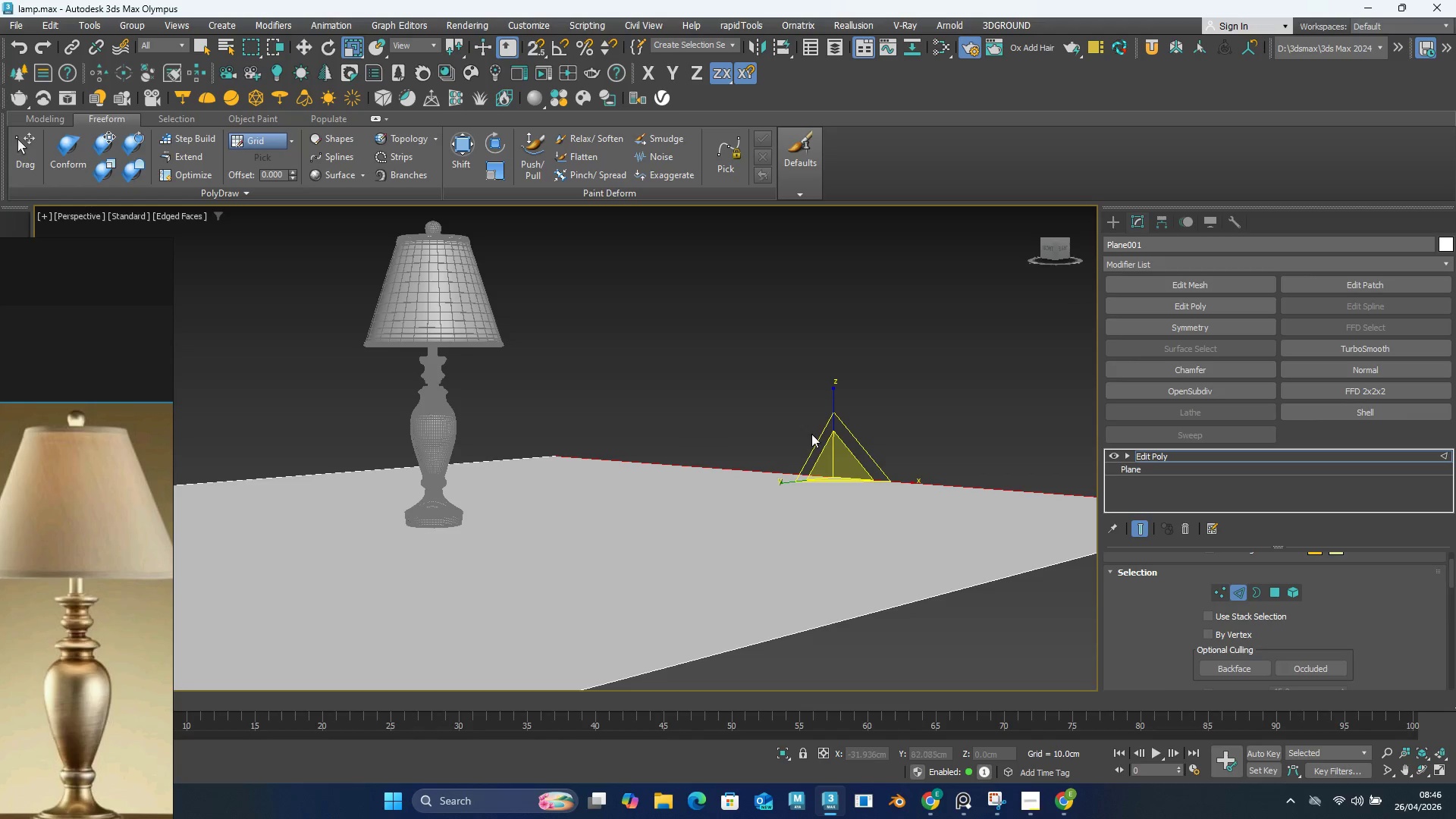 
key(W)
 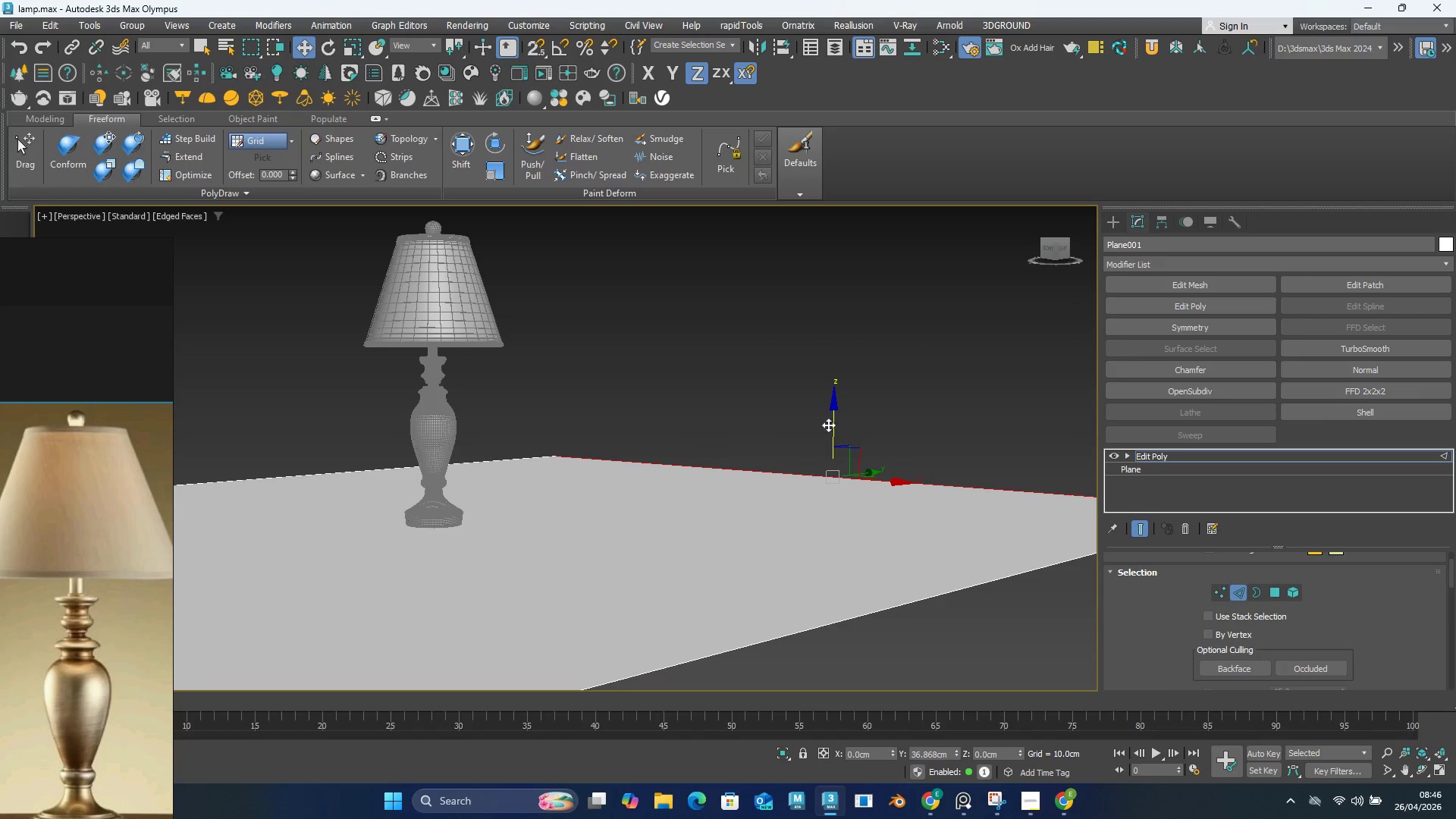 
hold_key(key=ShiftLeft, duration=1.36)
left_click_drag(start_coordinate=[833, 420], to_coordinate=[757, 129])
 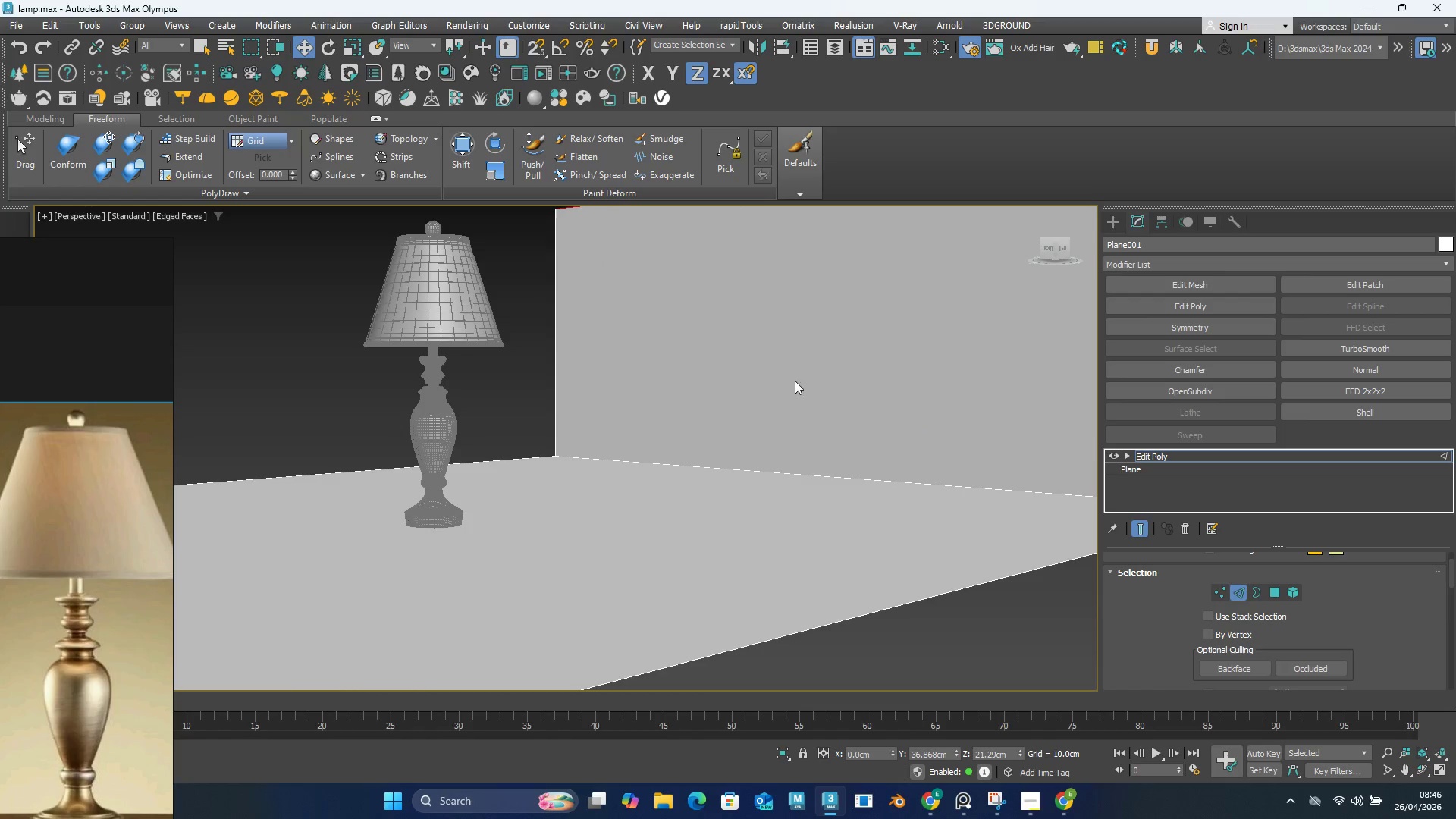 
left_click([789, 460])
 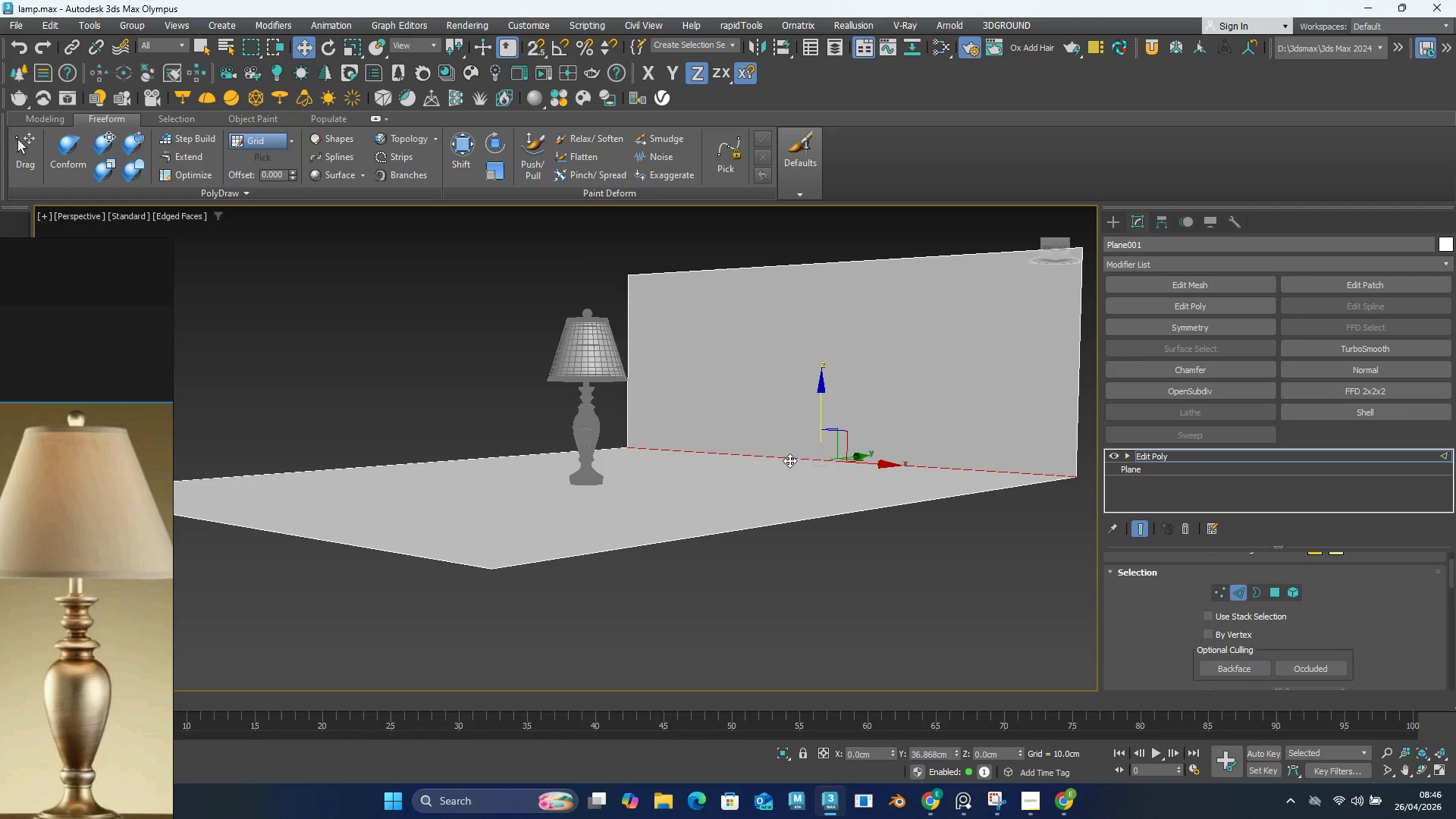 
scroll: coordinate [796, 428], scroll_direction: down, amount: 1.0
 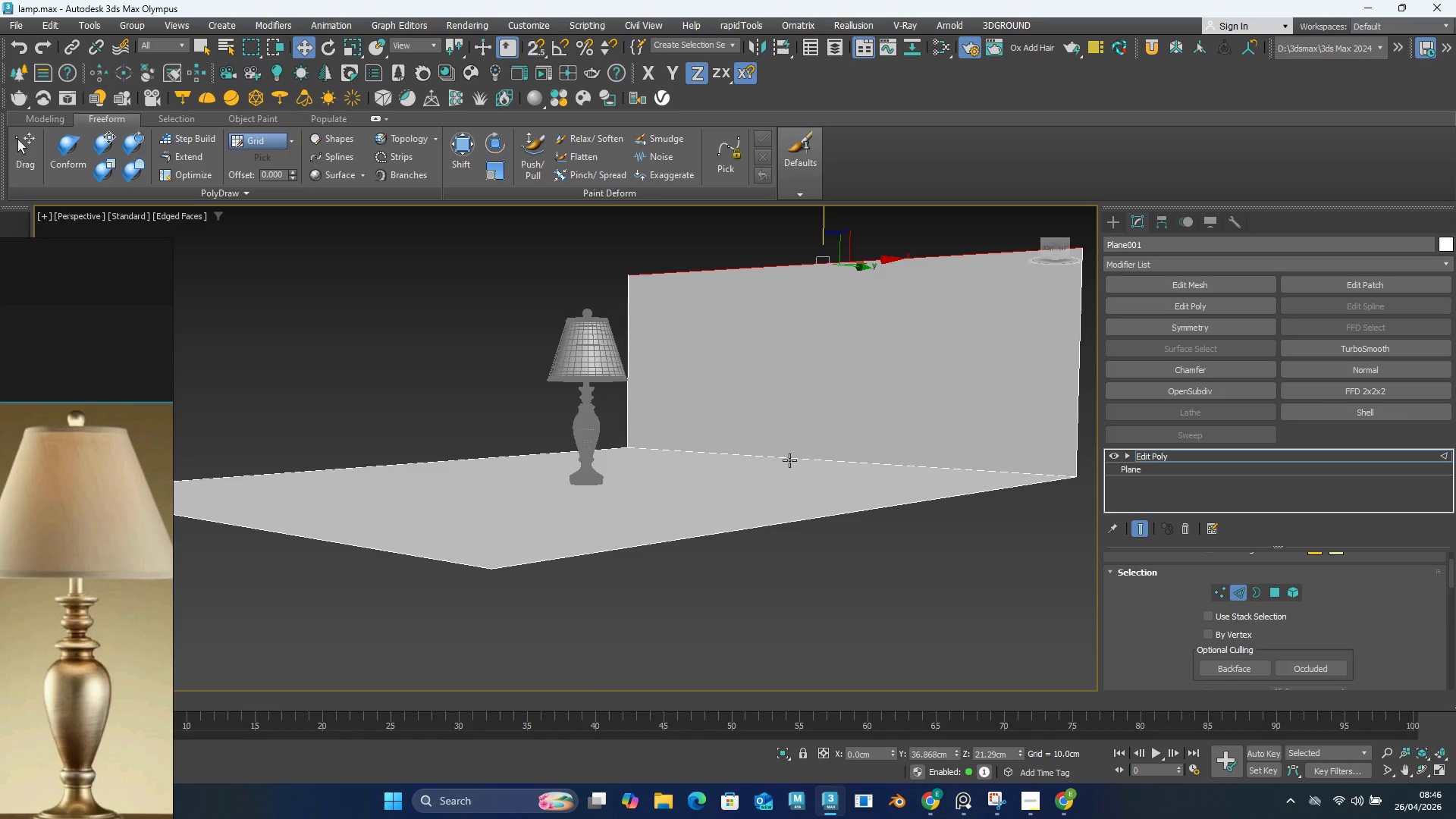 
key(Control+Z)
 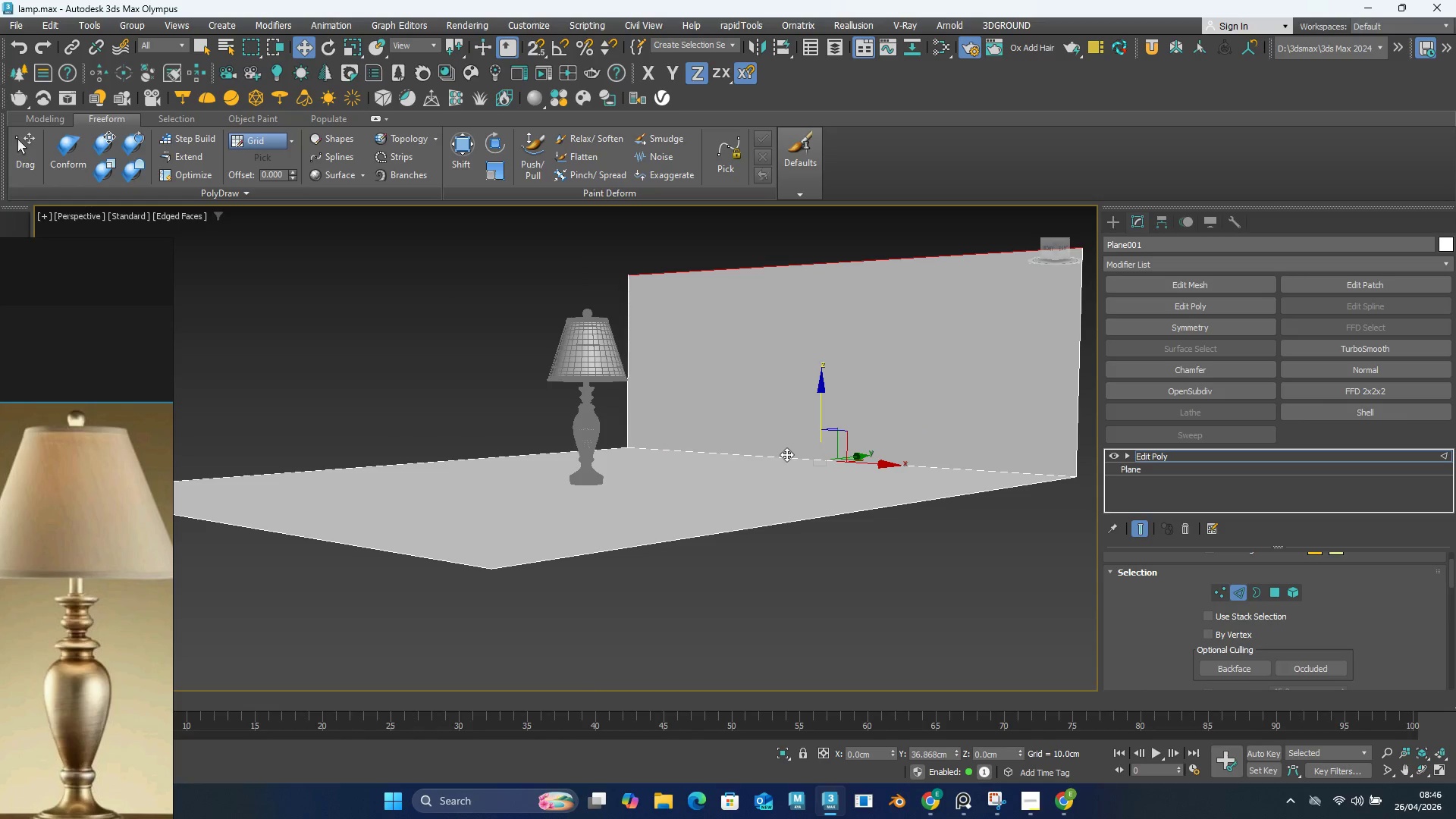 
left_click([786, 454])
 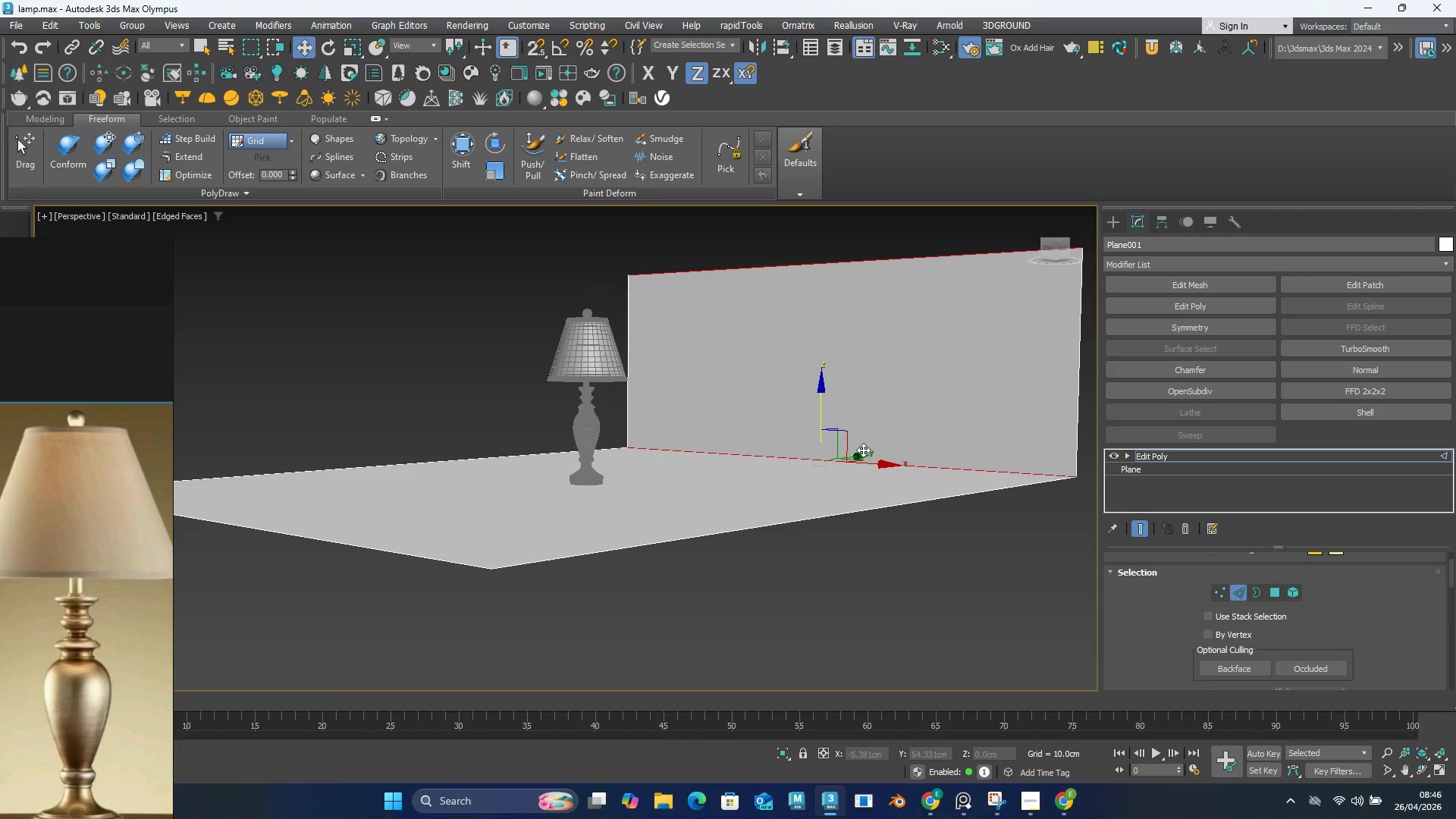 
left_click_drag(start_coordinate=[858, 456], to_coordinate=[721, 481])
 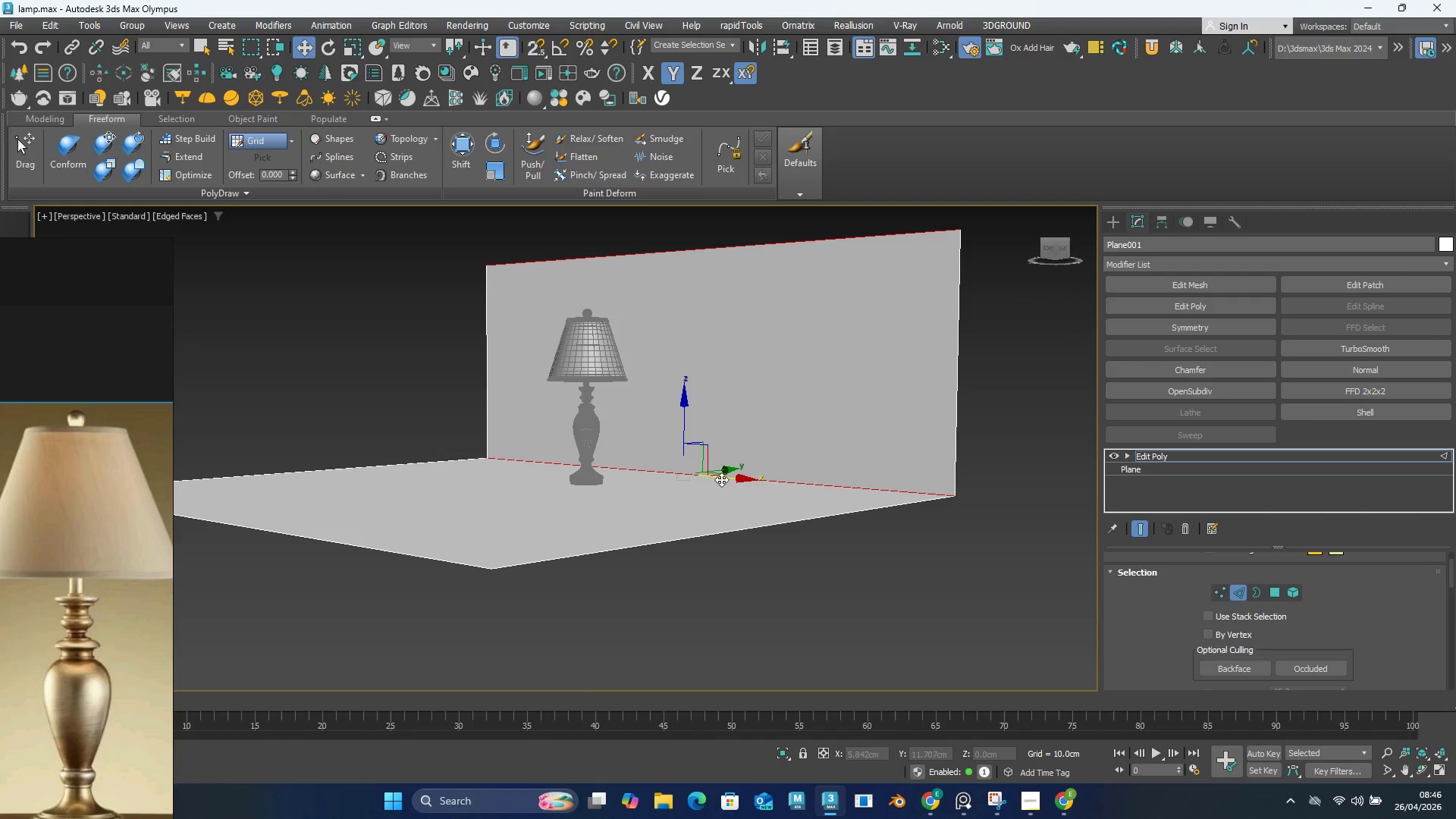 
left_click([726, 475])
 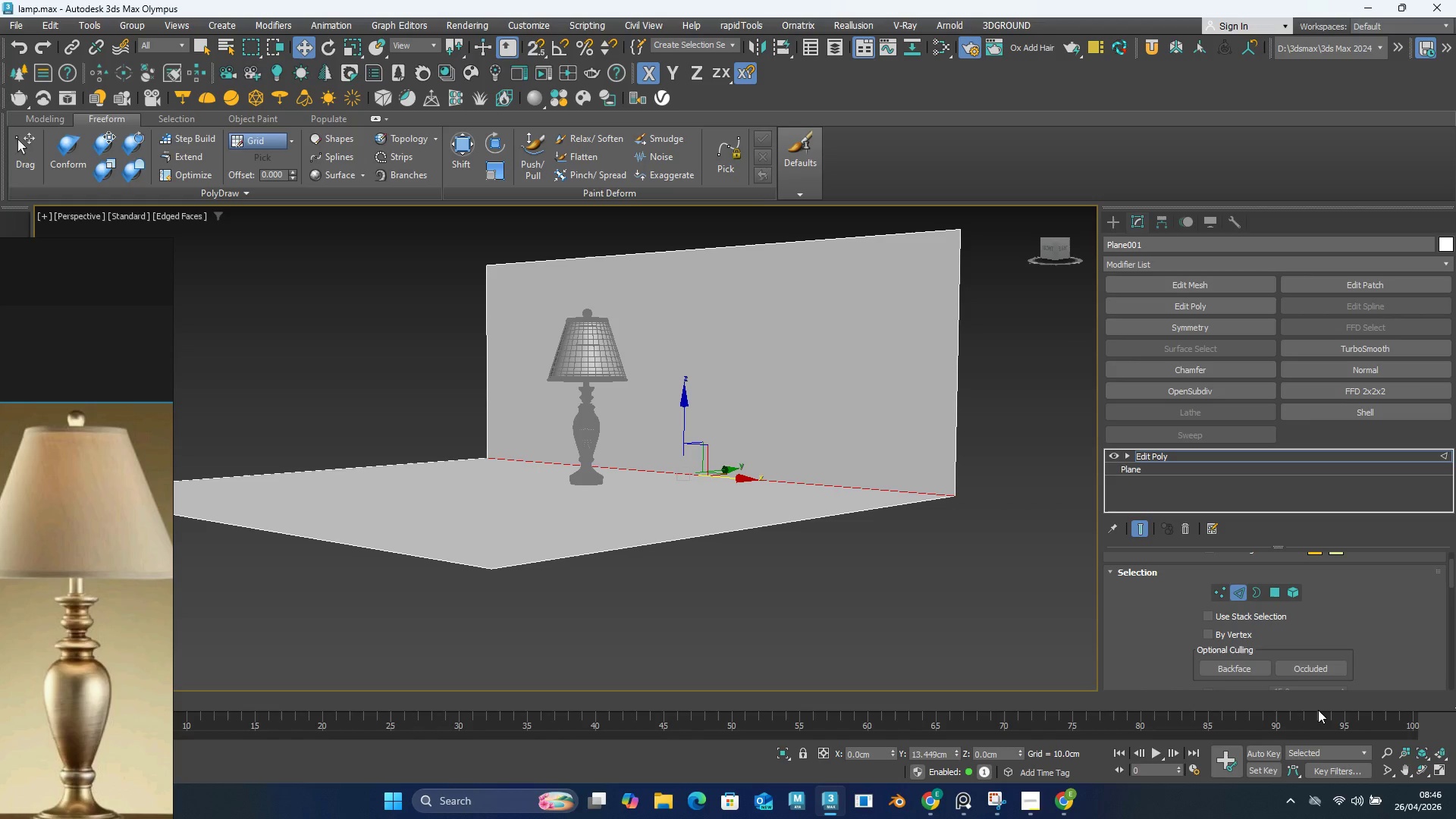 
scroll: coordinate [1313, 651], scroll_direction: down, amount: 21.0
 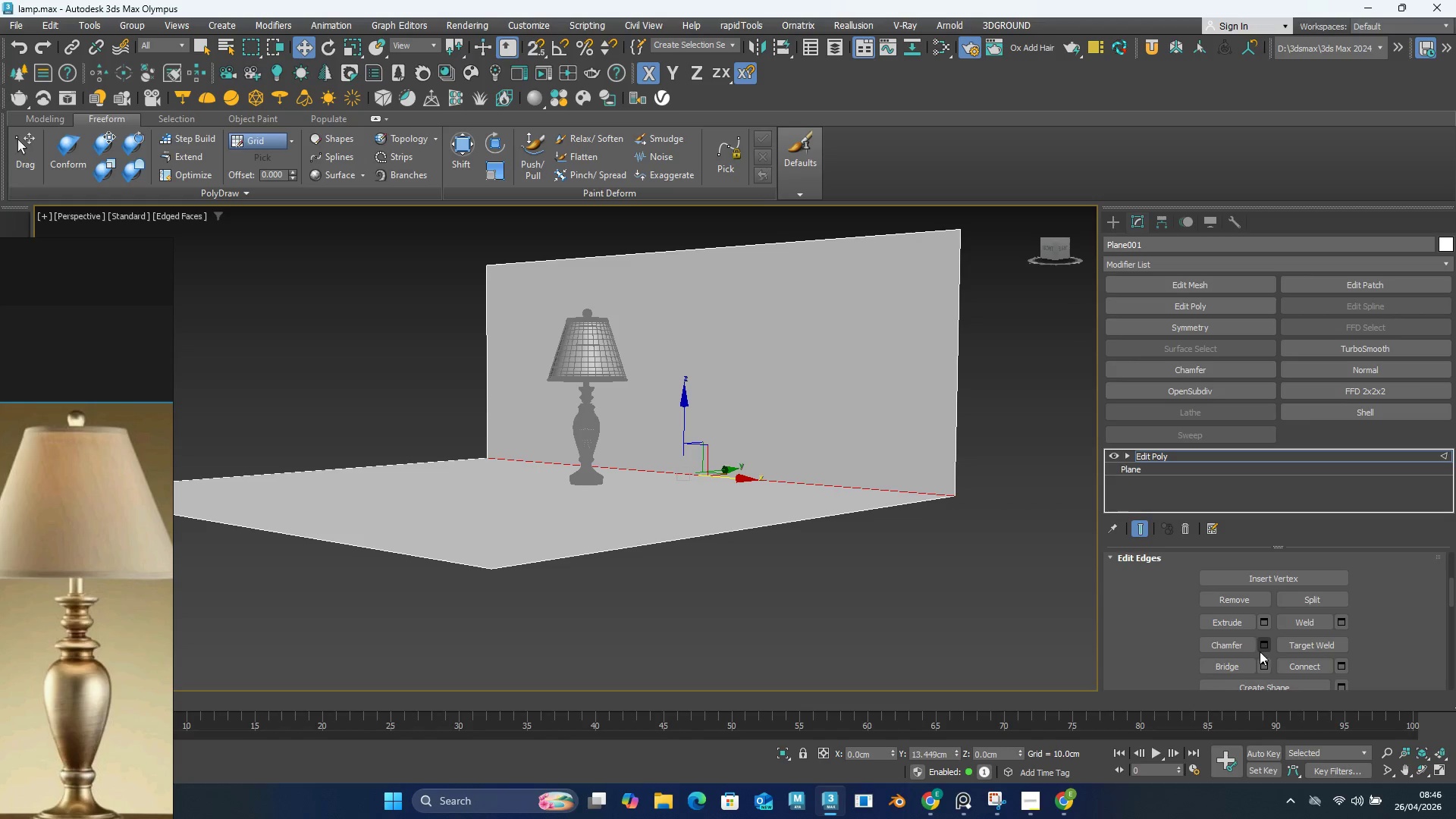 
left_click([1266, 645])
 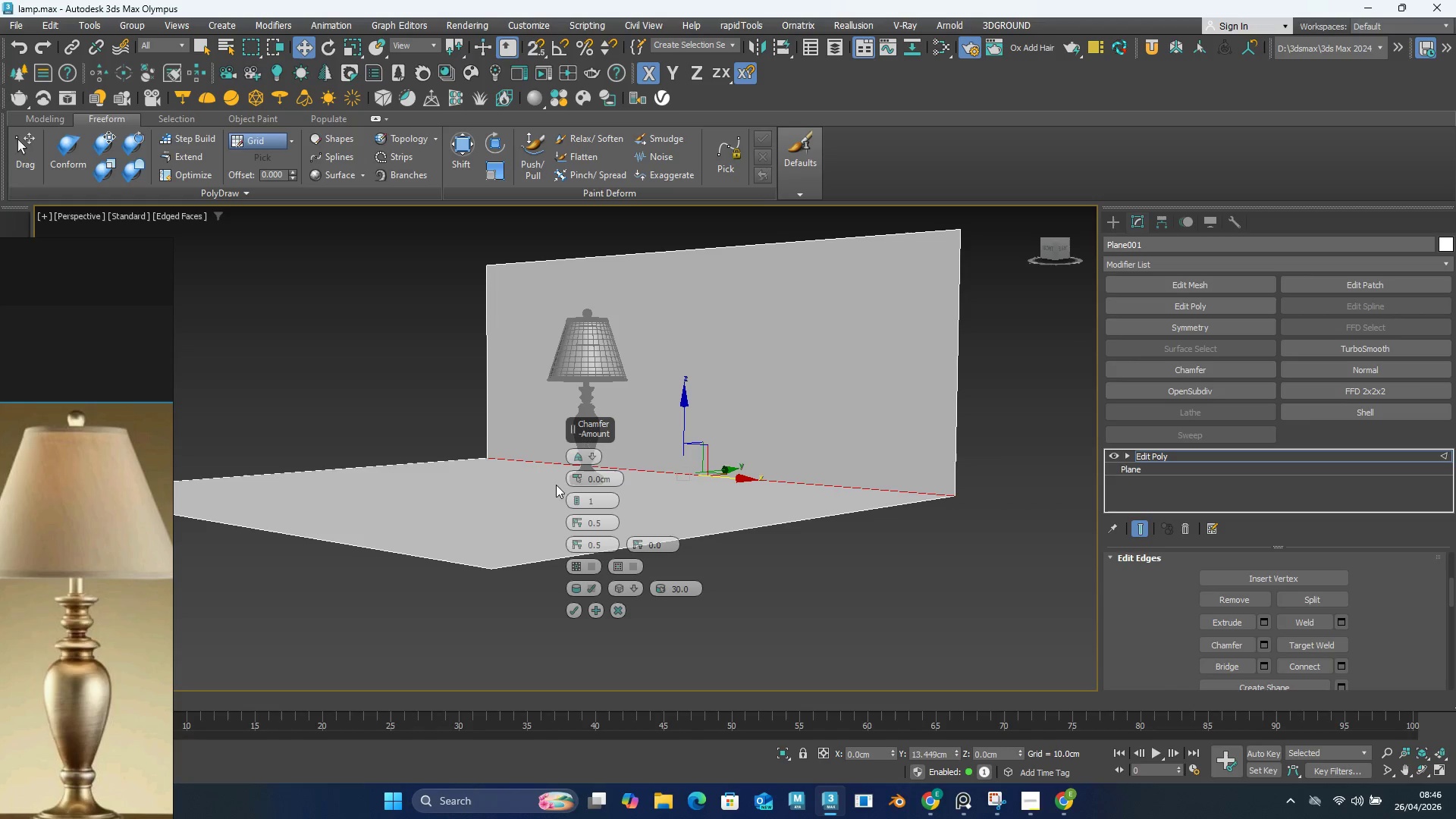 
left_click_drag(start_coordinate=[579, 479], to_coordinate=[566, 414])
 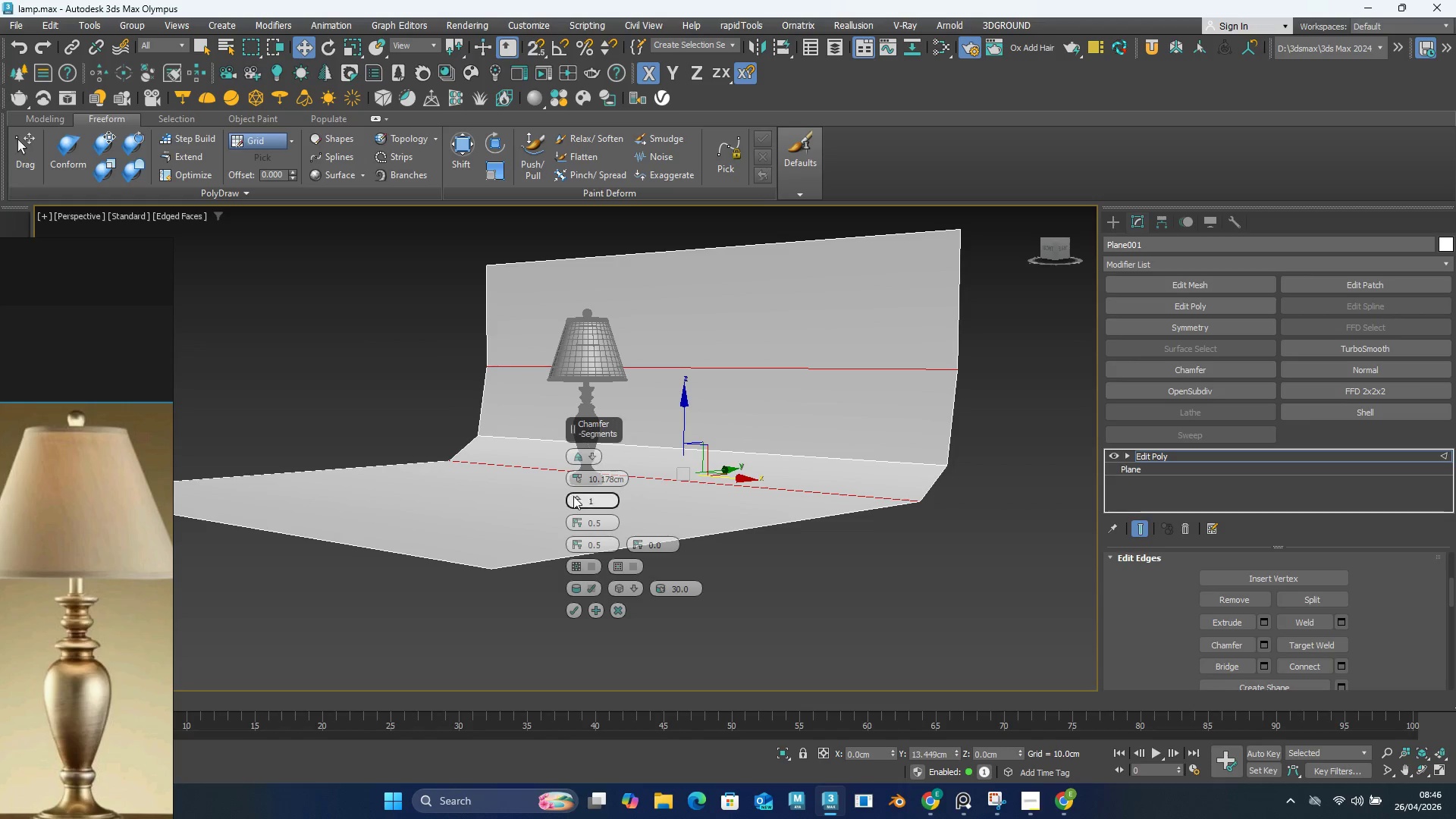 
left_click([576, 499])
 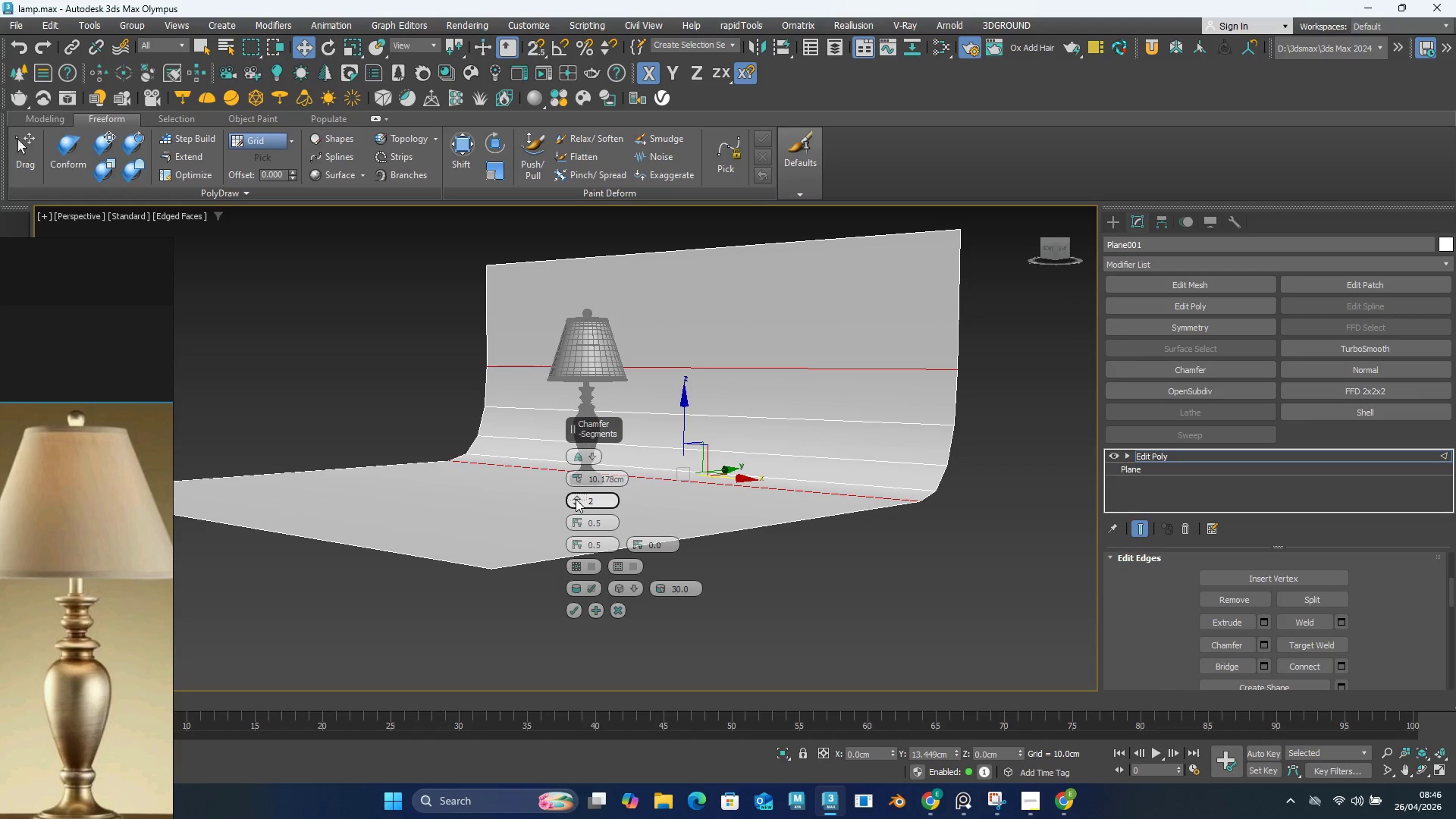 
left_click([576, 499])
 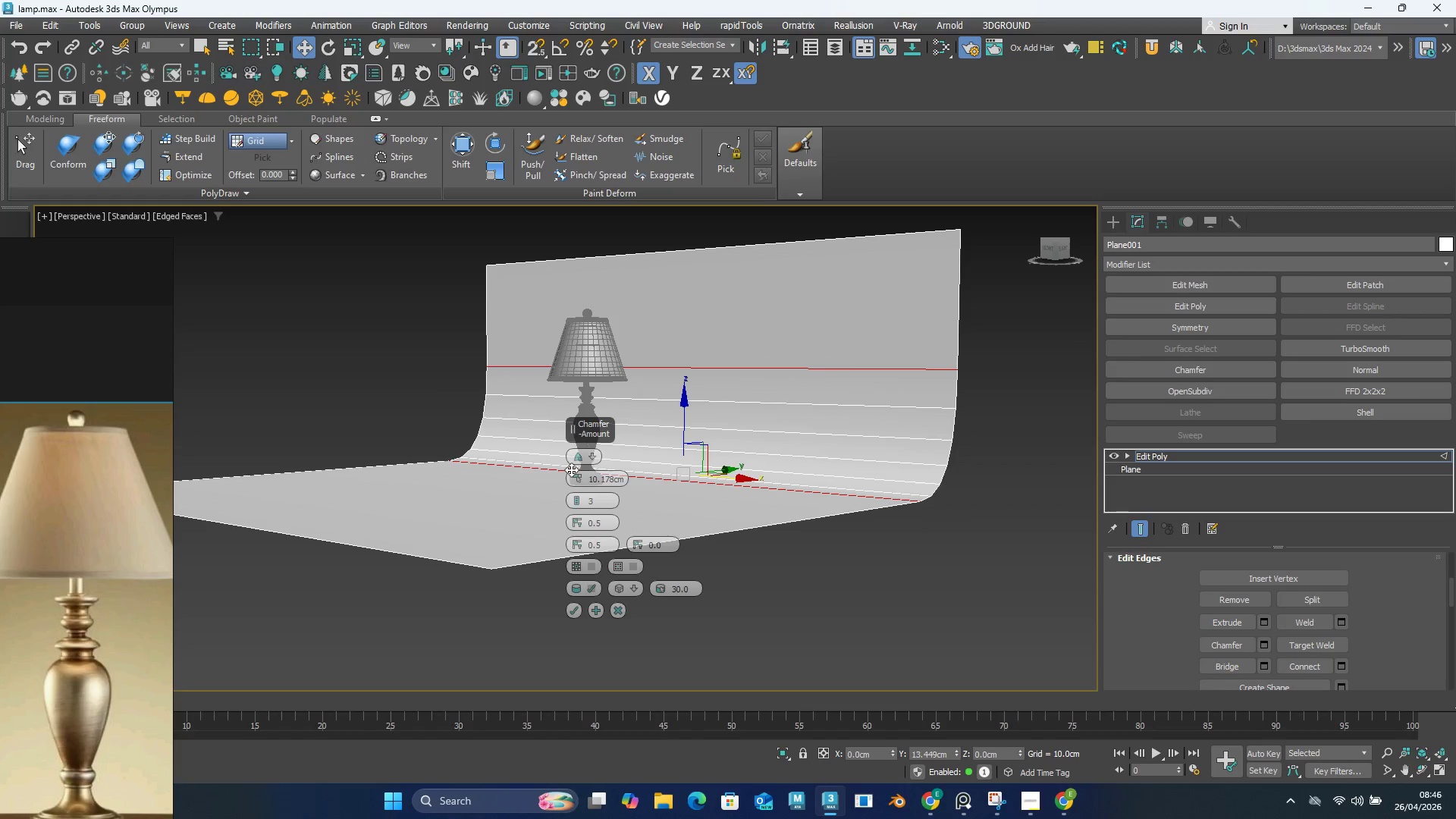 
left_click_drag(start_coordinate=[575, 477], to_coordinate=[574, 466])
 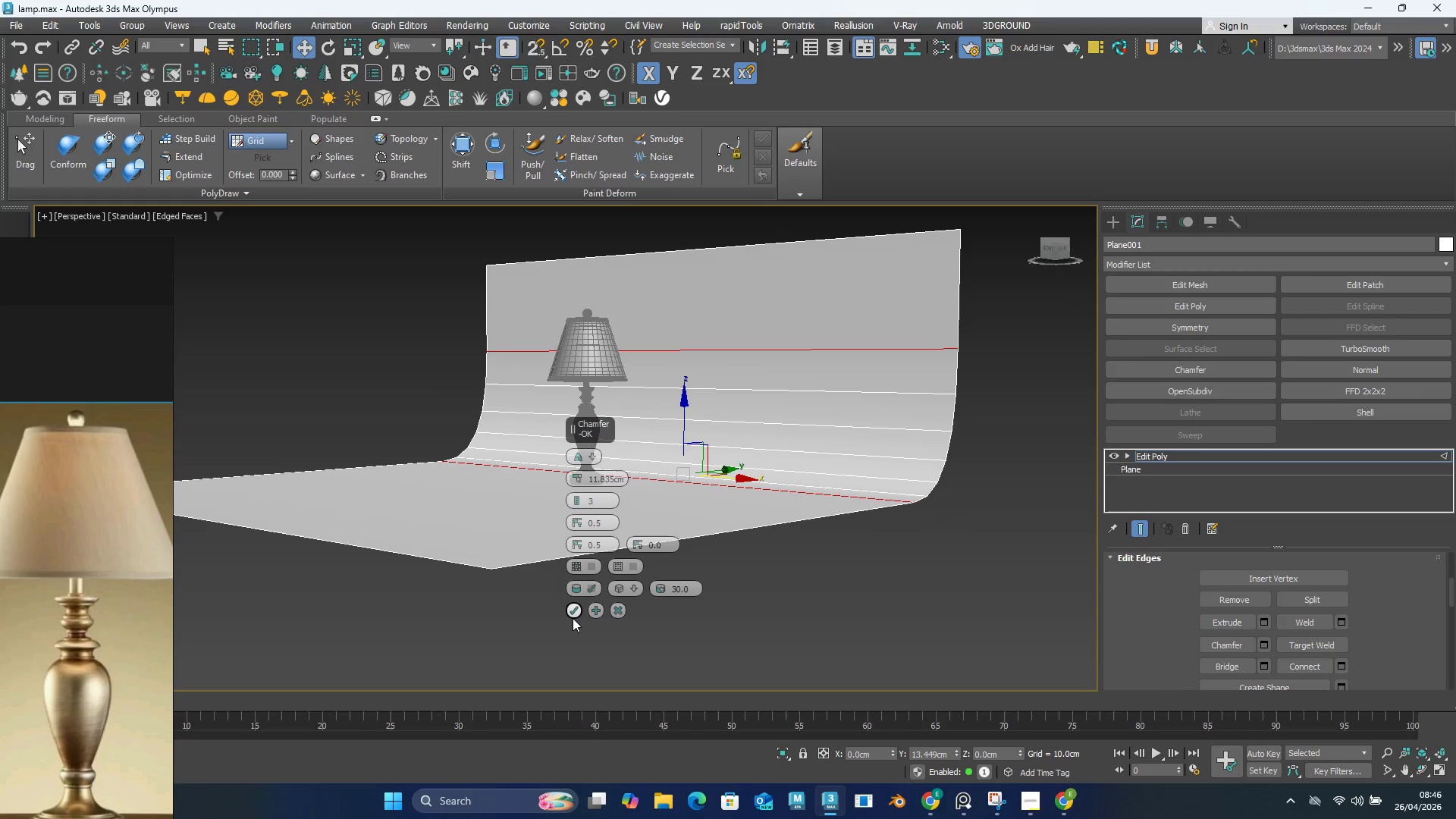 
left_click([572, 617])
 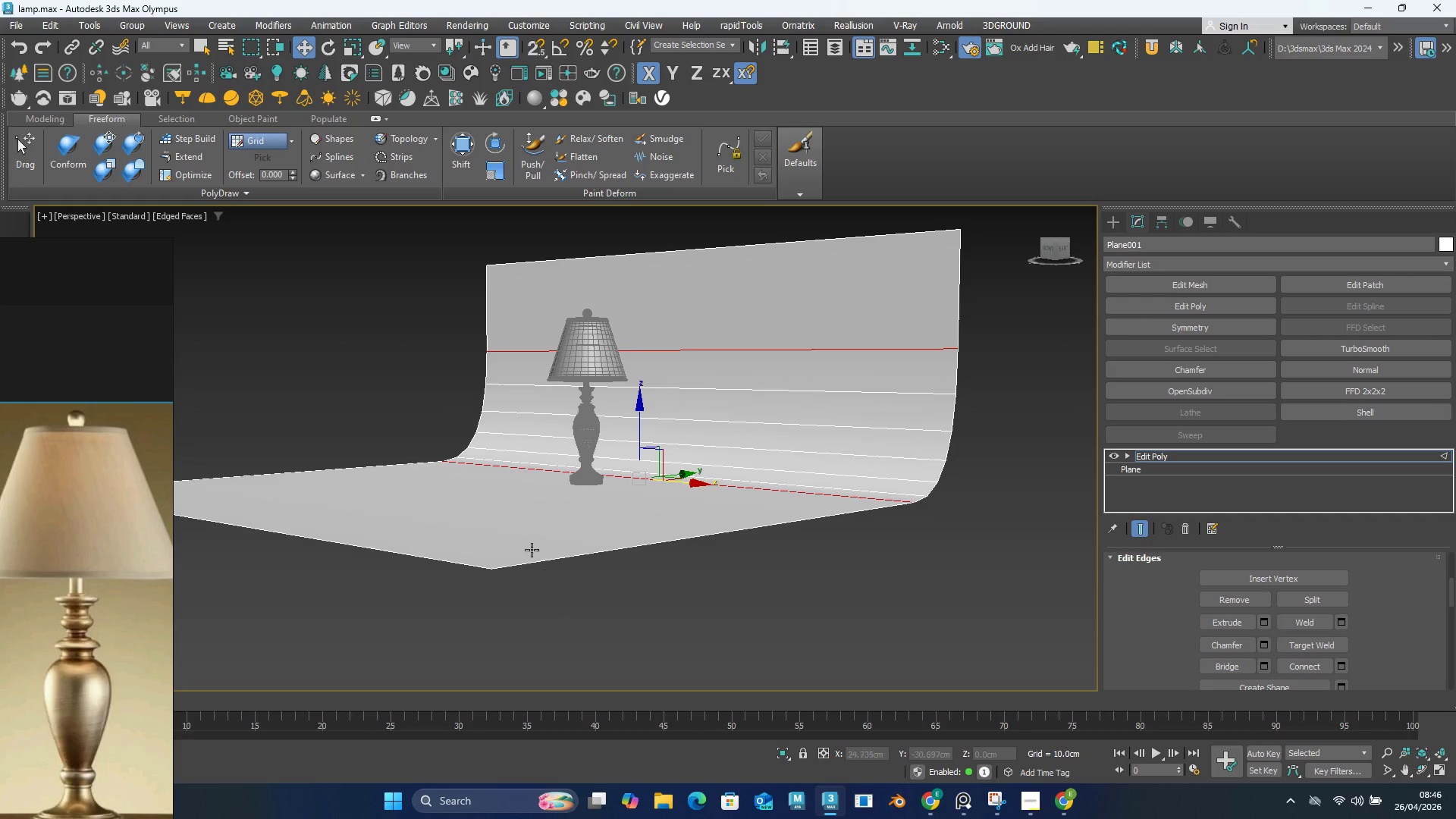 
hold_key(key=AltLeft, duration=1.31)
scroll: coordinate [515, 538], scroll_direction: down, amount: 1.0
 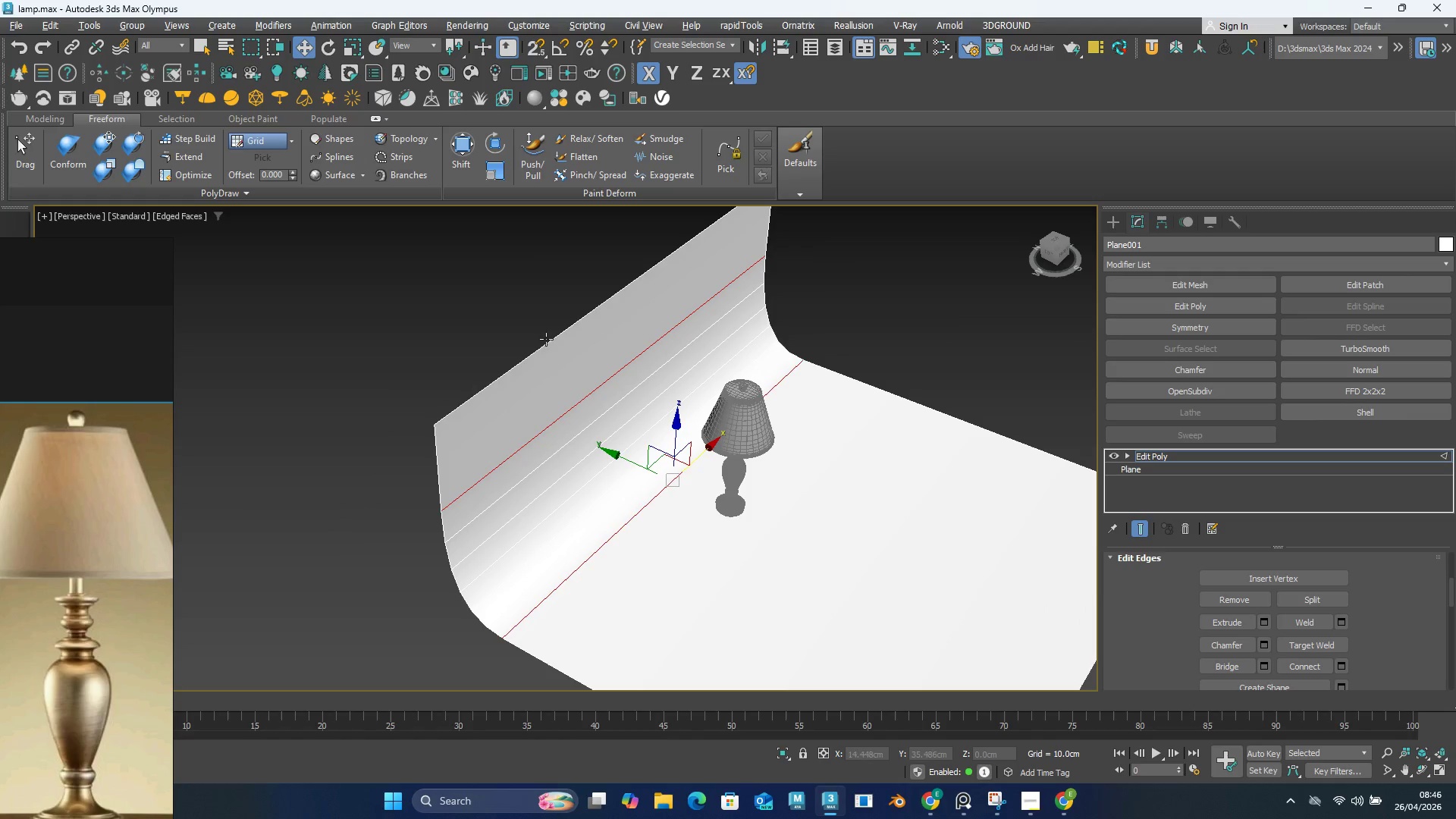 
left_click([560, 335])
 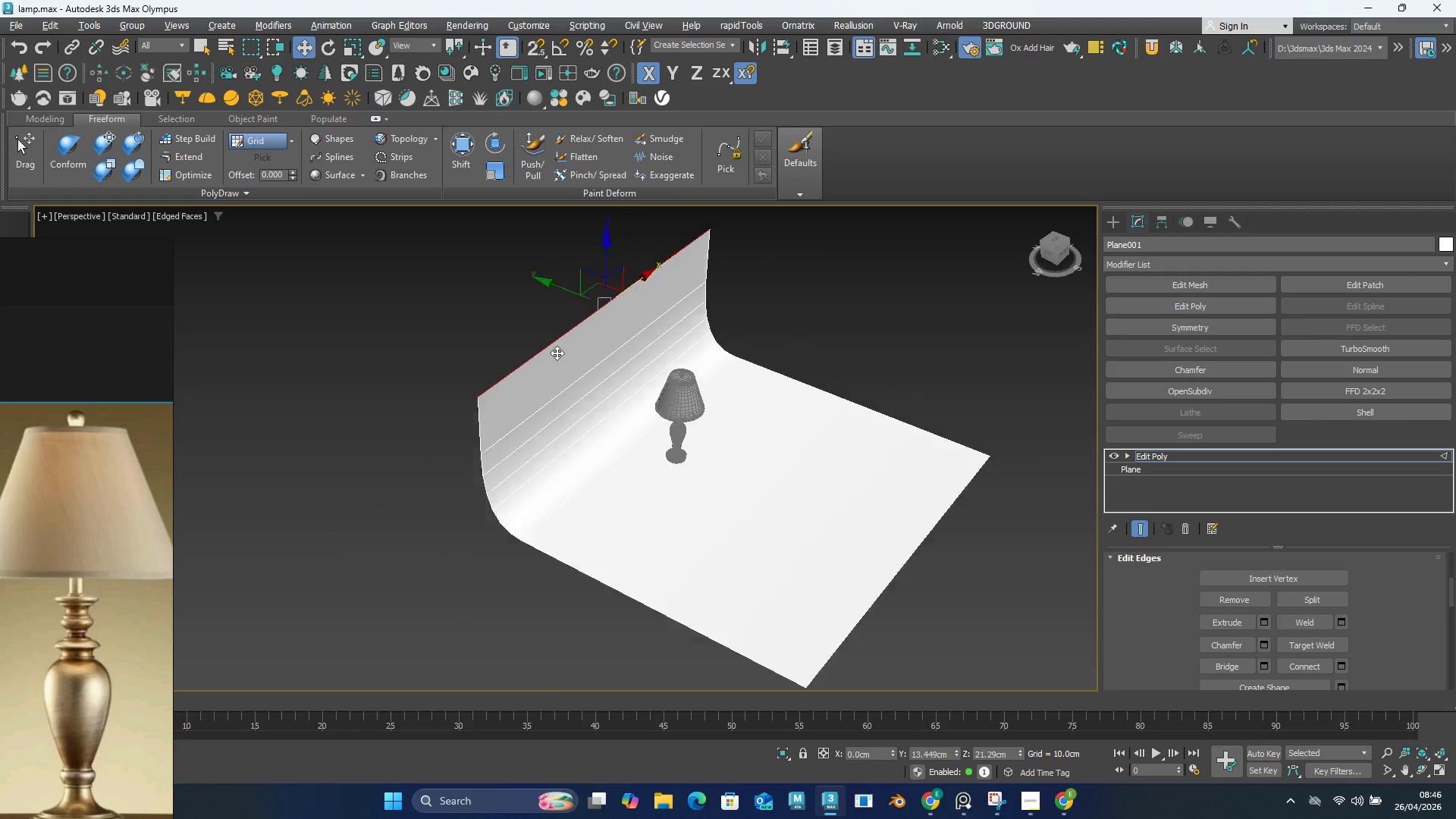 
middle_click([557, 353])
 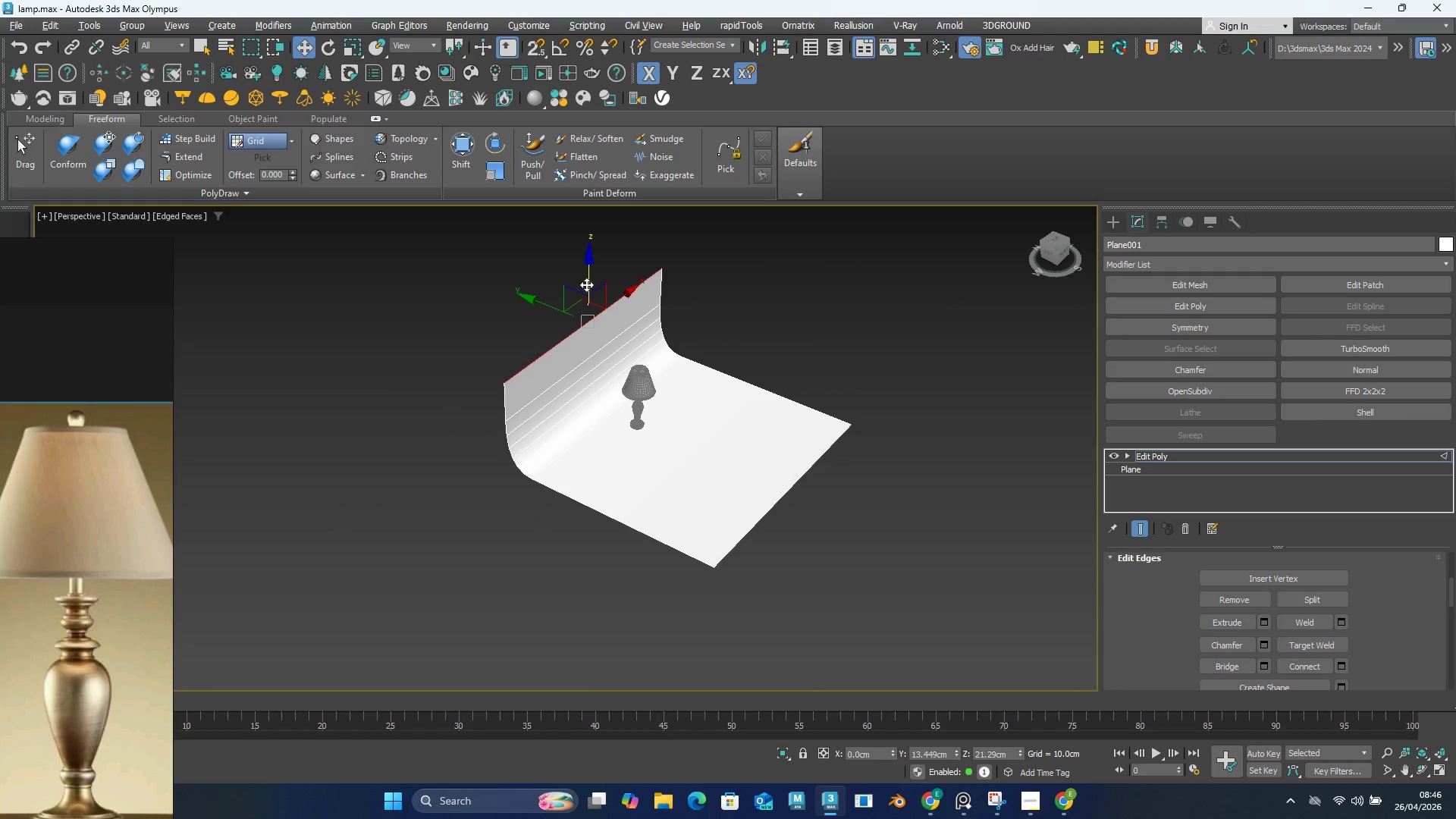 
scroll: coordinate [559, 349], scroll_direction: down, amount: 2.0
 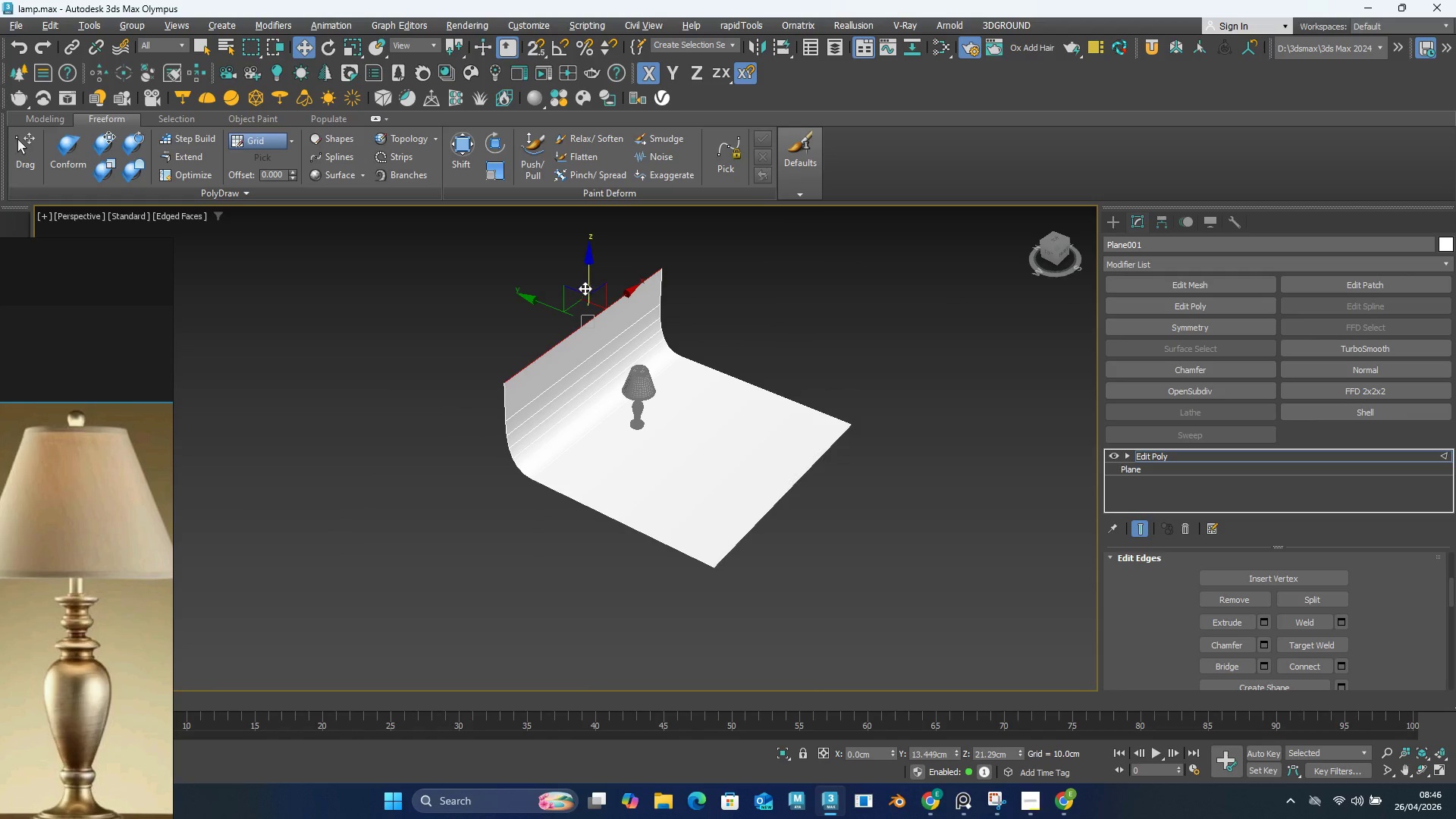 
left_click_drag(start_coordinate=[587, 280], to_coordinate=[579, 211])
 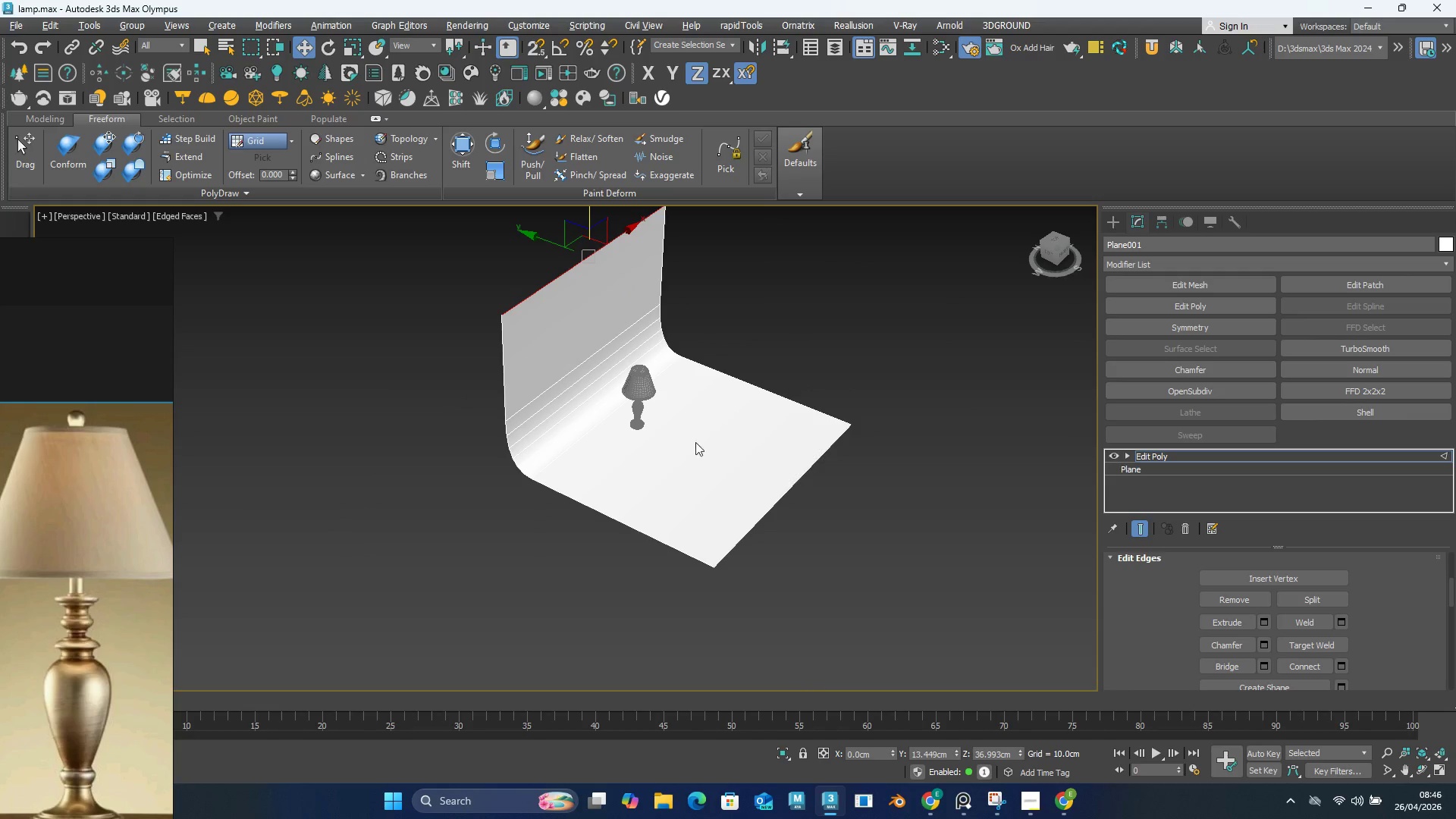 
hold_key(key=AltLeft, duration=0.64)
 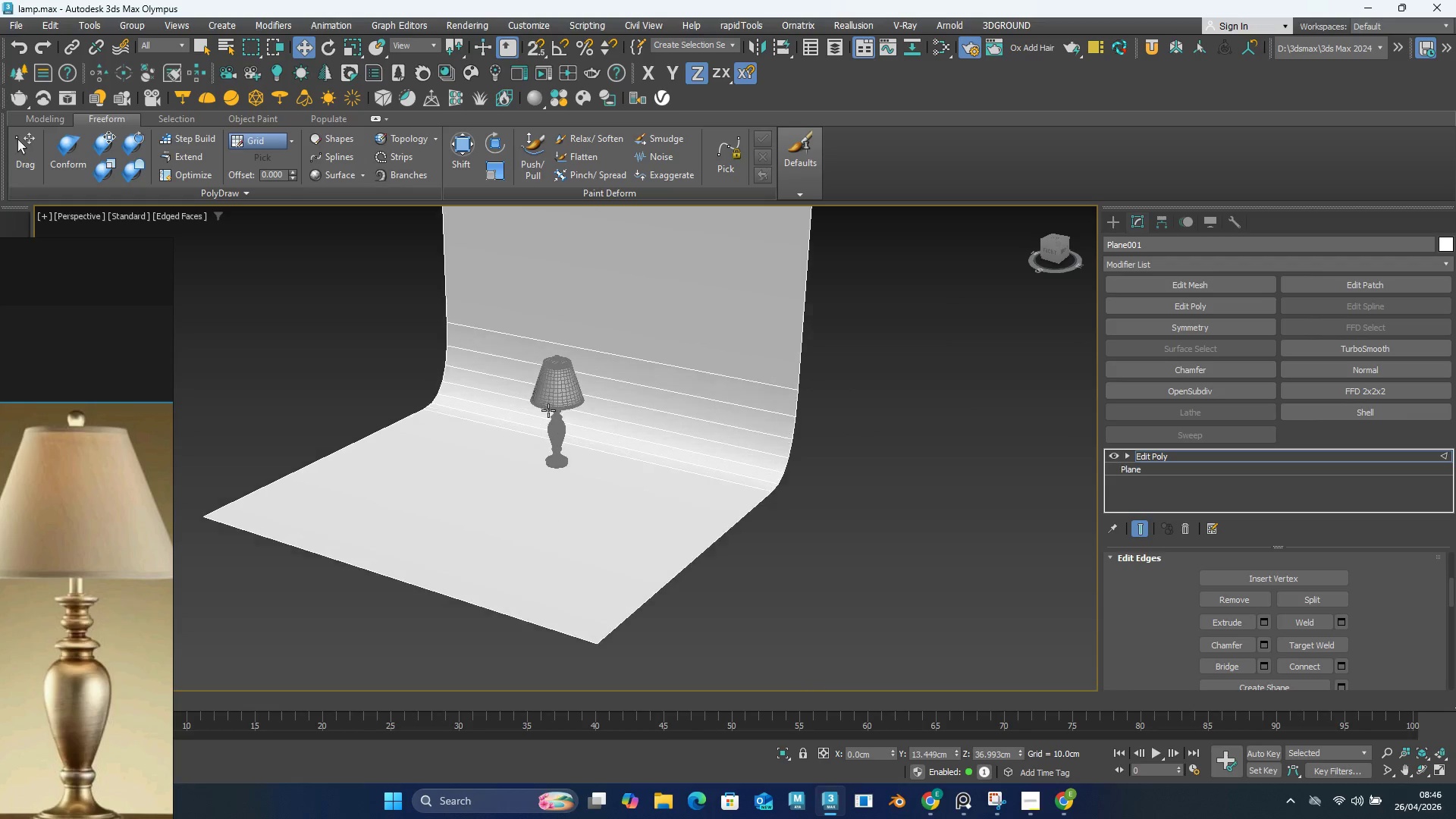 
scroll: coordinate [556, 413], scroll_direction: up, amount: 5.0
 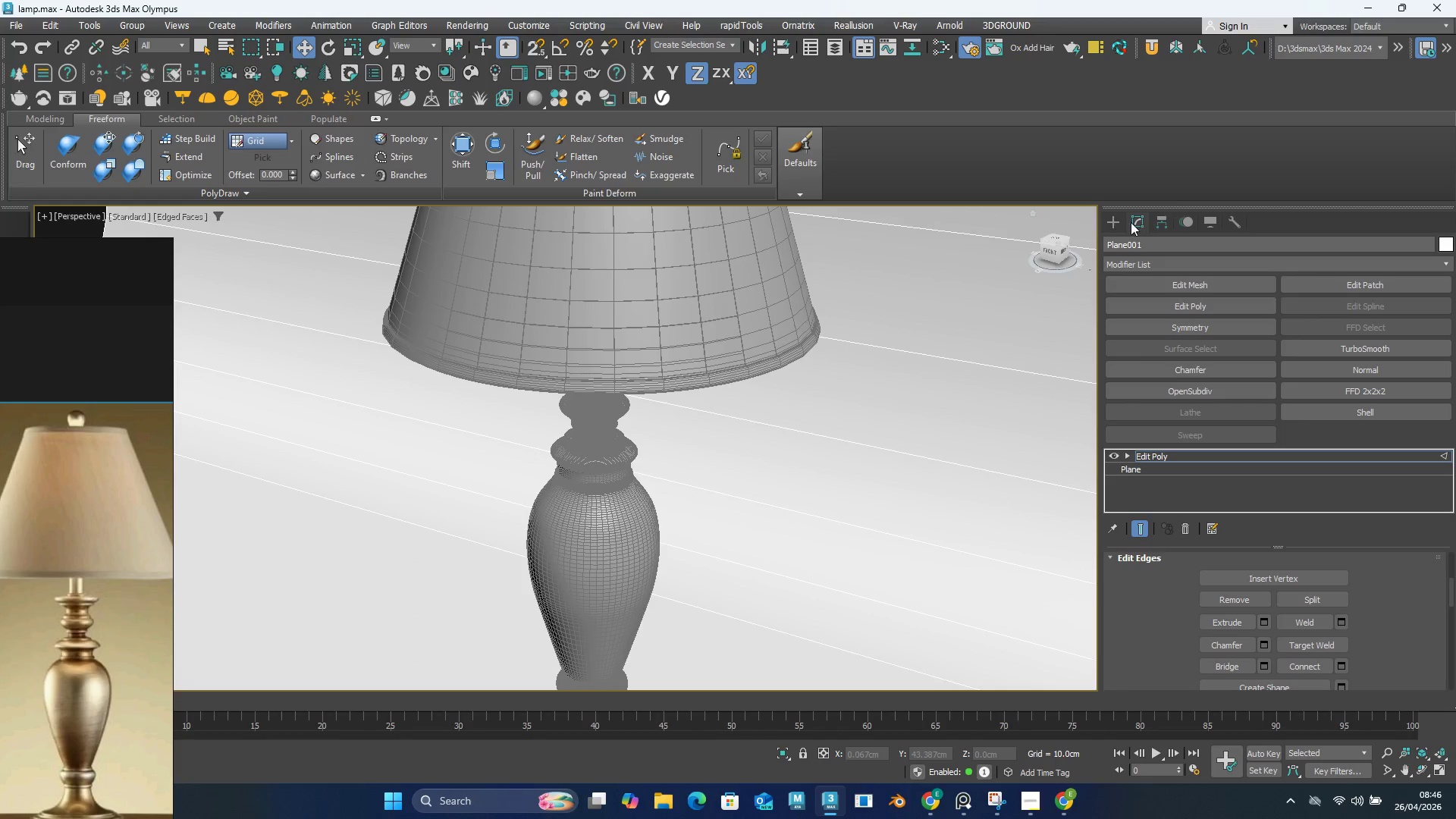 
left_click([1118, 218])
 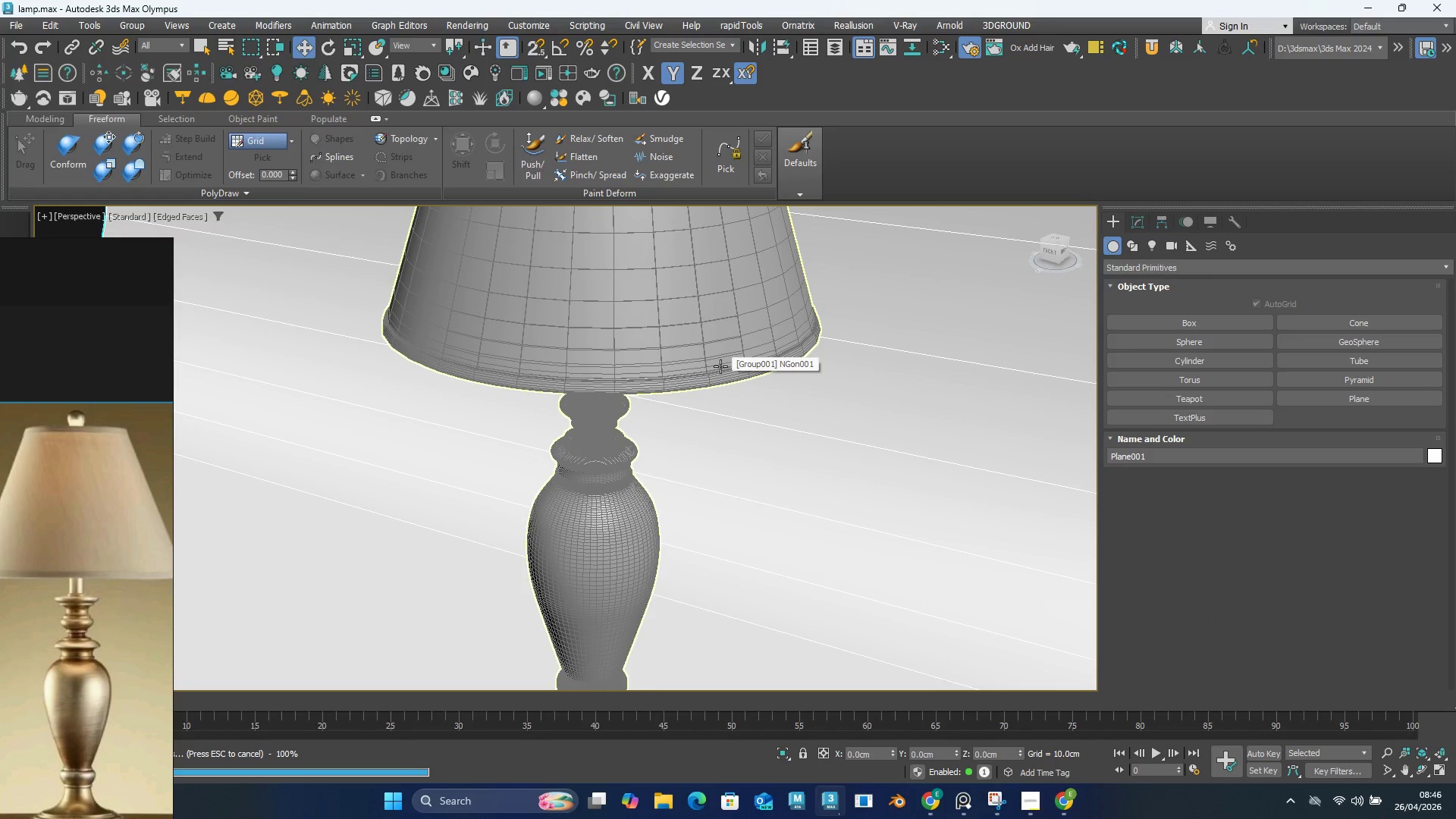 
left_click([720, 366])
 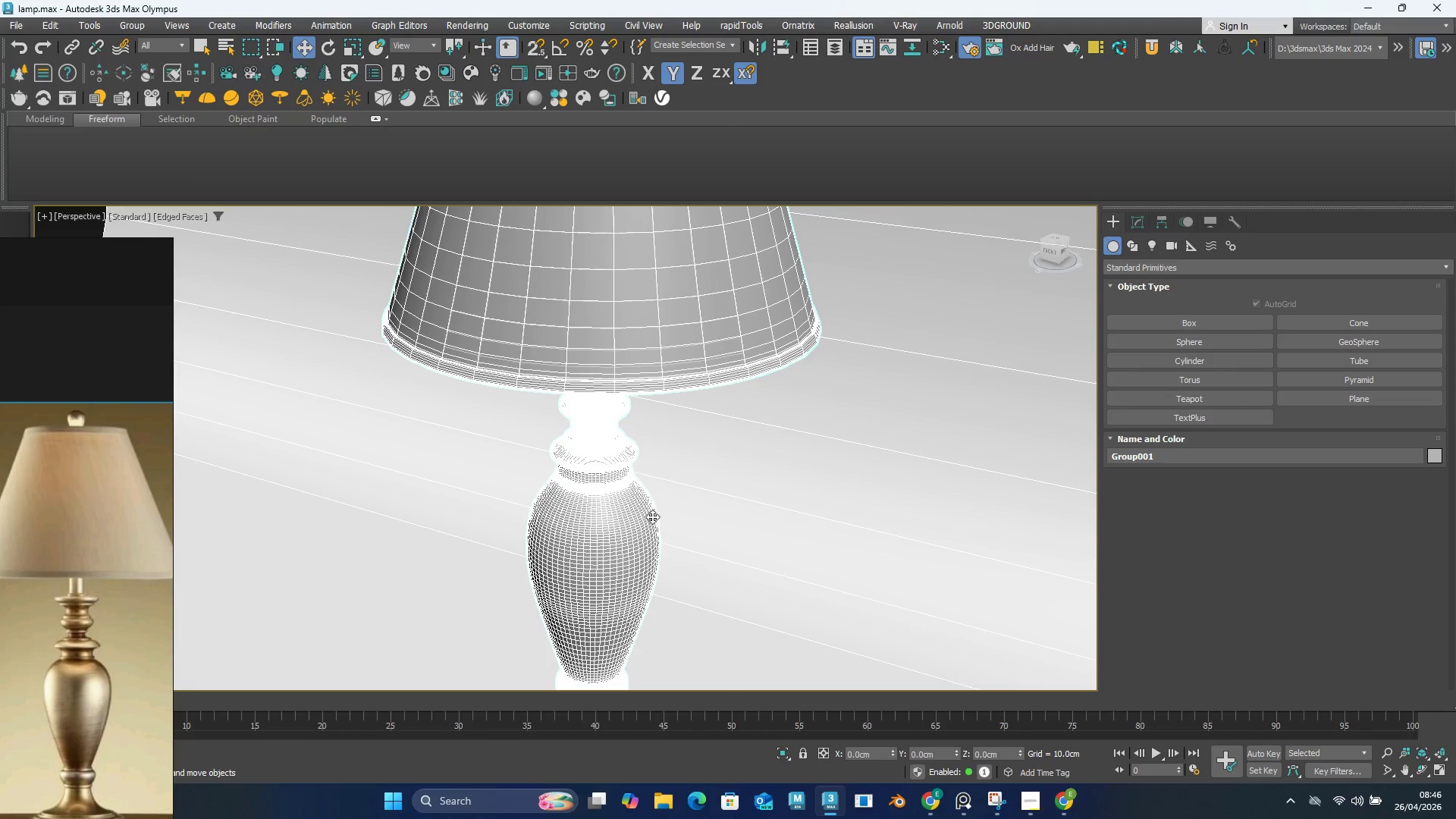 
key(F4)
 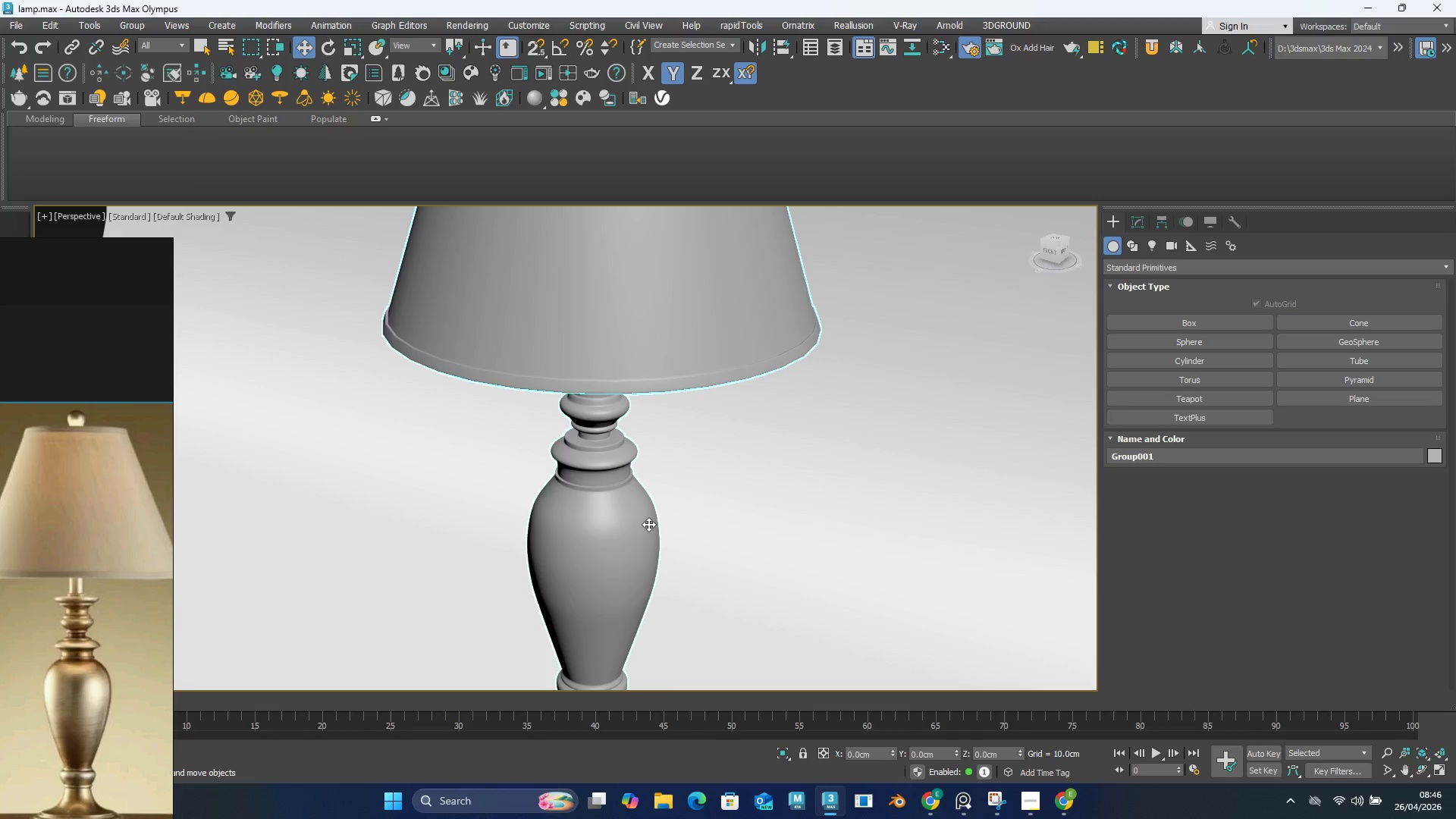 
scroll: coordinate [603, 427], scroll_direction: up, amount: 4.0
 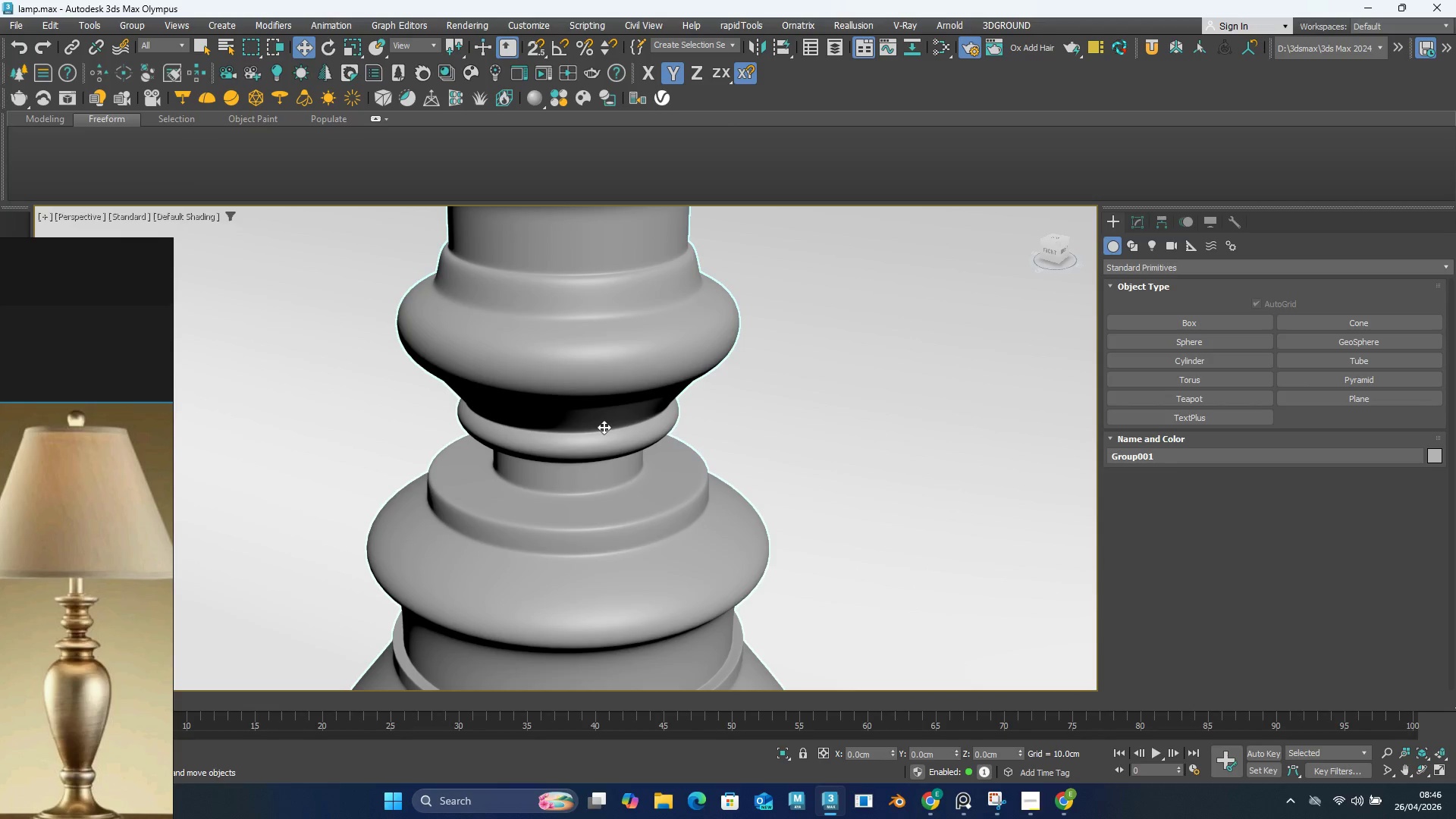 
scroll: coordinate [604, 427], scroll_direction: down, amount: 2.0
 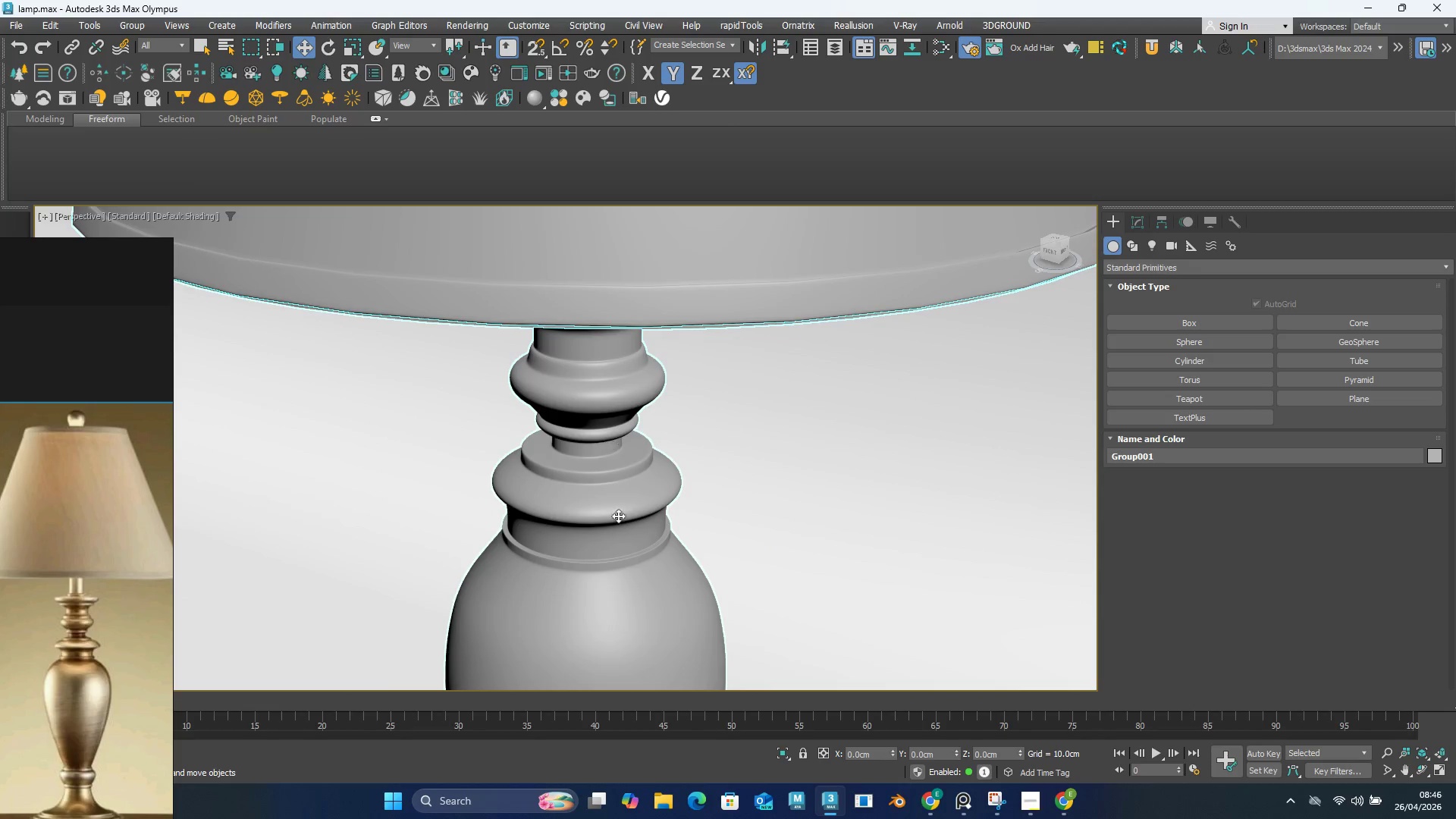 
scroll: coordinate [678, 611], scroll_direction: up, amount: 5.0
 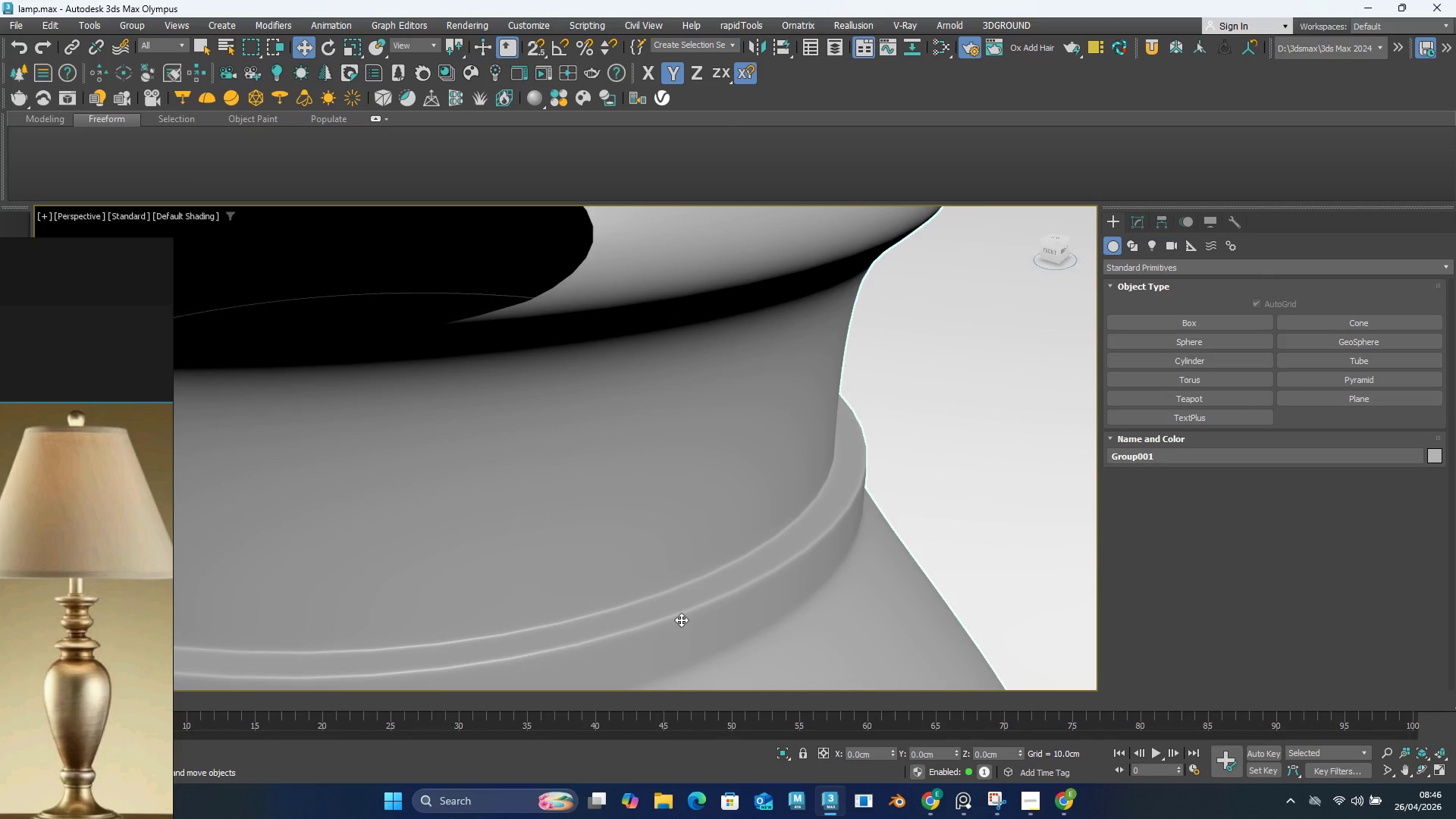 
hold_key(key=AltLeft, duration=1.5)
 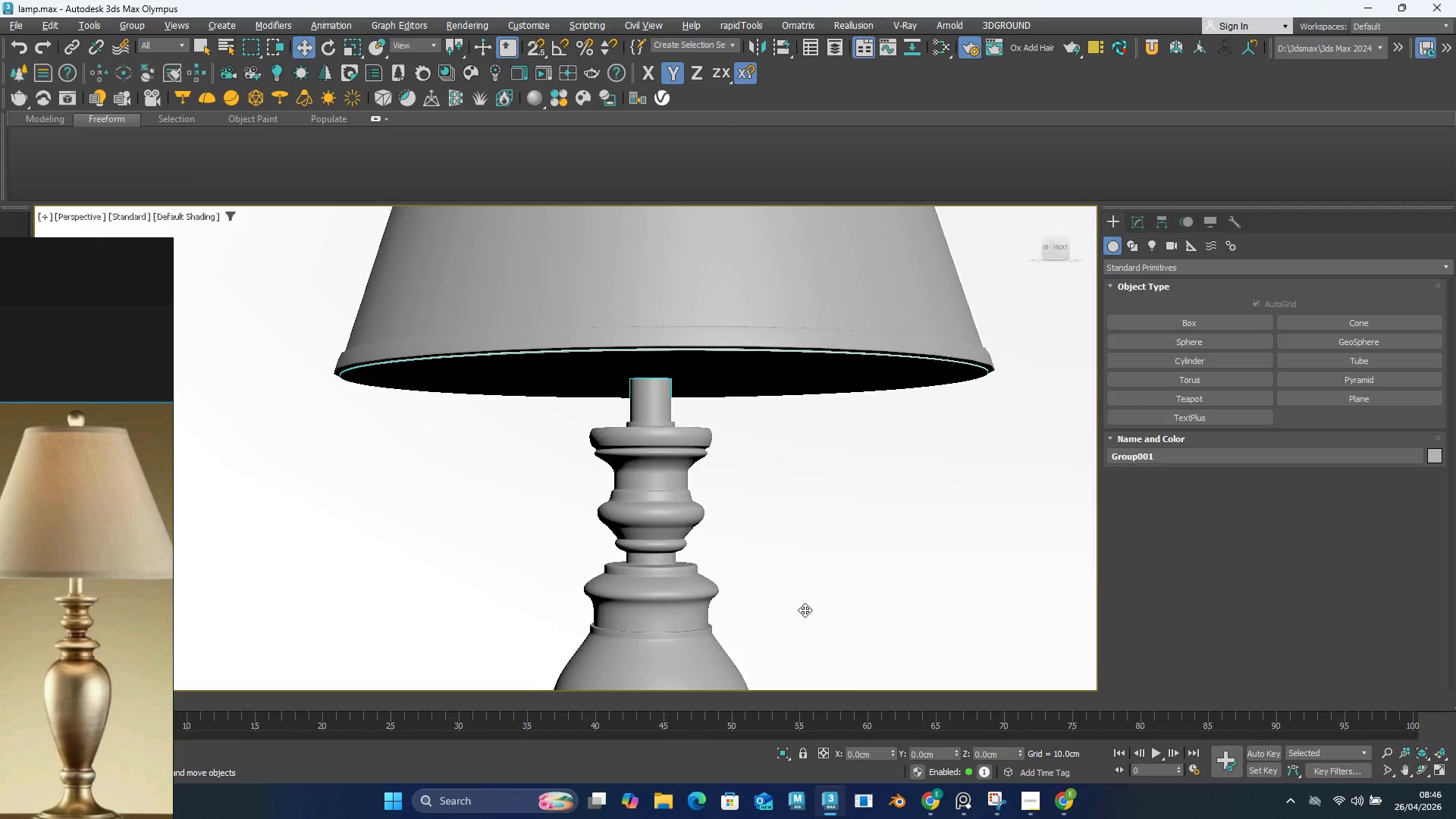 
scroll: coordinate [676, 604], scroll_direction: down, amount: 6.0
 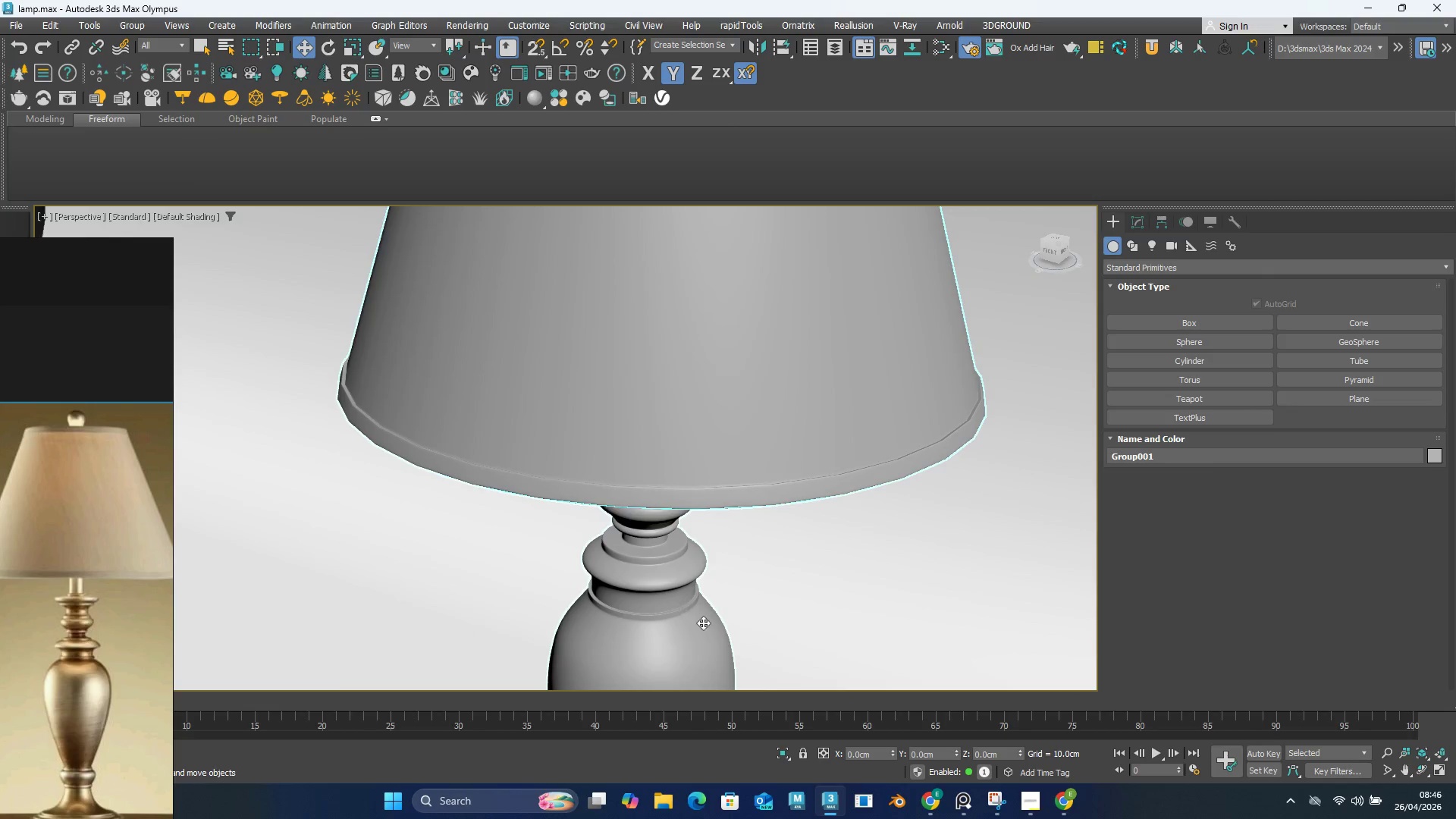 
hold_key(key=AltLeft, duration=1.5)
 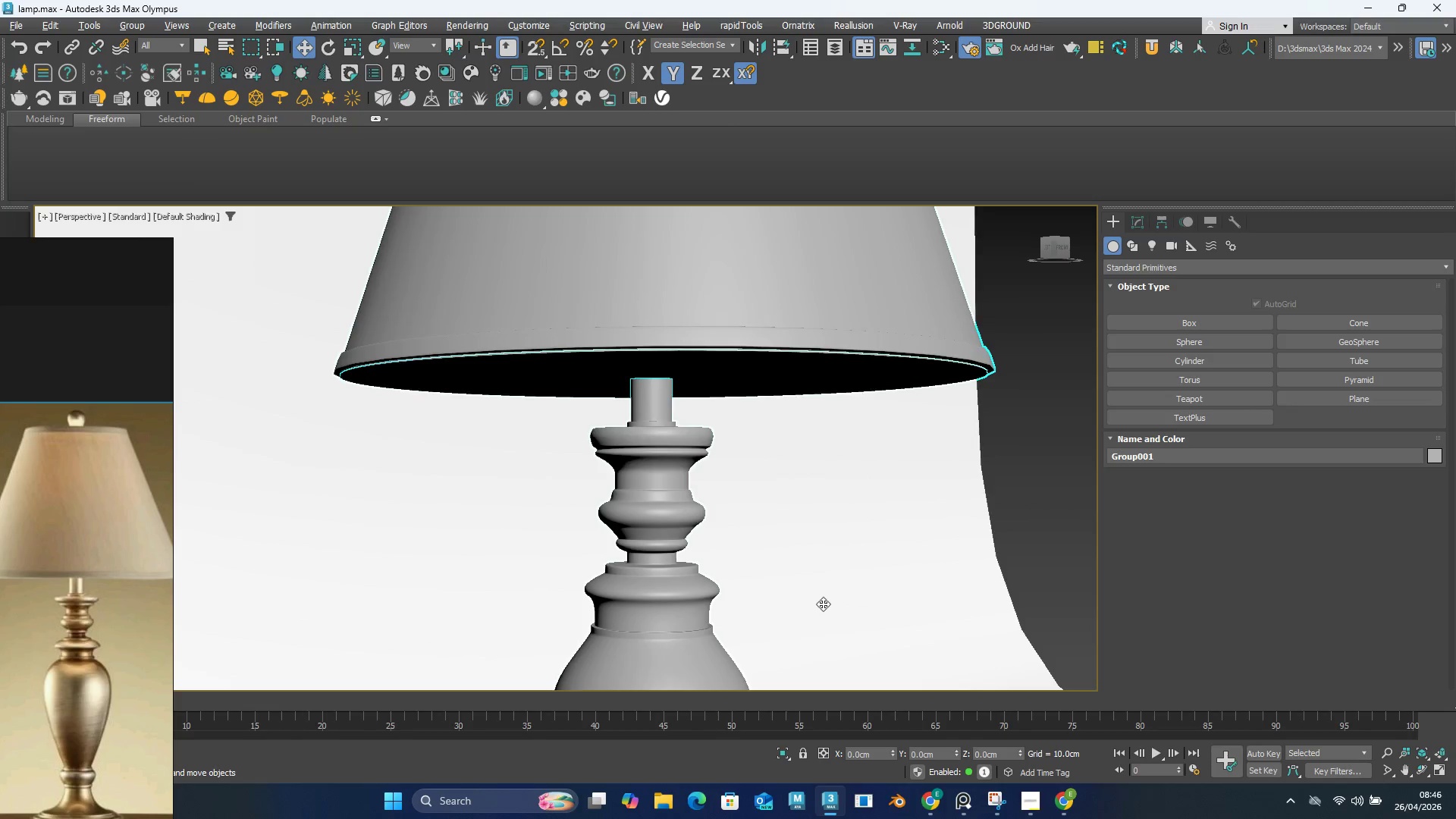 
hold_key(key=AltLeft, duration=0.66)
 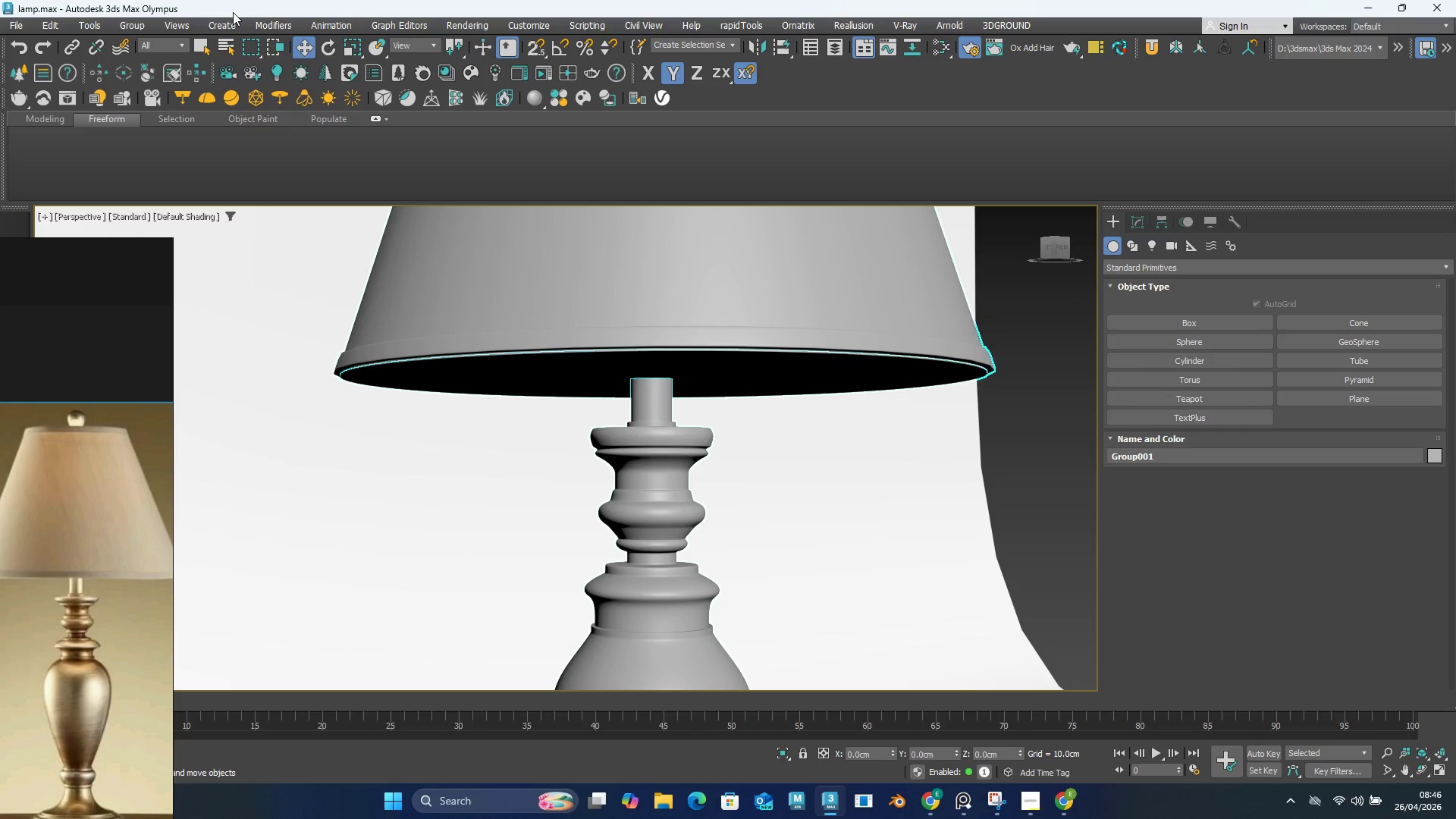 
wait(5.49)
 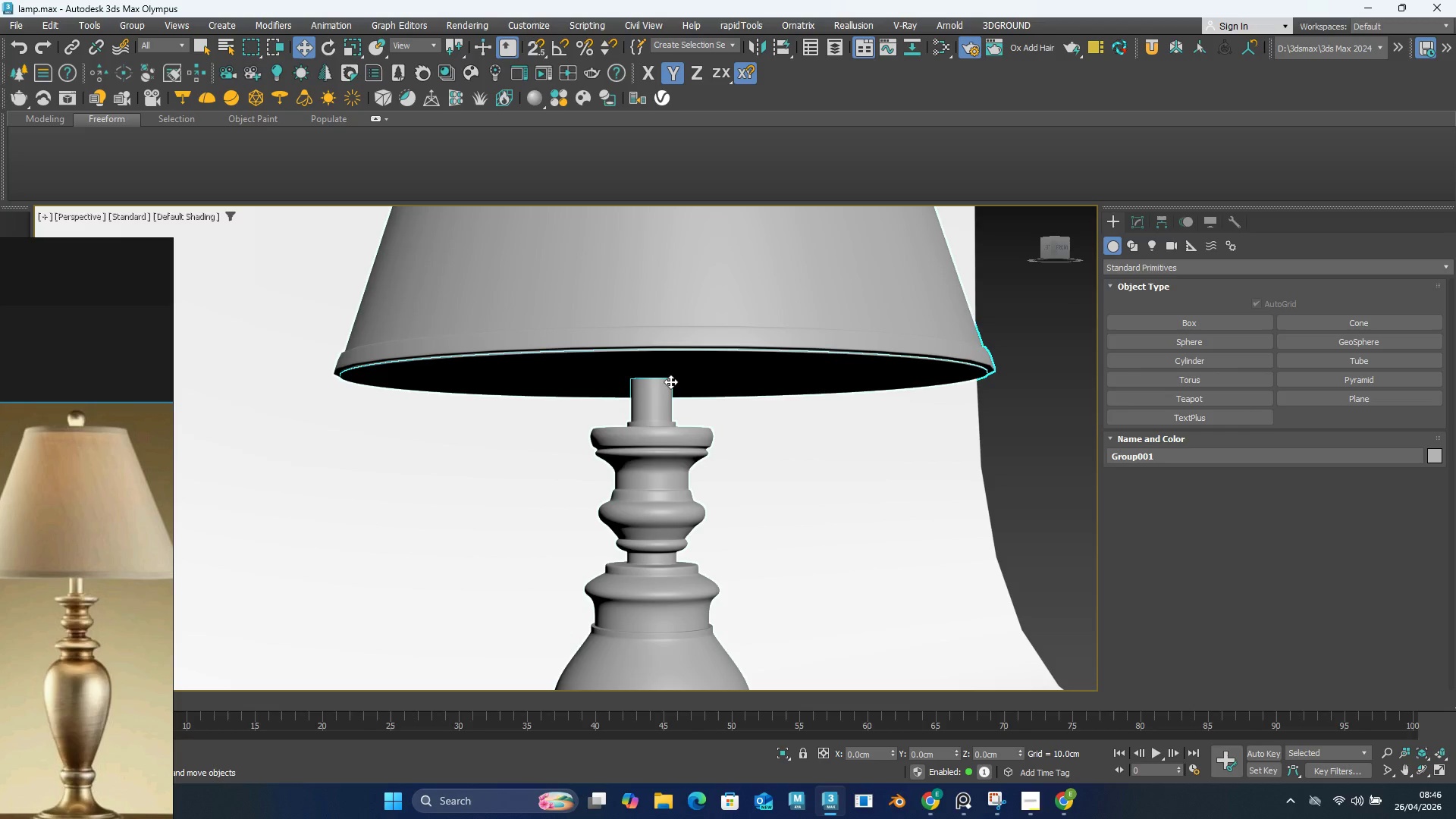 
left_click([143, 24])
 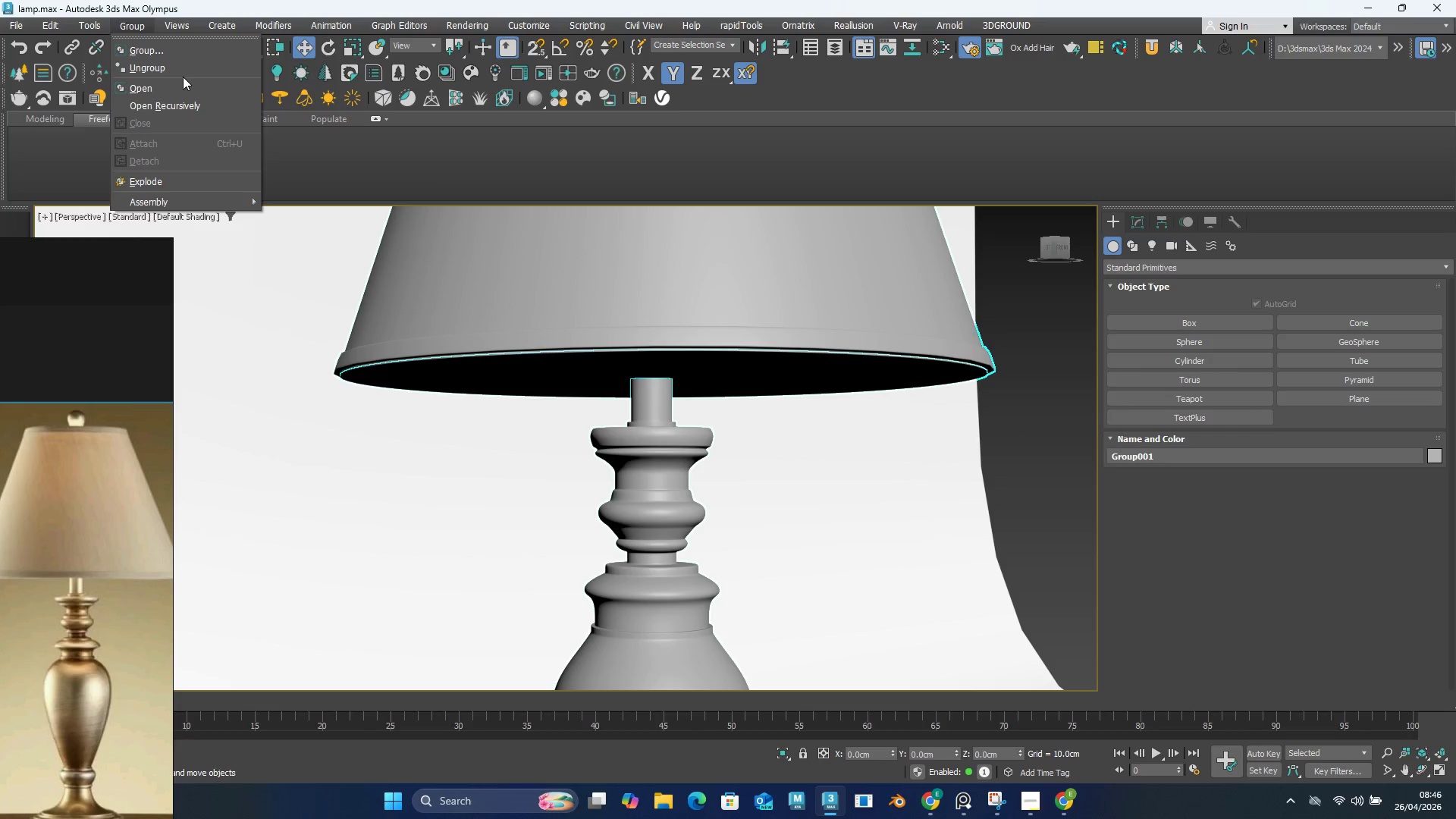 
wait(10.94)
 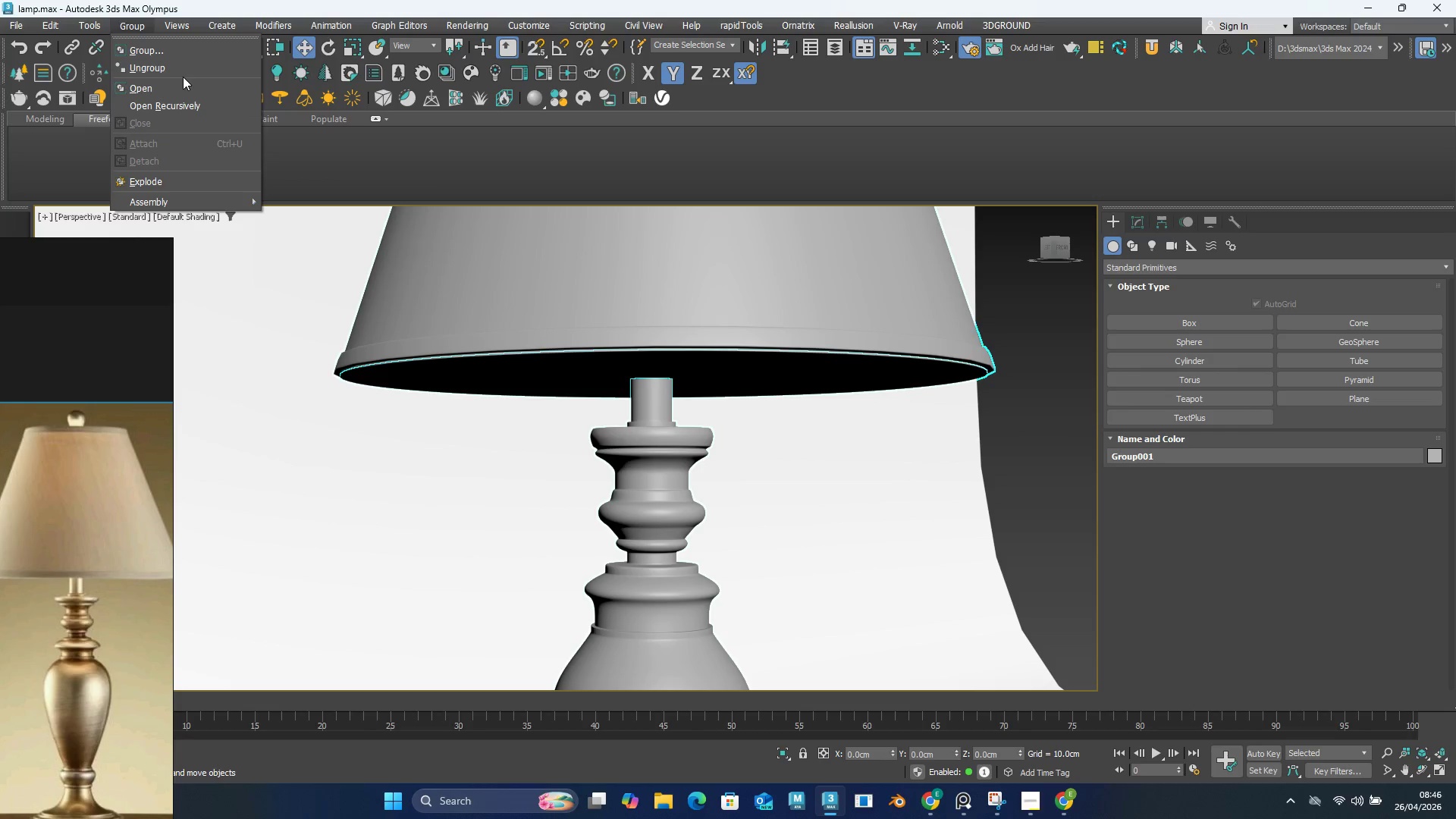 
left_click([174, 180])
 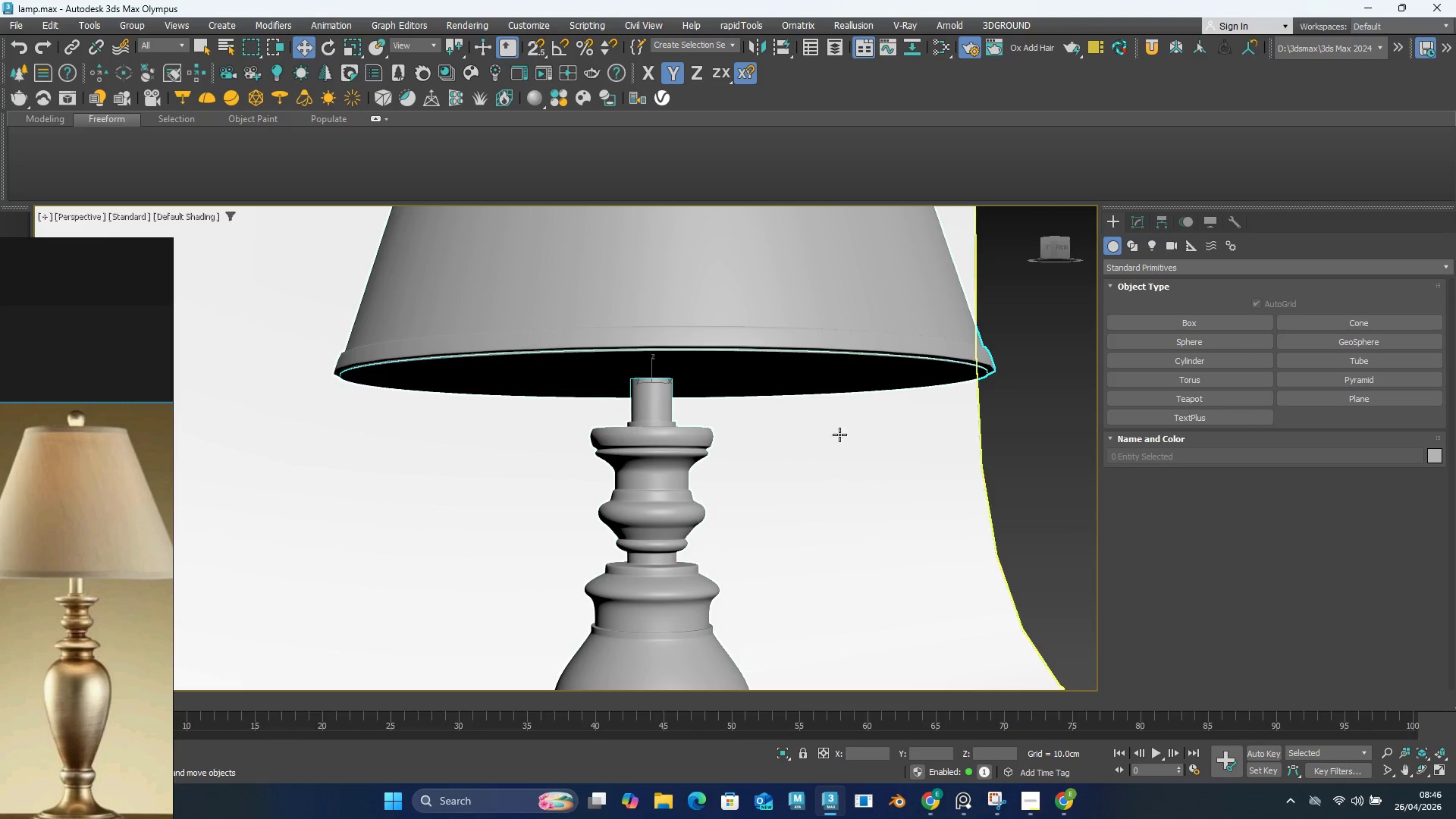 
left_click([883, 395])
 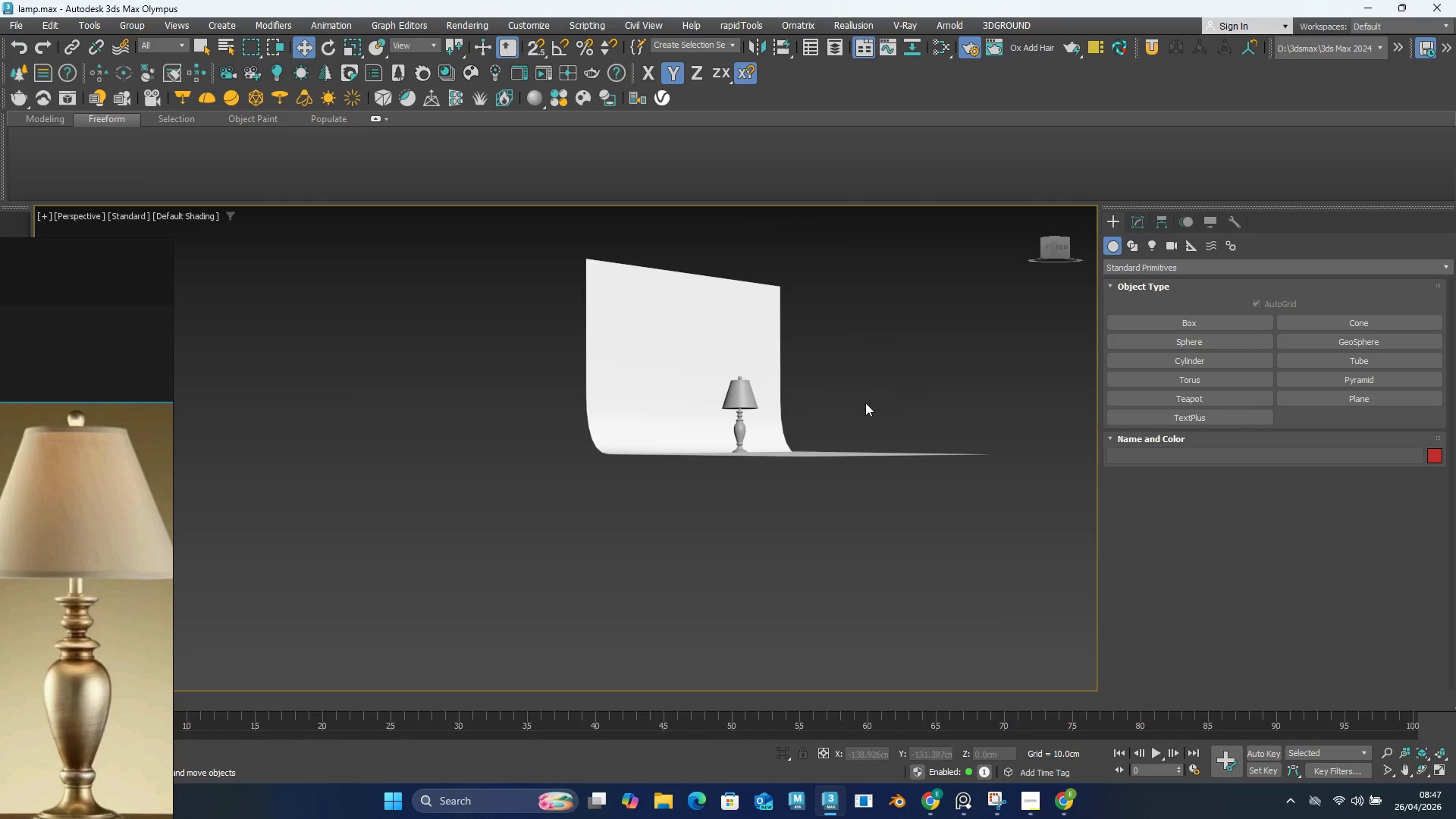 
scroll: coordinate [745, 410], scroll_direction: down, amount: 5.0
 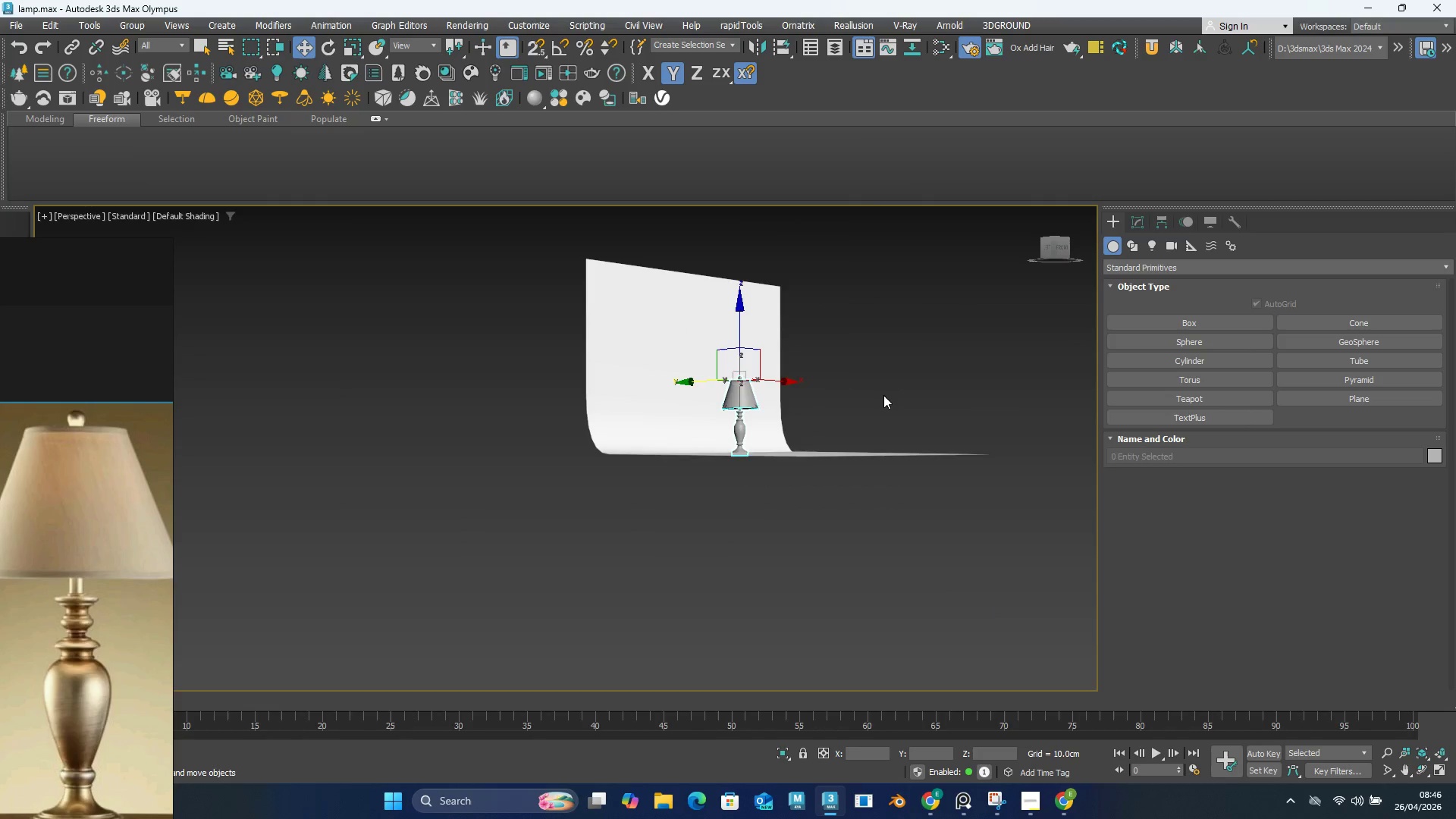 
hold_key(key=AltLeft, duration=1.5)
 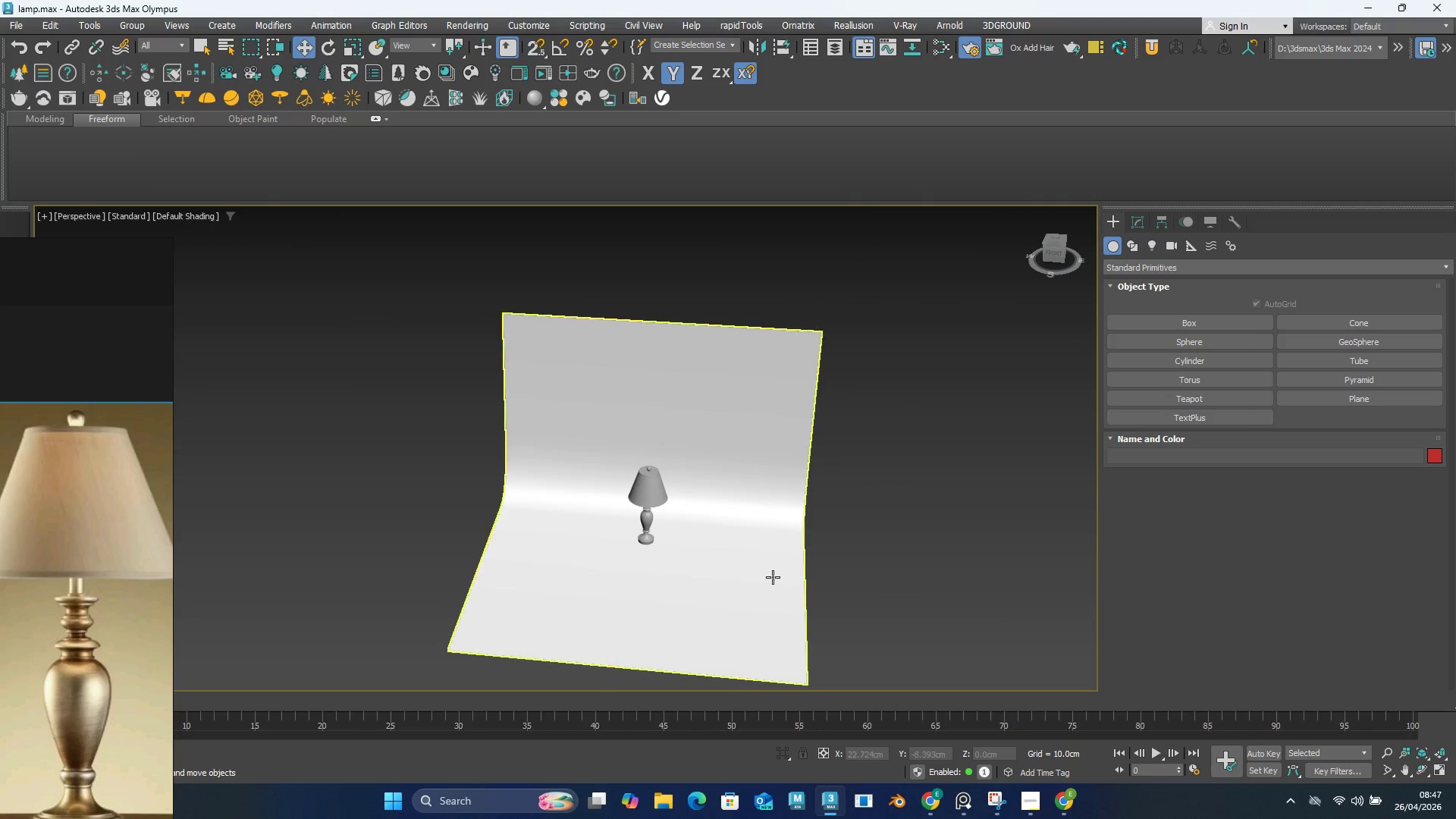 
left_click([773, 577])
 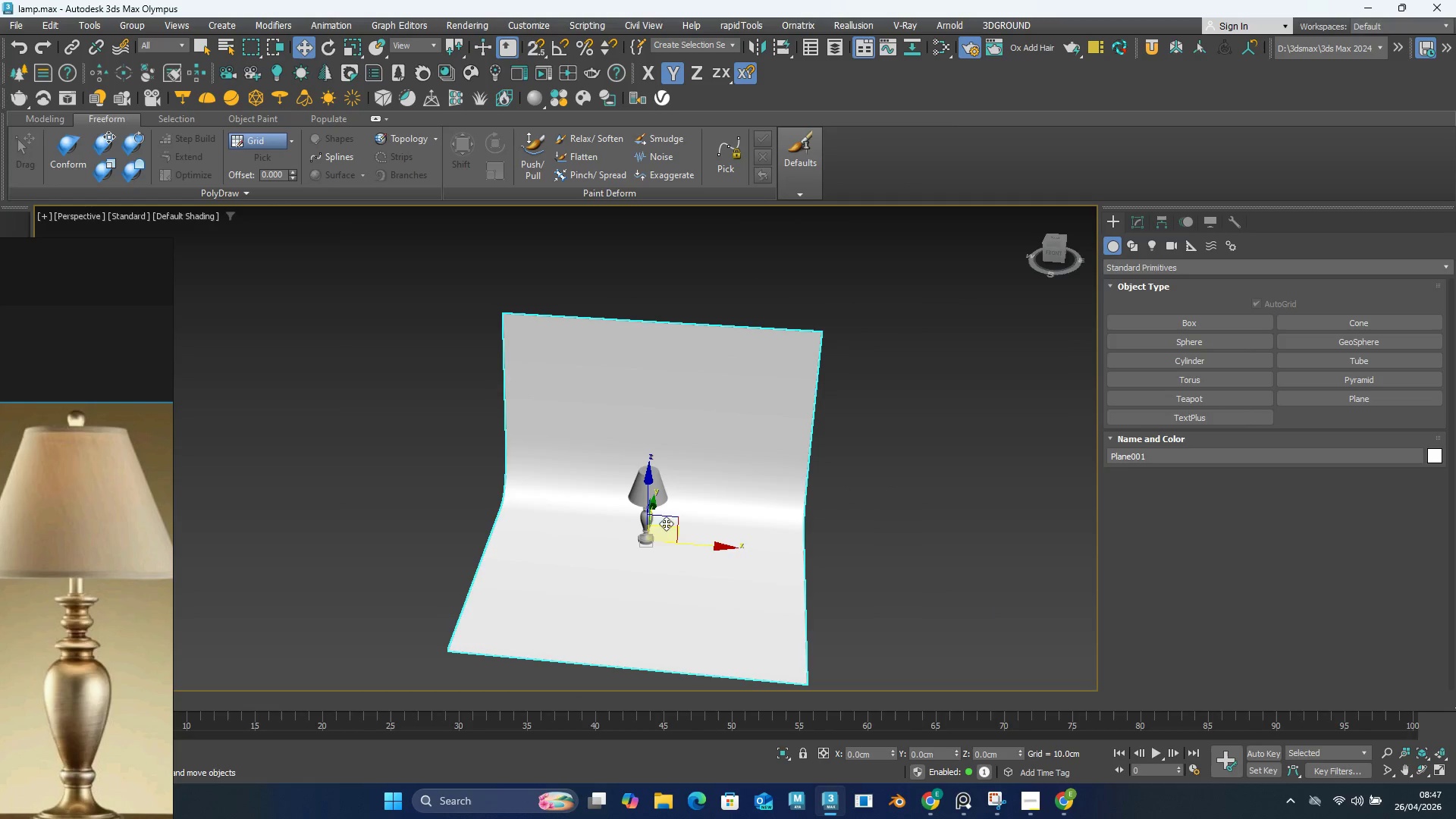 
hold_key(key=AltLeft, duration=0.62)
 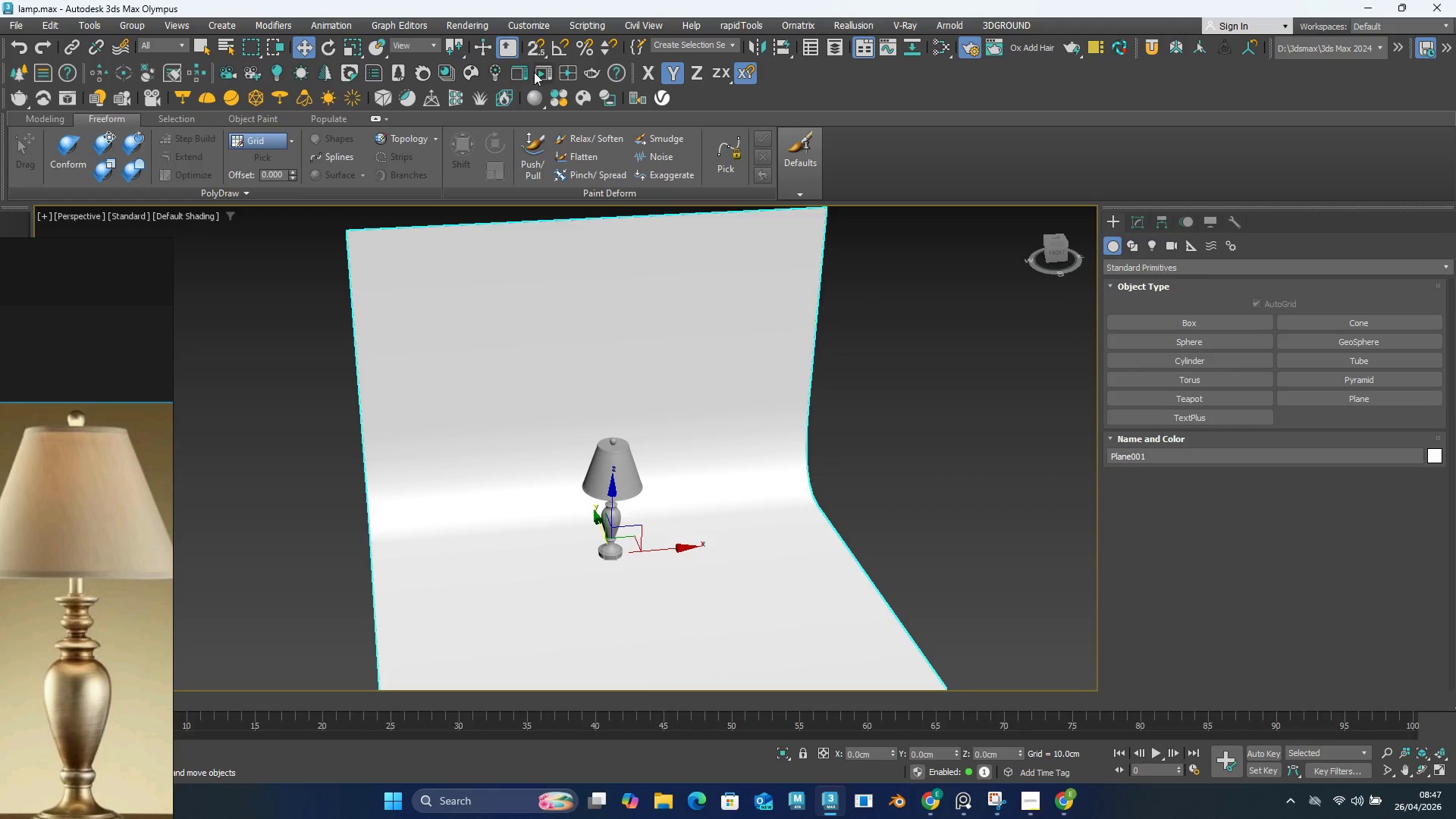 
scroll: coordinate [696, 540], scroll_direction: up, amount: 1.0
 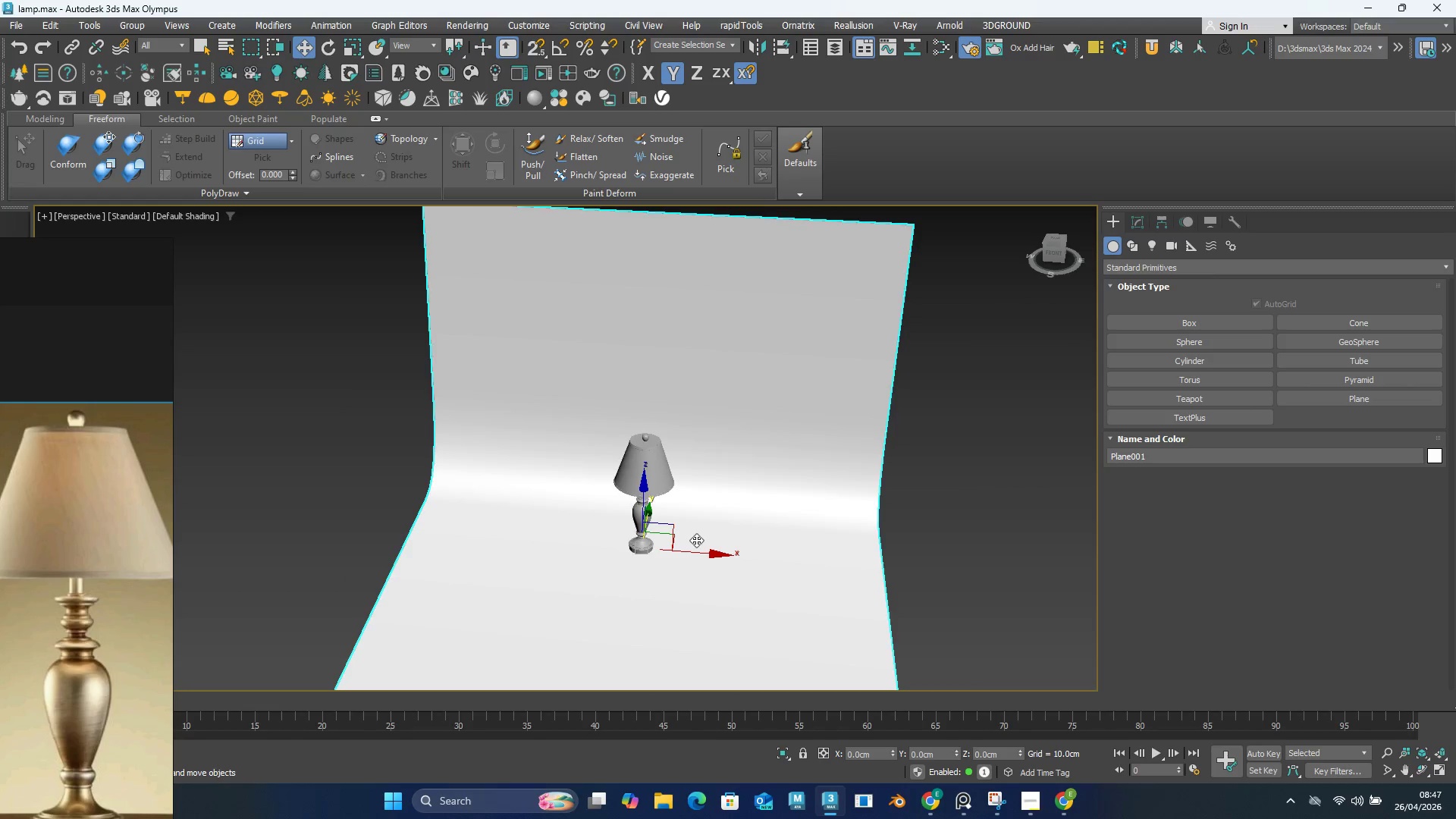 
left_click([539, 74])
 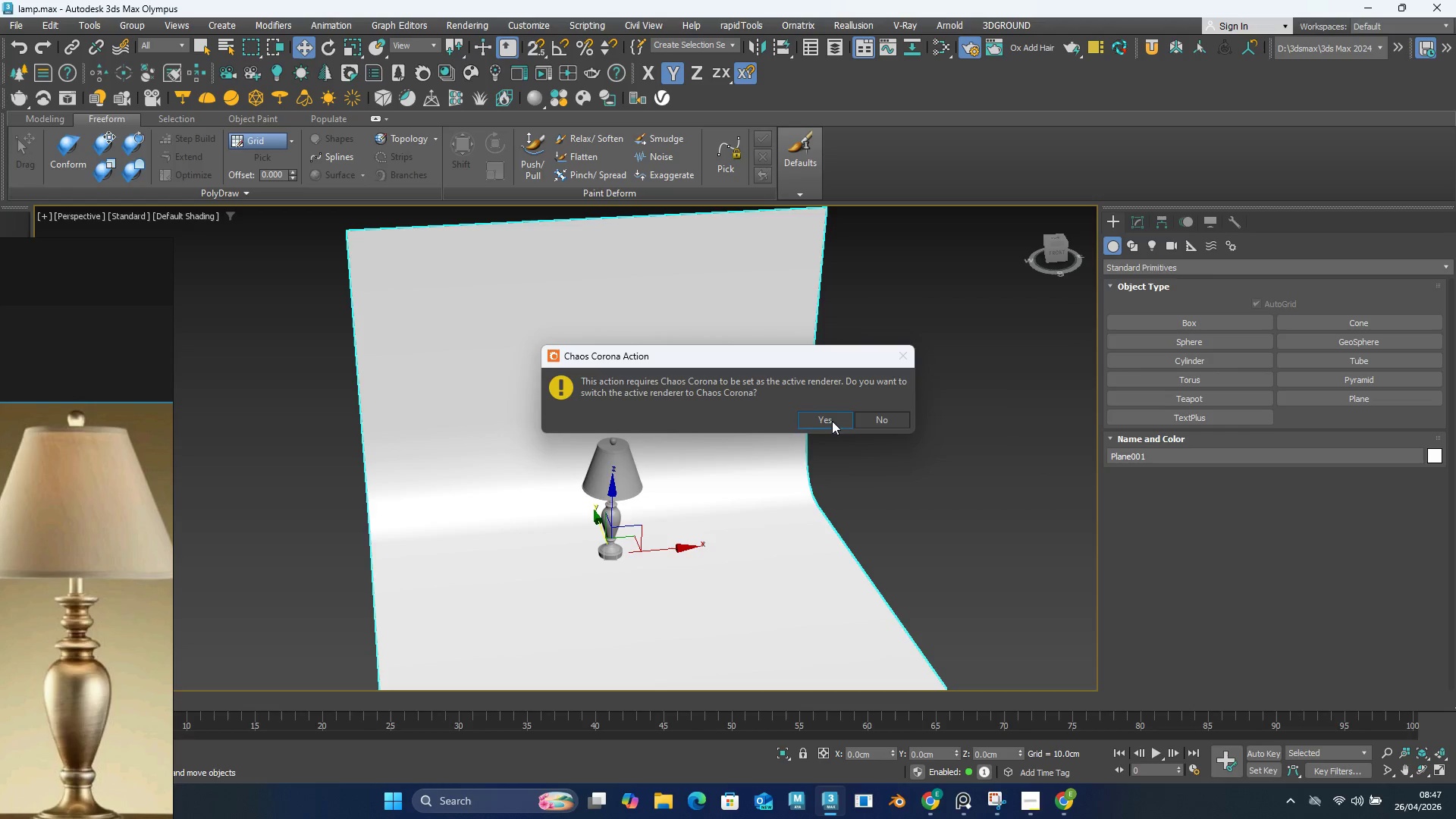 
left_click([891, 421])
 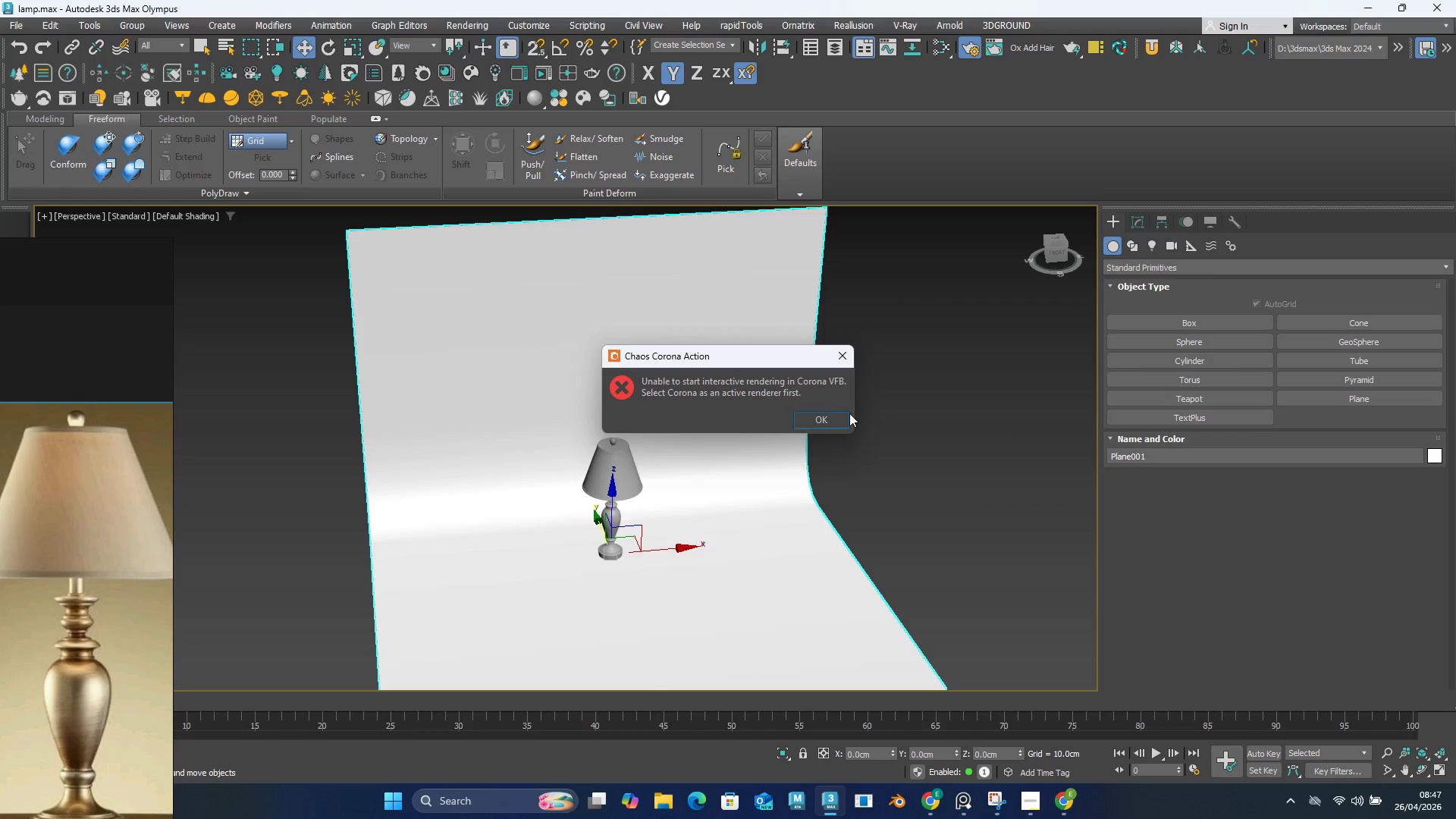 
left_click([837, 419])
 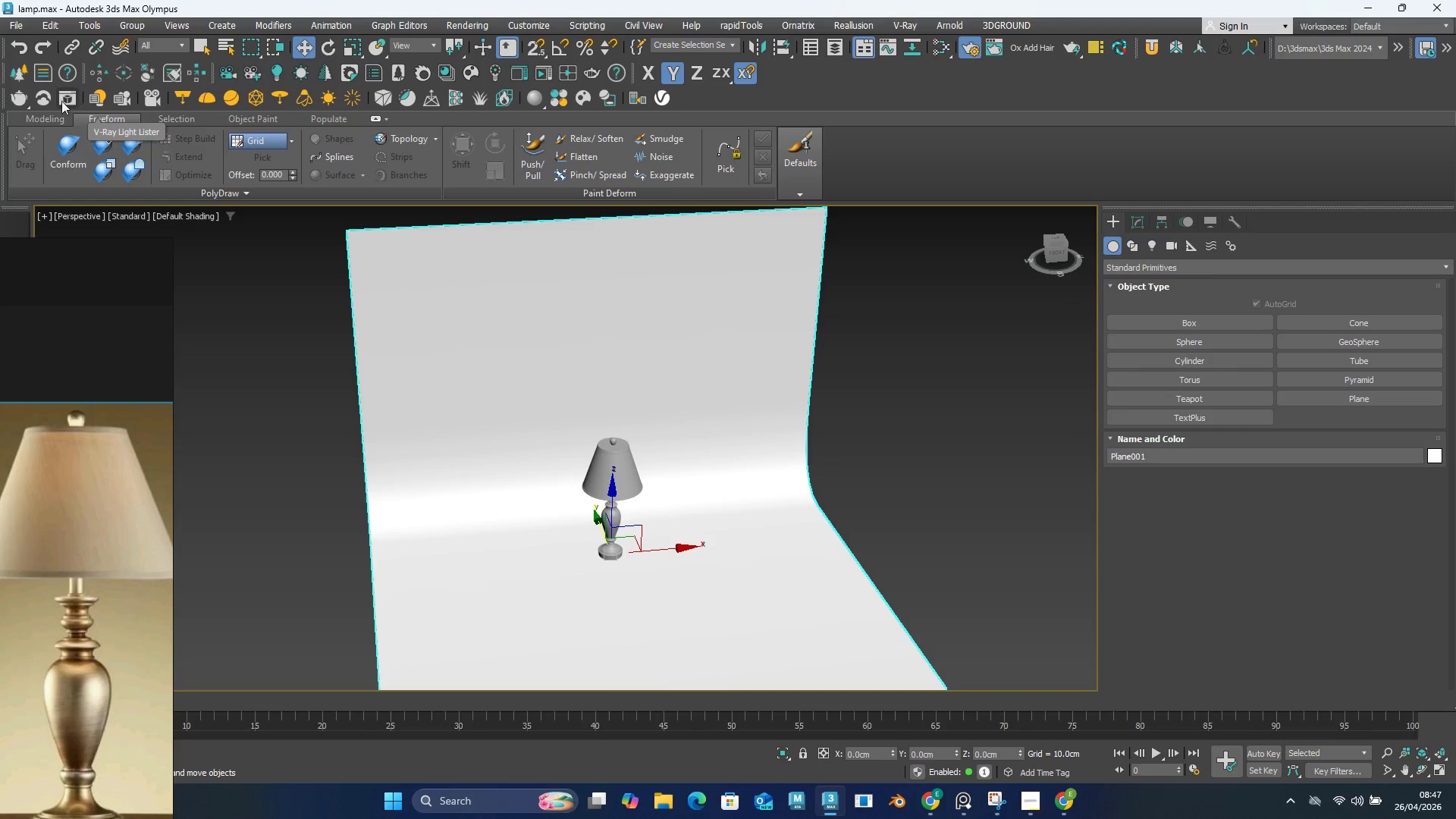 
wait(6.27)
 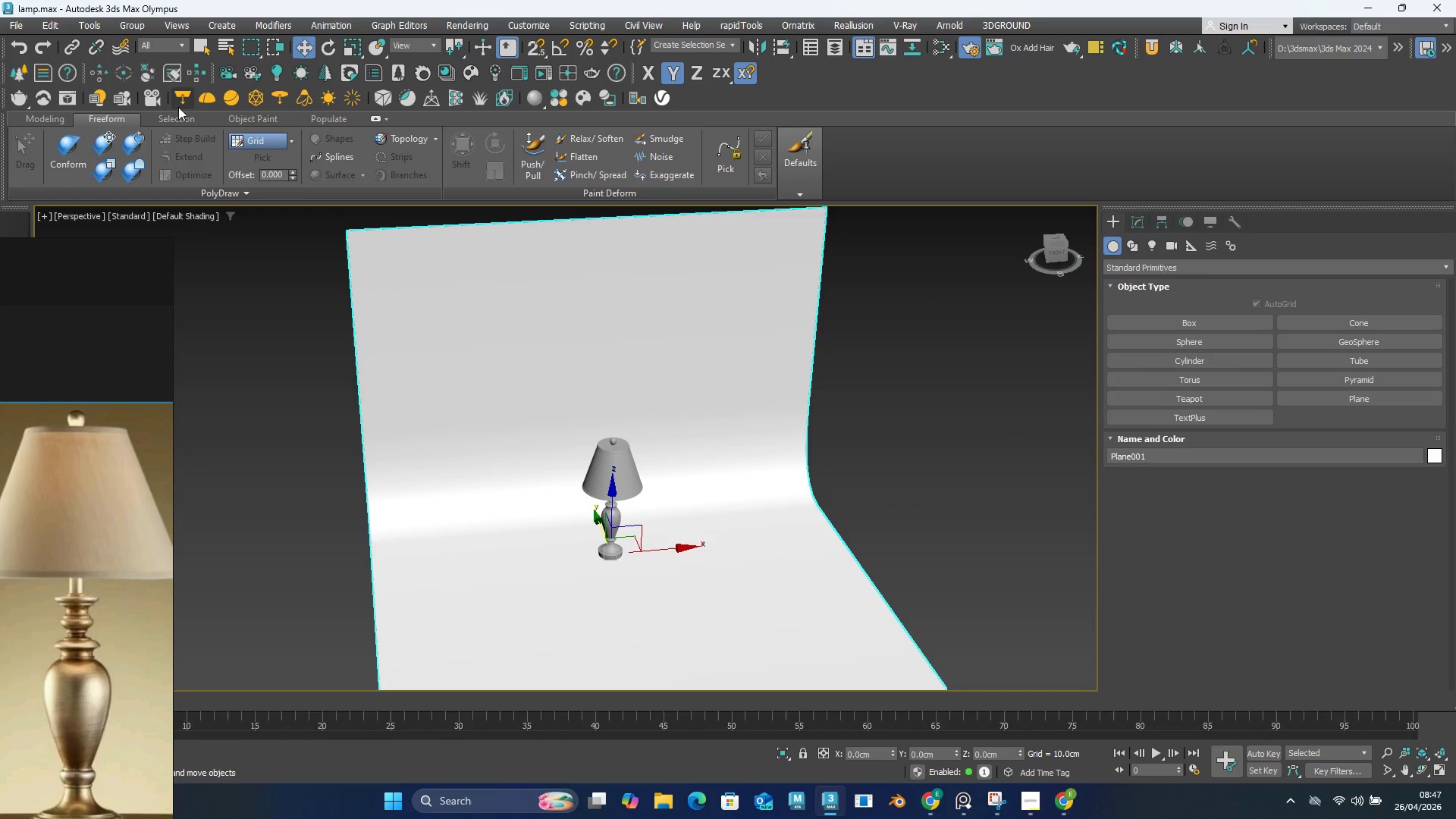 
left_click([64, 98])
 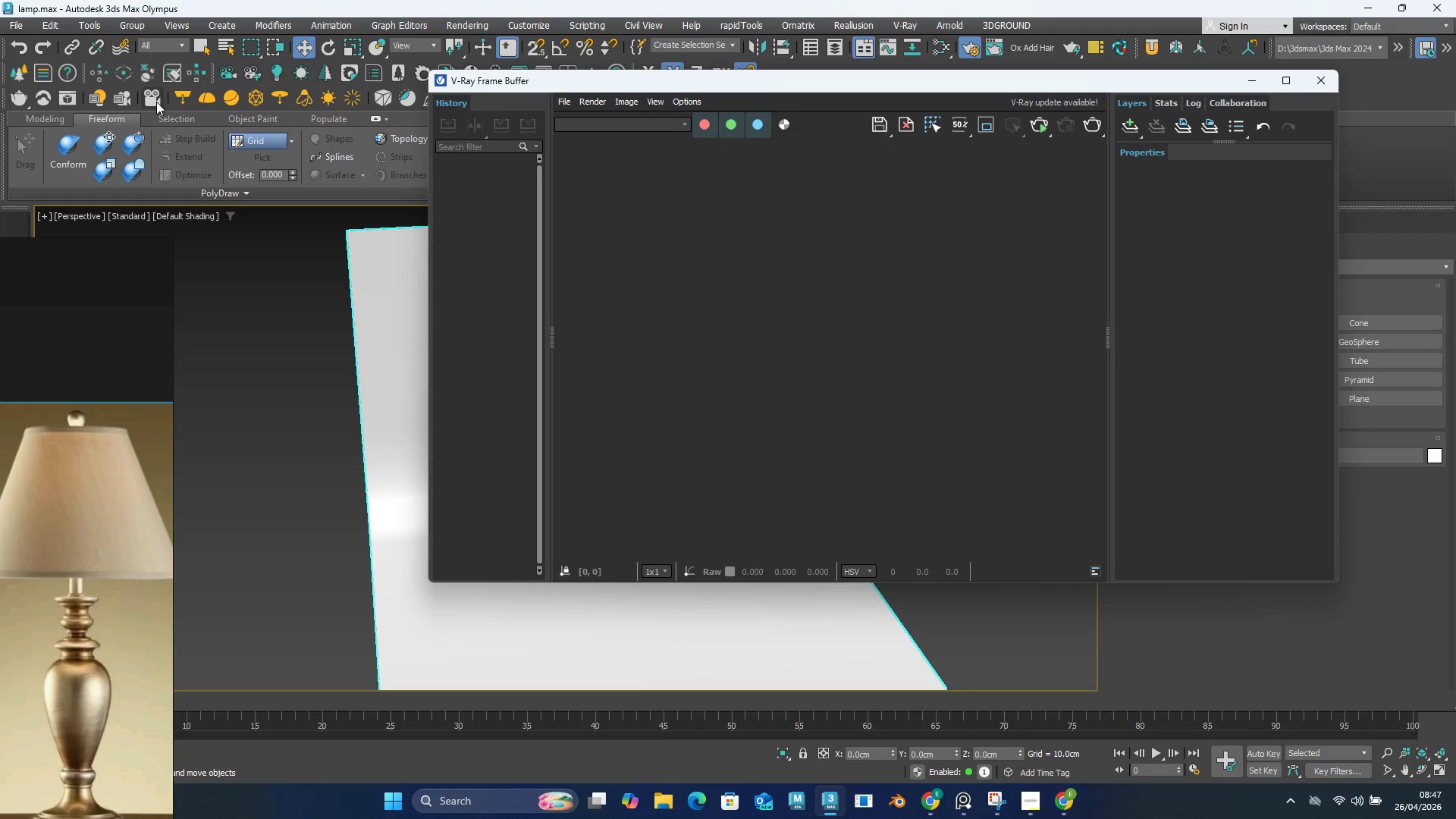 
wait(28.17)
 